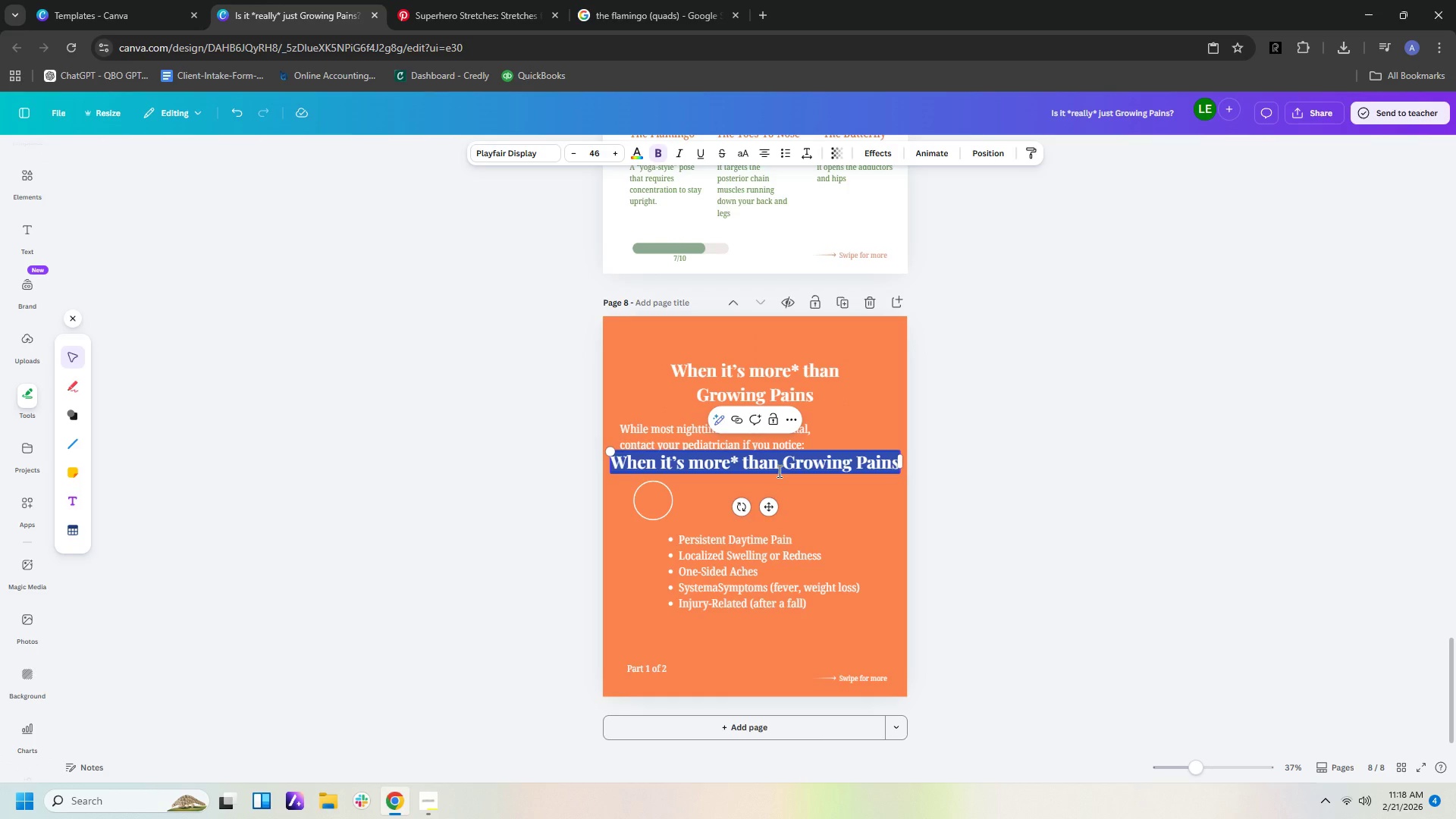 
key(Shift+1)
 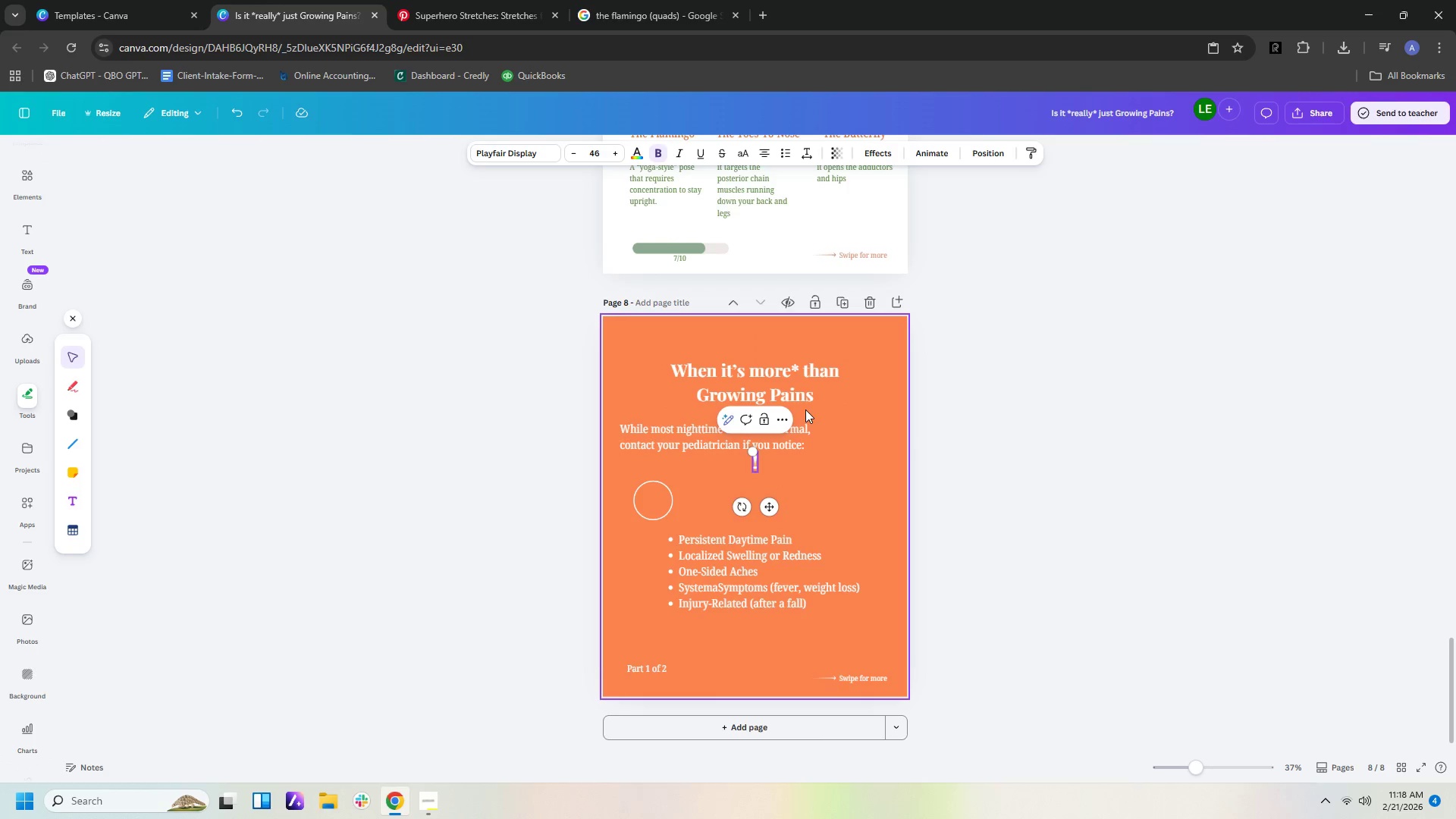 
left_click([908, 419])
 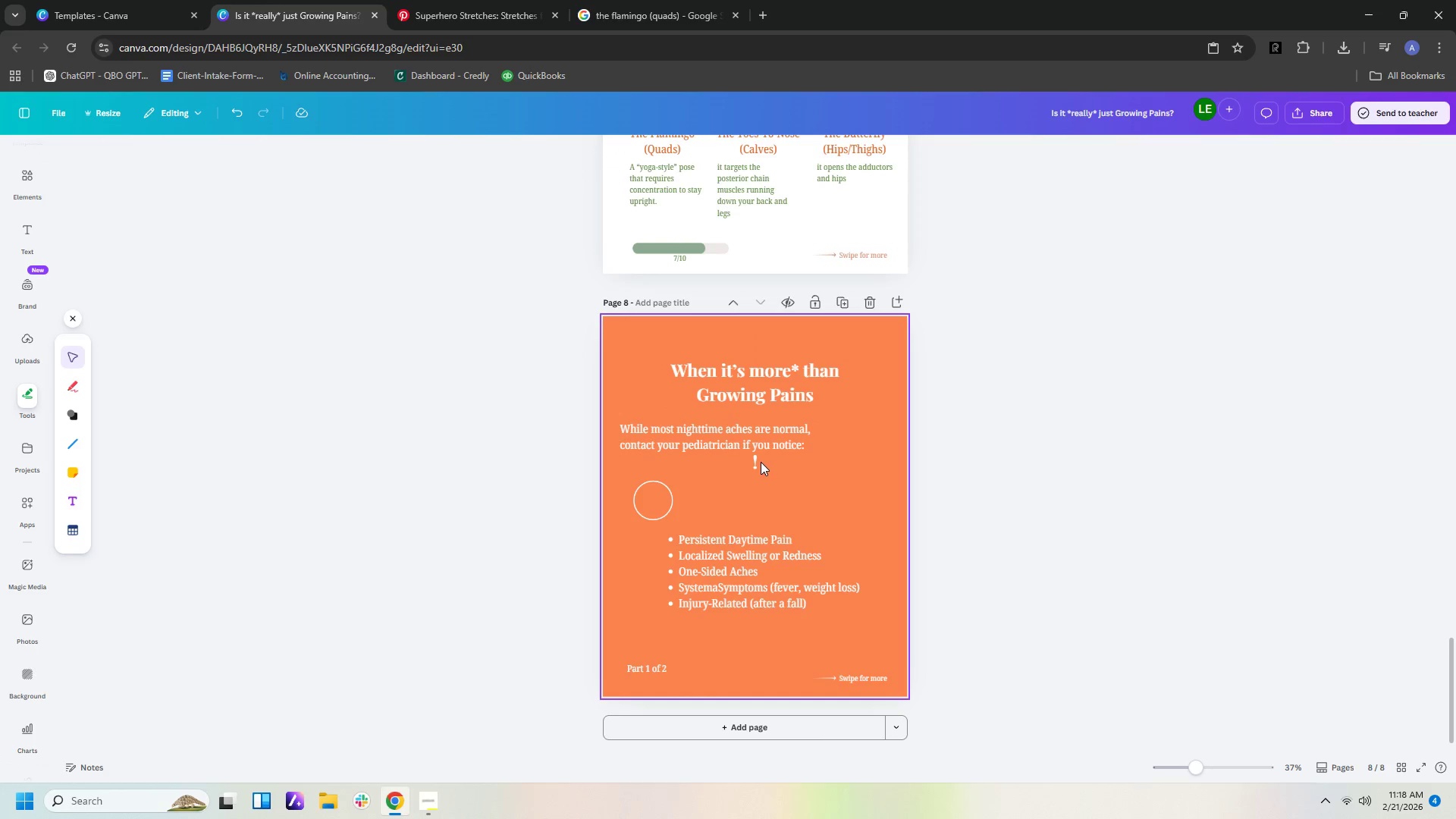 
left_click_drag(start_coordinate=[757, 463], to_coordinate=[653, 498])
 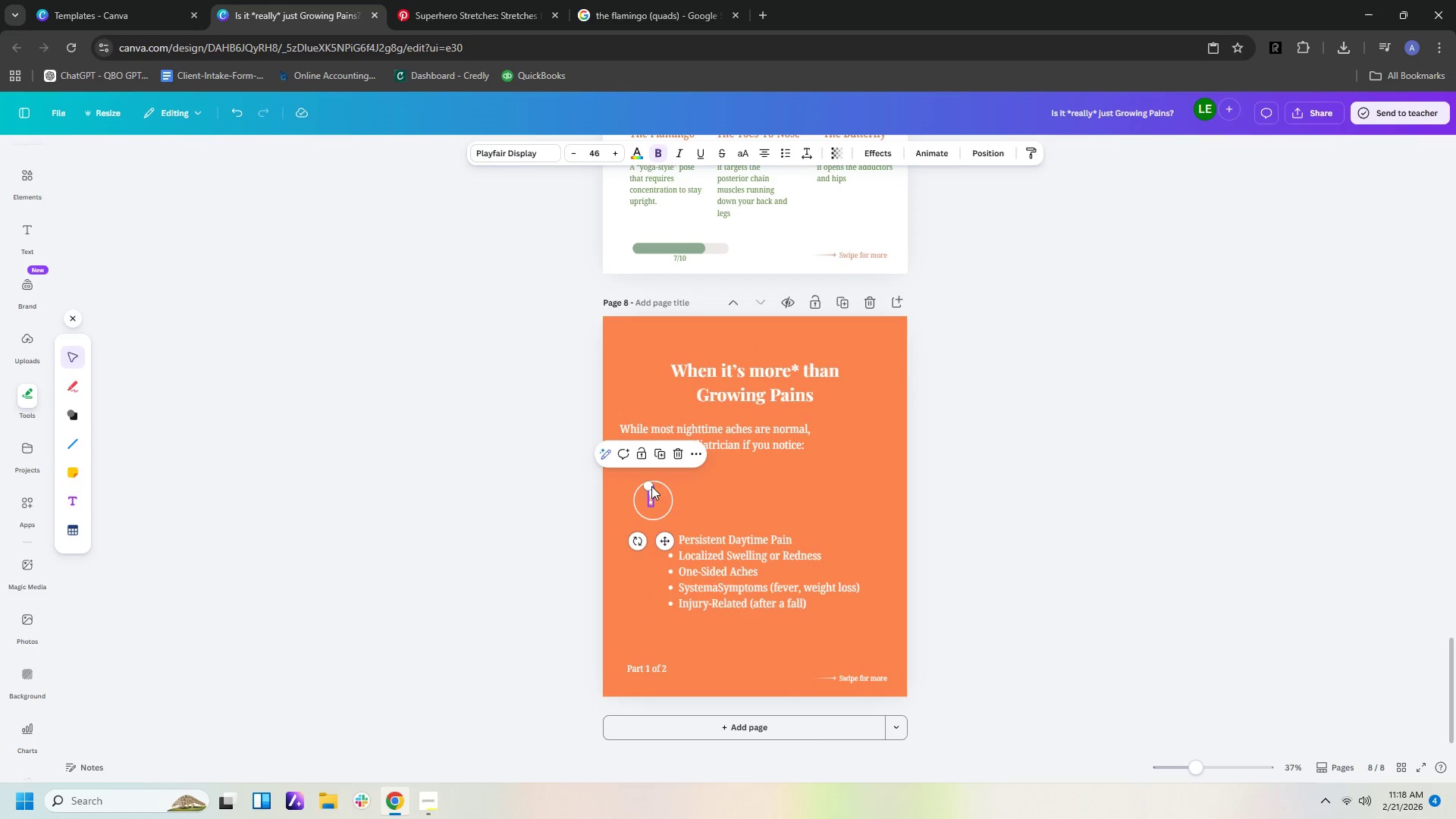 
left_click_drag(start_coordinate=[650, 486], to_coordinate=[634, 472])
 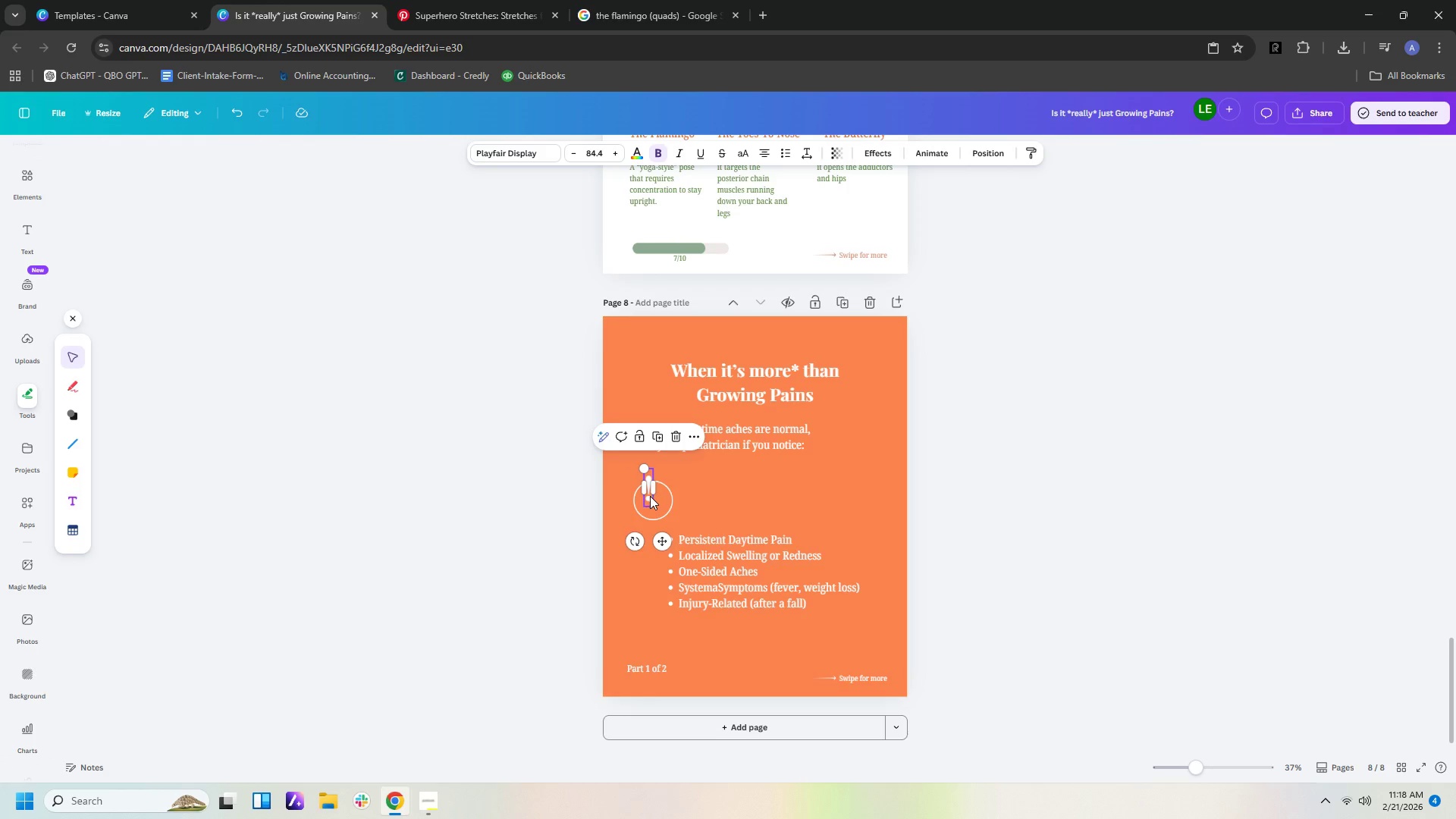 
left_click_drag(start_coordinate=[650, 496], to_coordinate=[653, 505])
 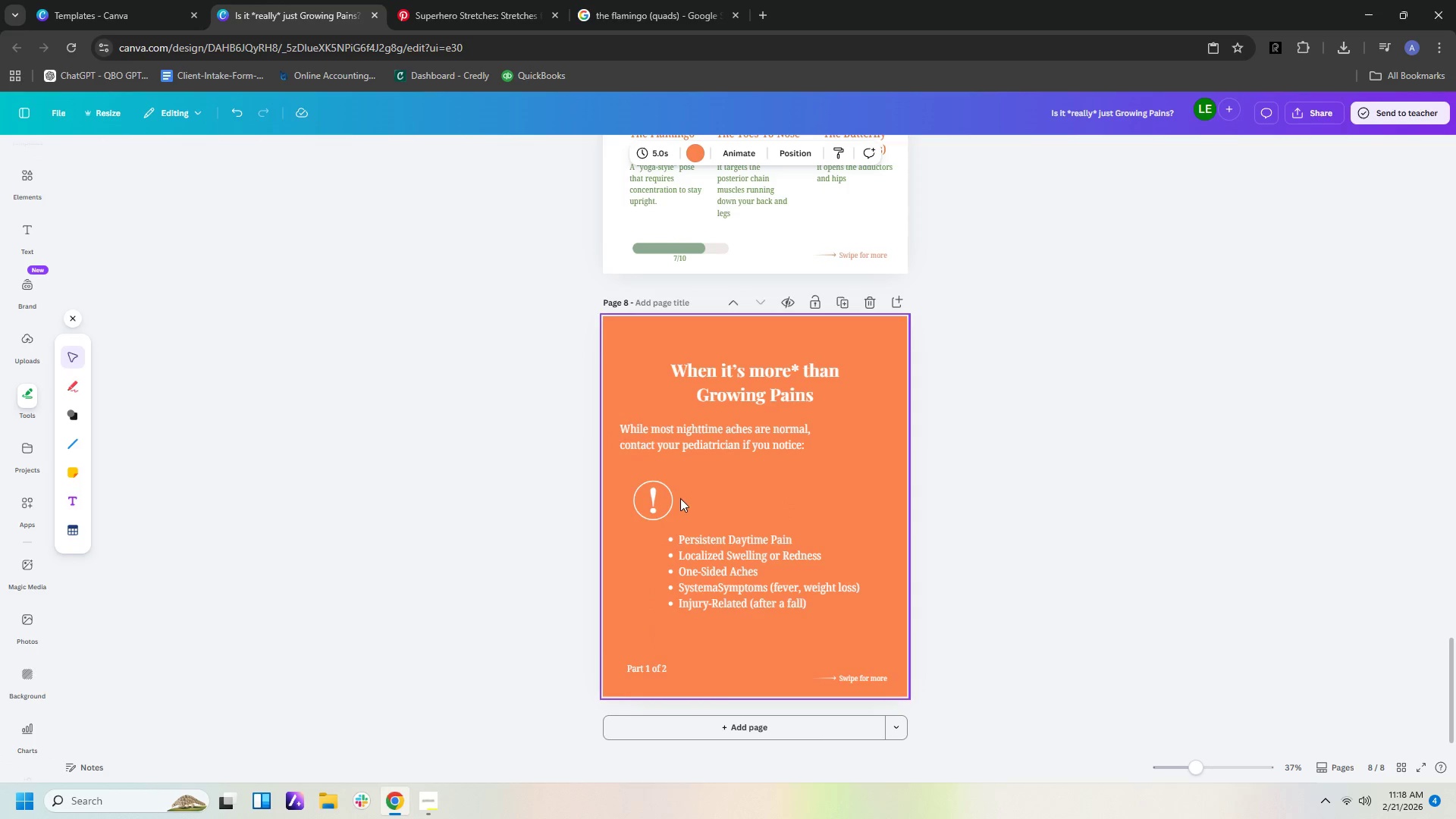 
left_click([673, 498])
 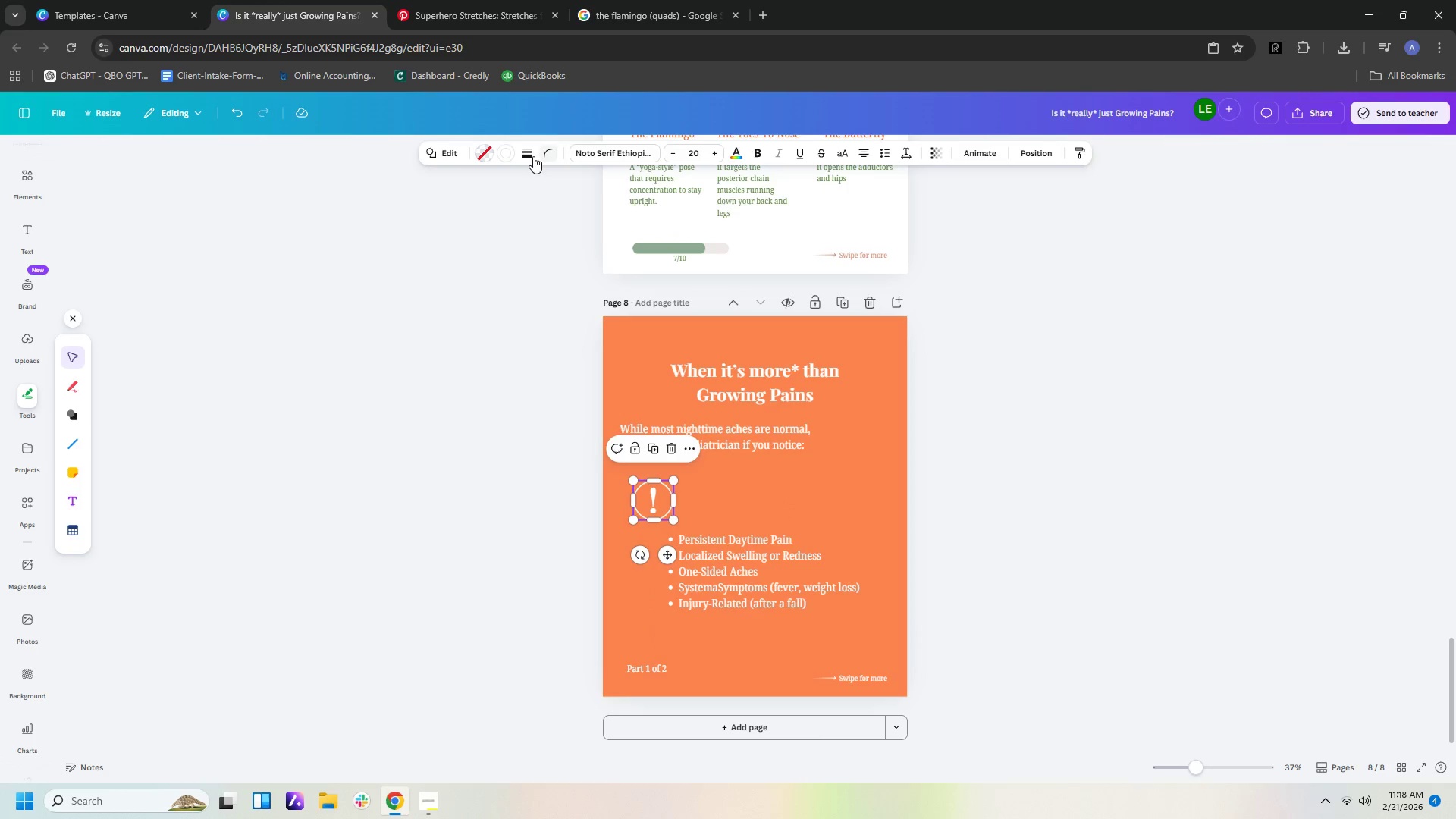 
left_click([529, 158])
 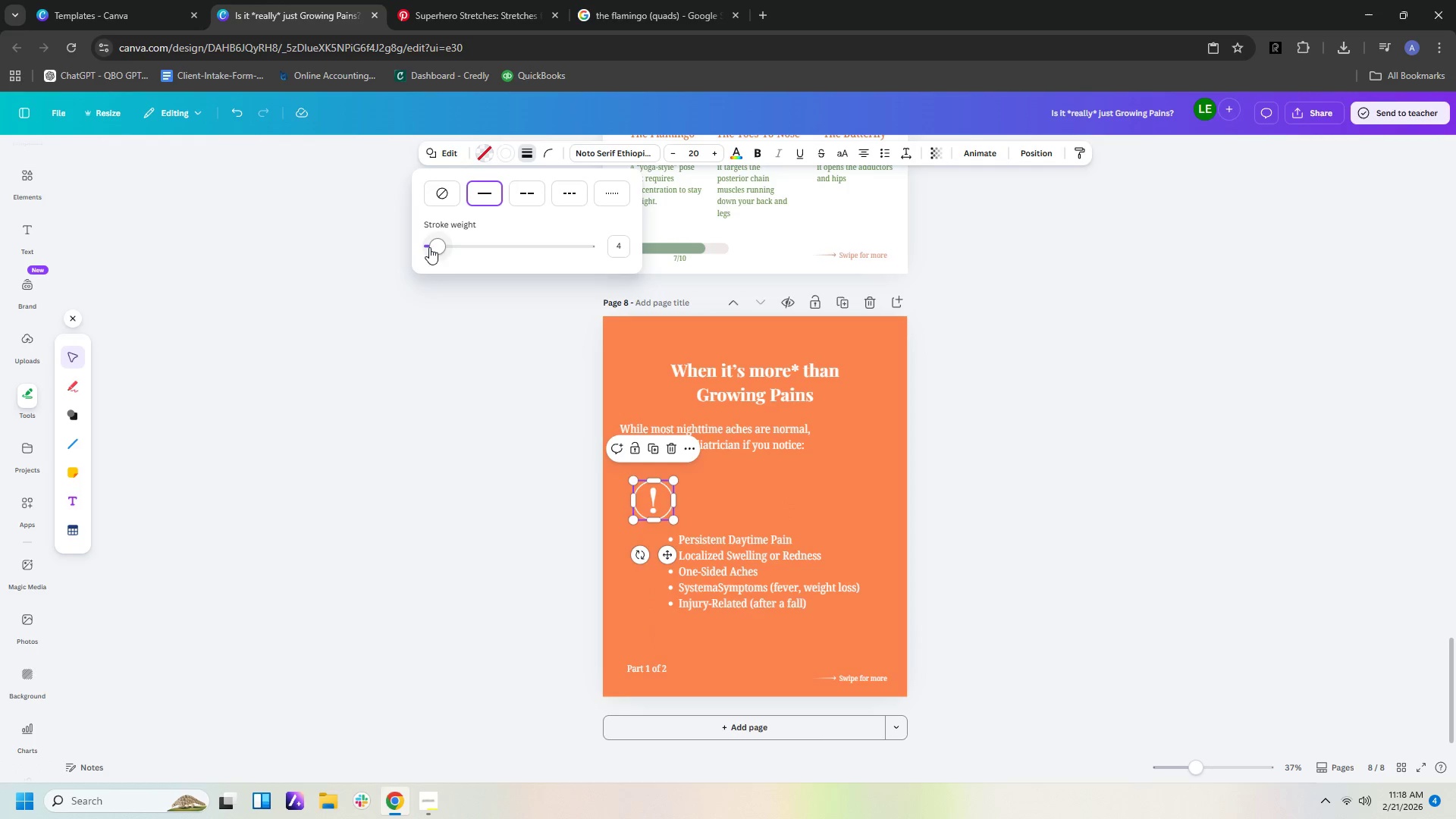 
left_click_drag(start_coordinate=[432, 242], to_coordinate=[446, 246])
 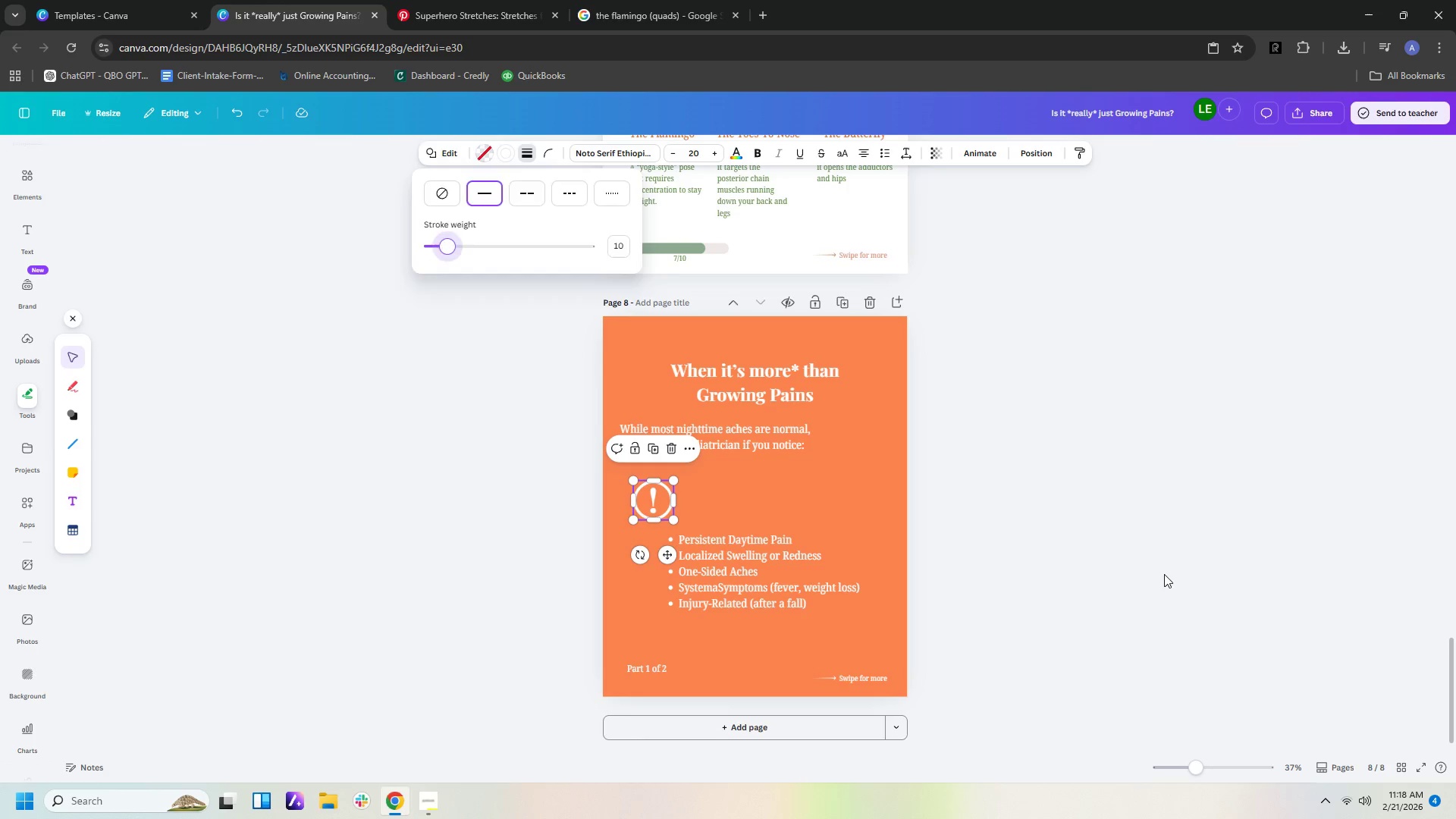 
left_click([1164, 574])
 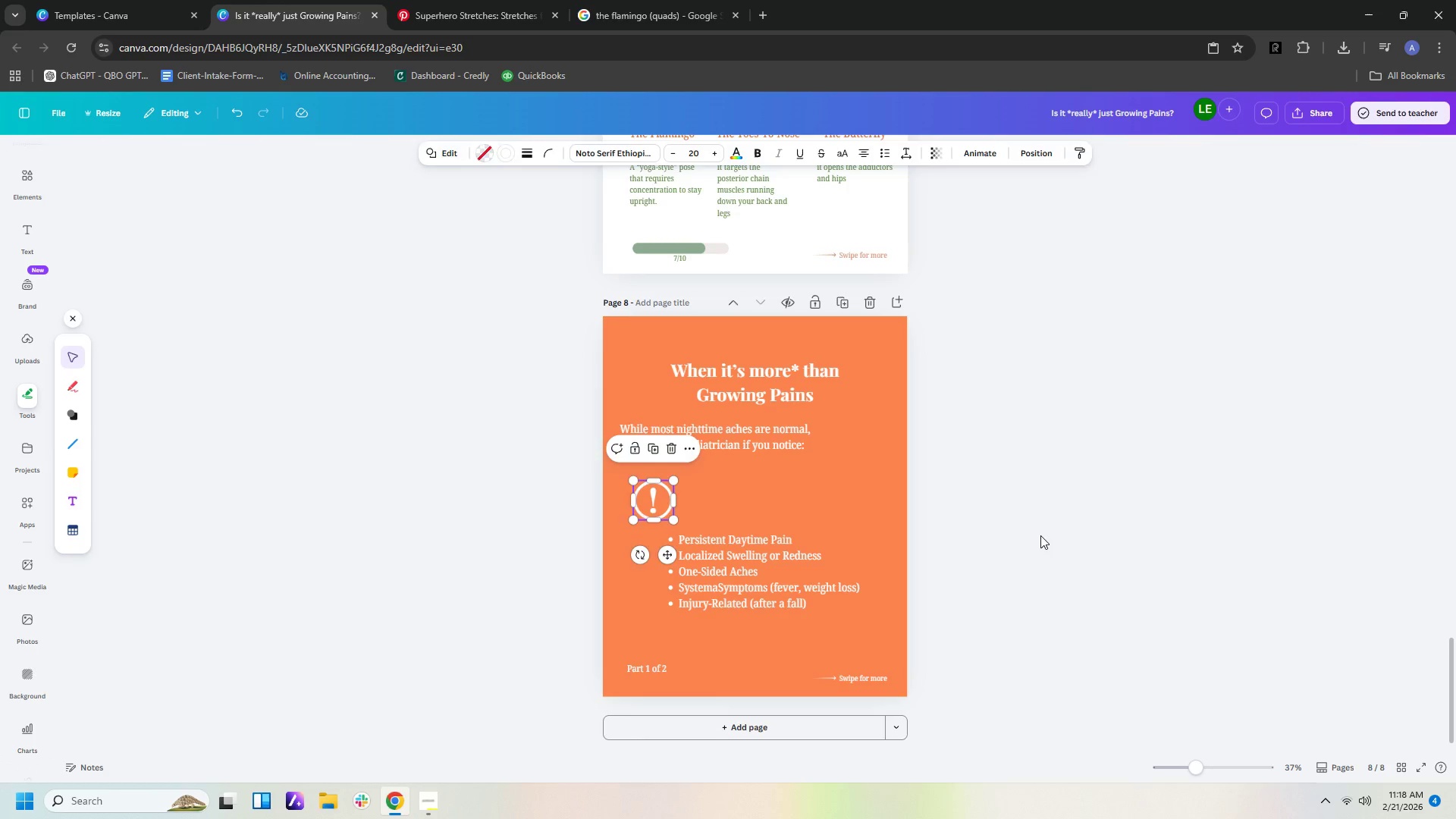 
left_click([1040, 535])
 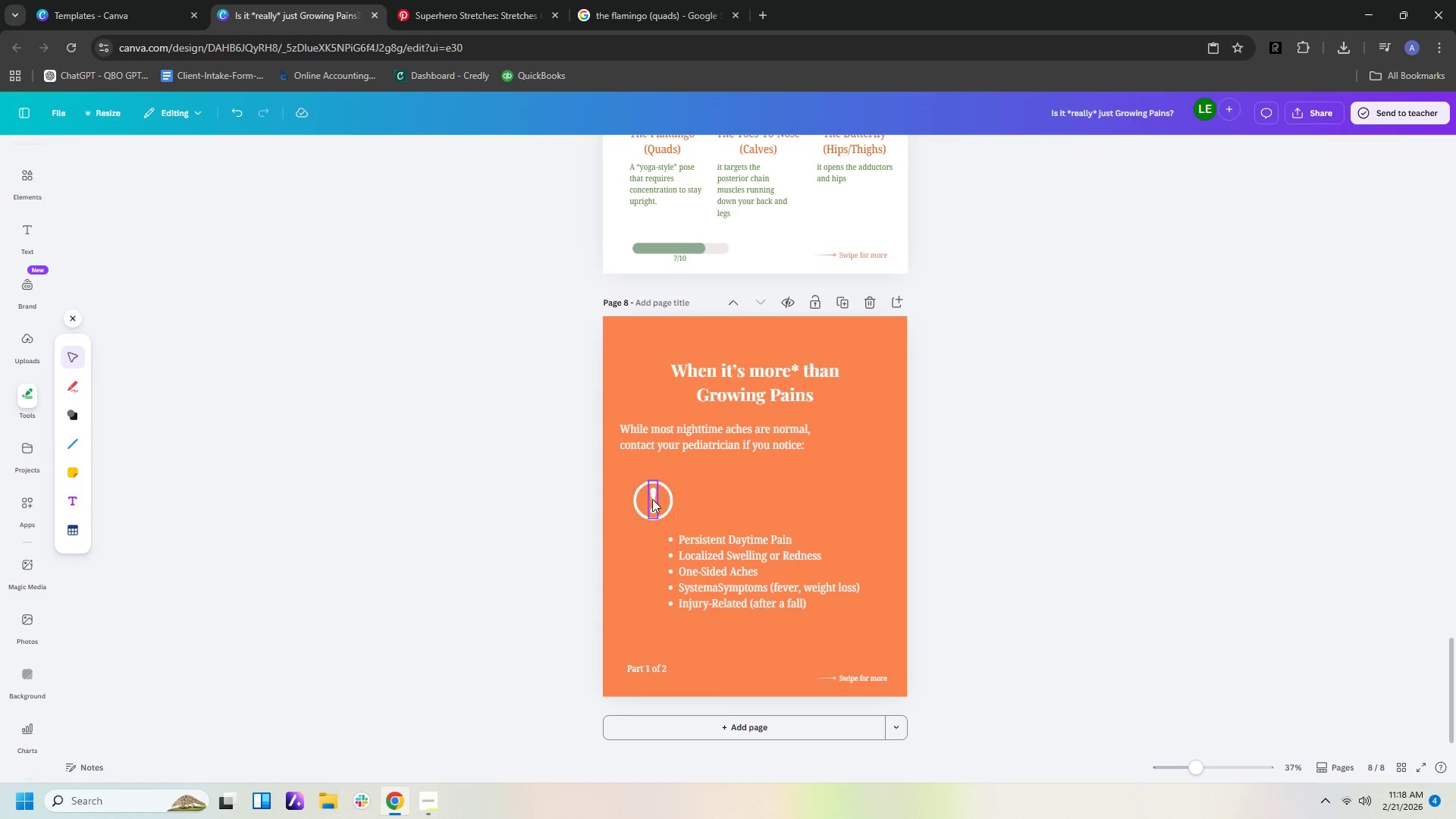 
left_click([748, 511])
 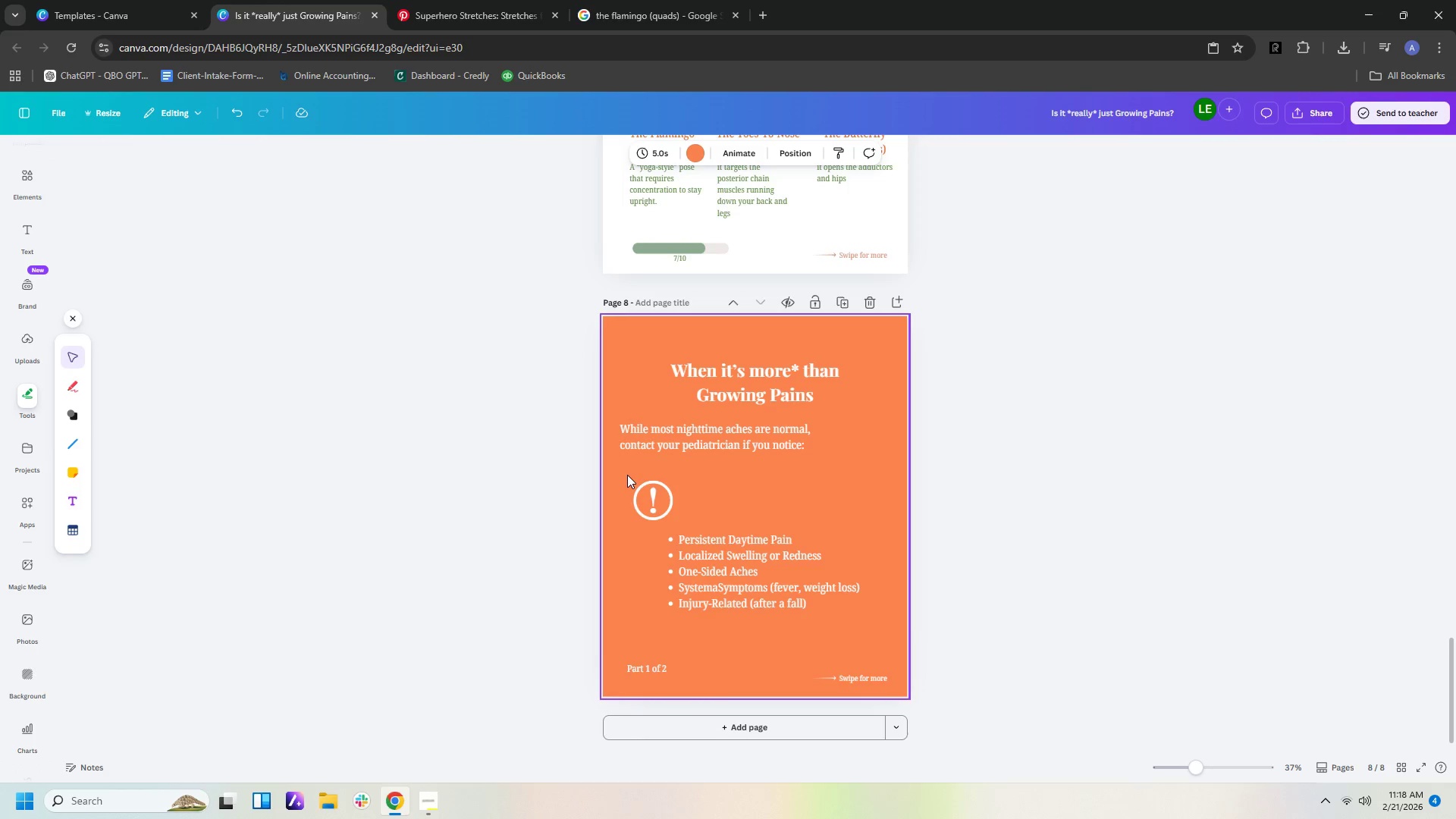 
left_click_drag(start_coordinate=[626, 475], to_coordinate=[655, 510])
 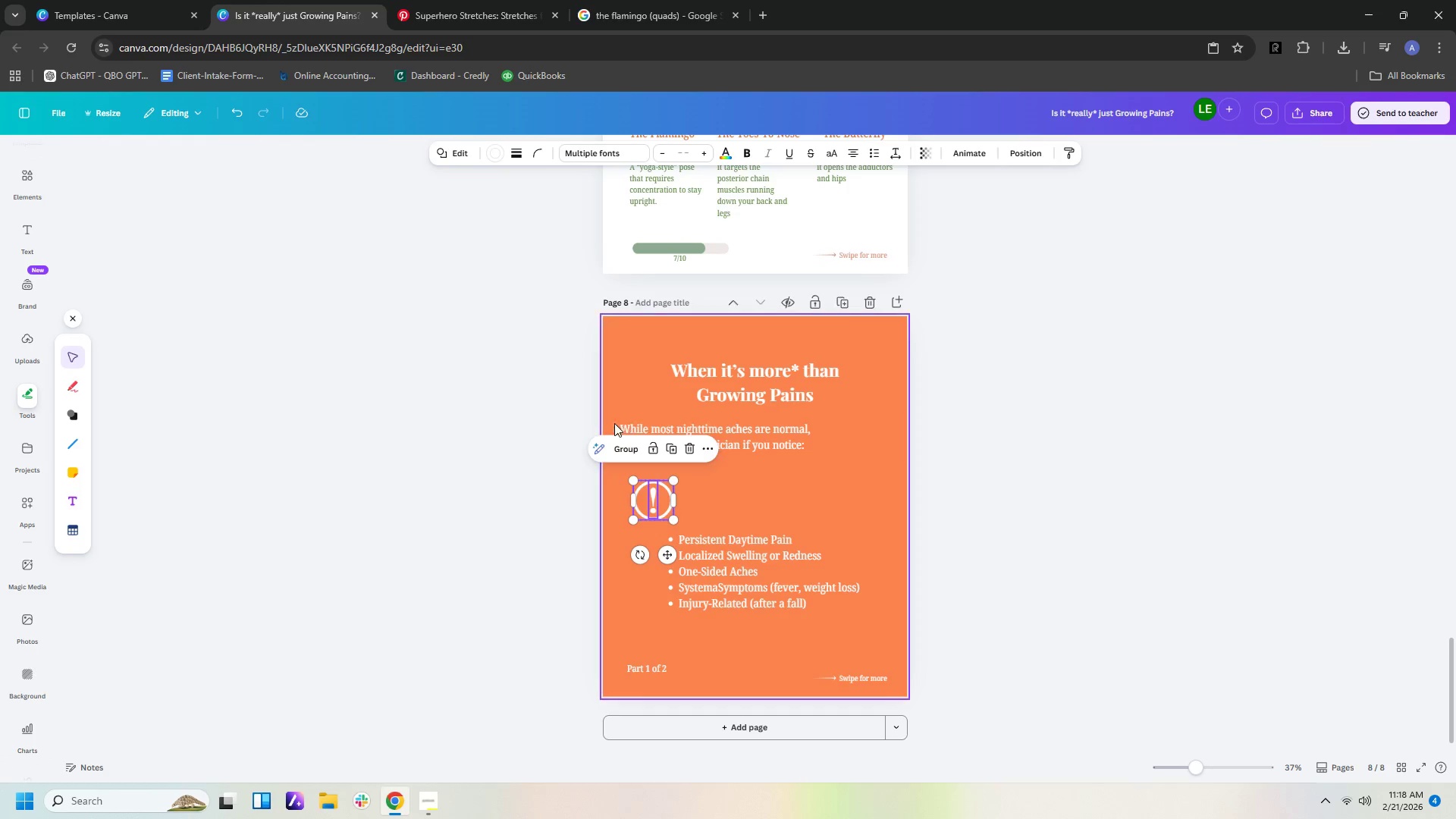 
left_click([620, 440])
 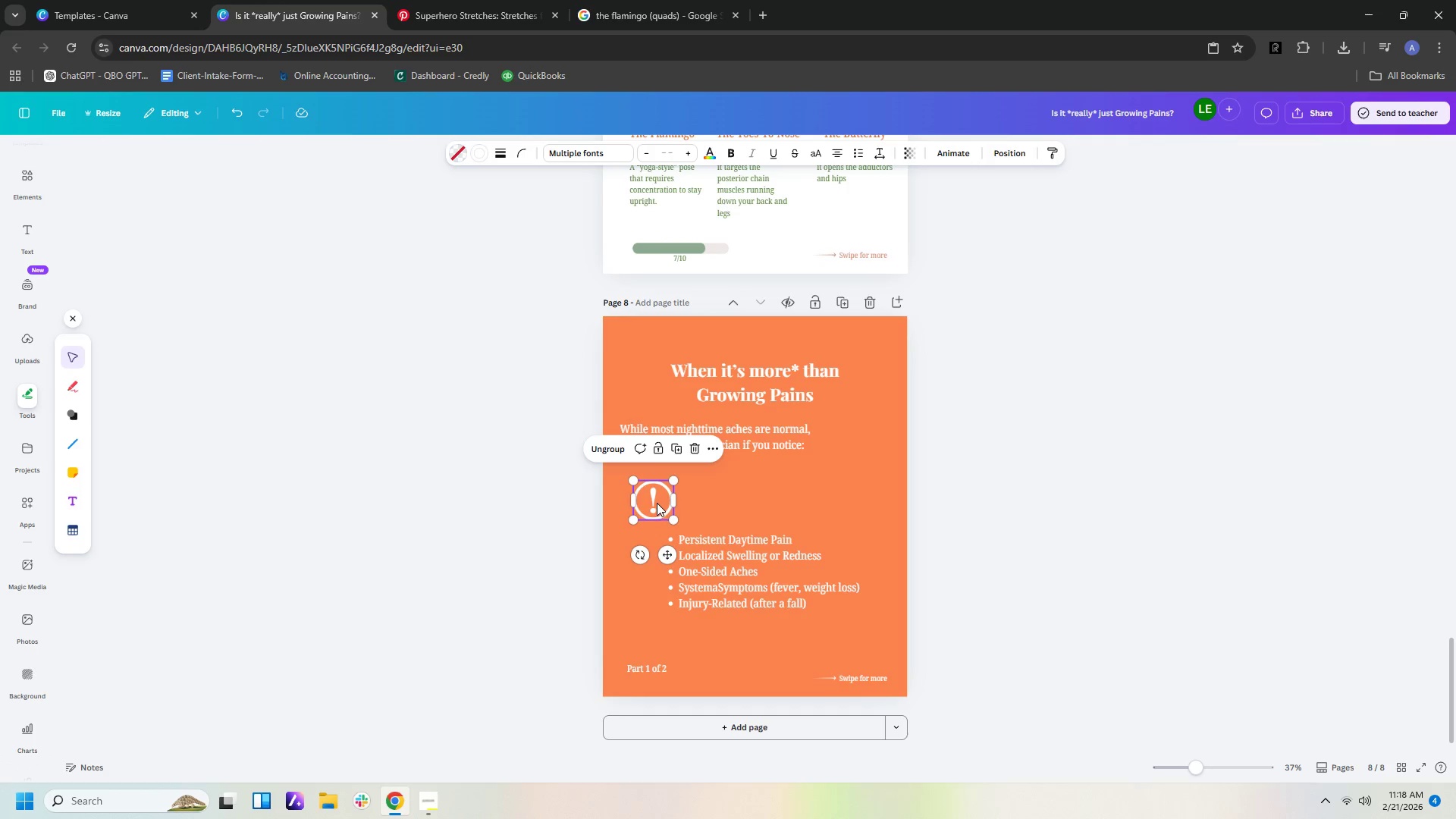 
left_click_drag(start_coordinate=[657, 502], to_coordinate=[655, 490])
 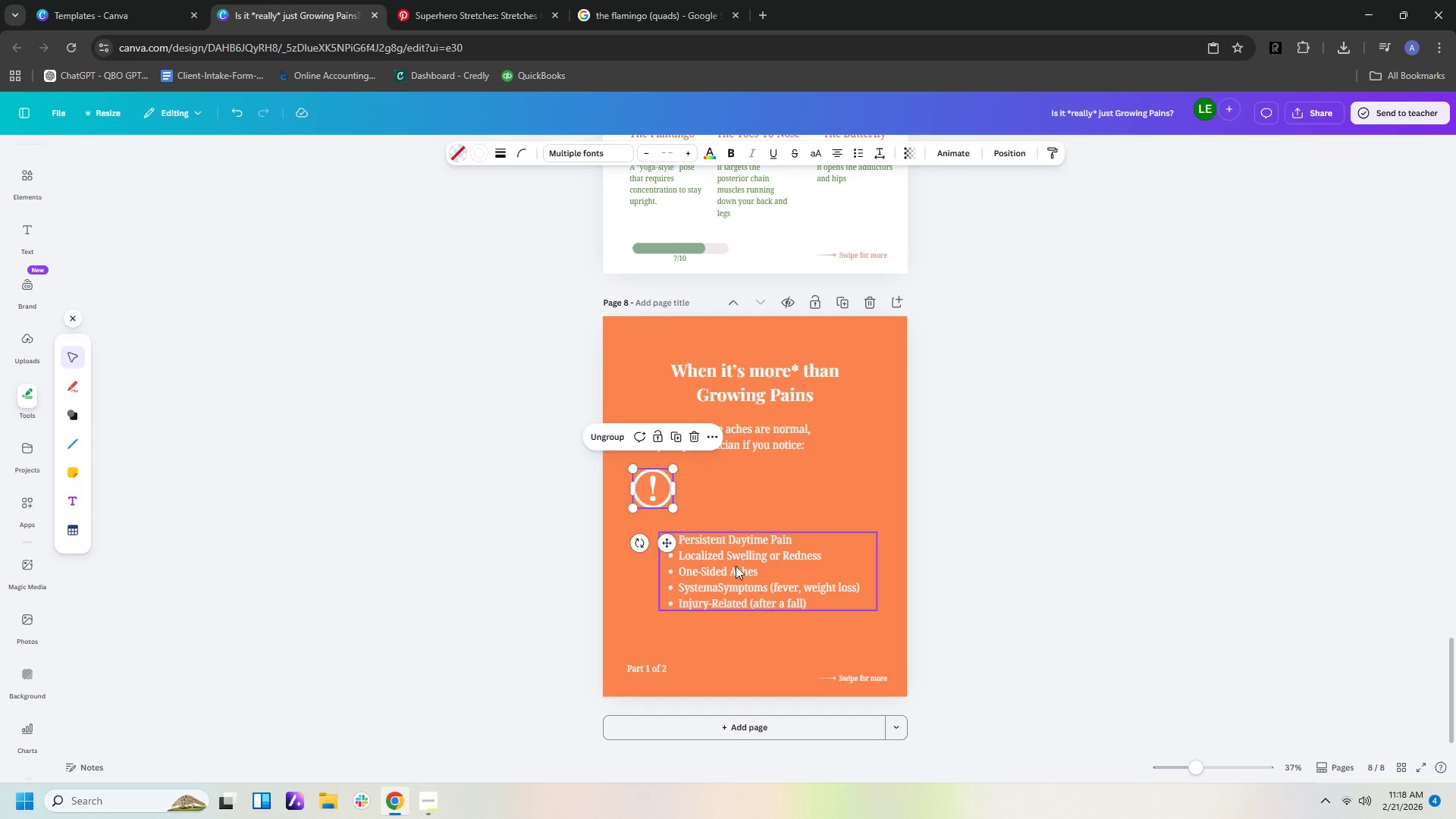 
left_click_drag(start_coordinate=[736, 566], to_coordinate=[736, 548])
 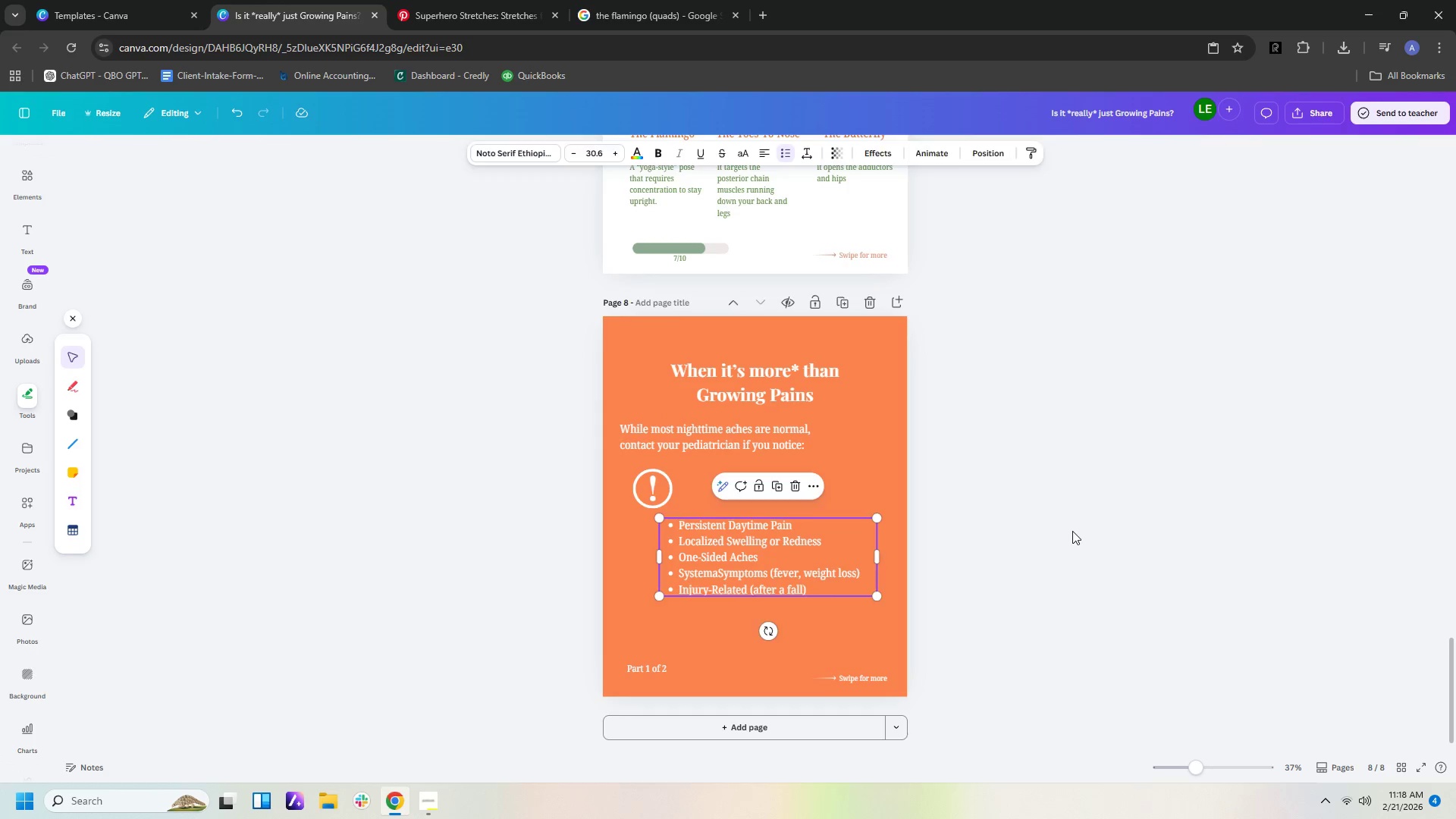 
left_click([1072, 531])
 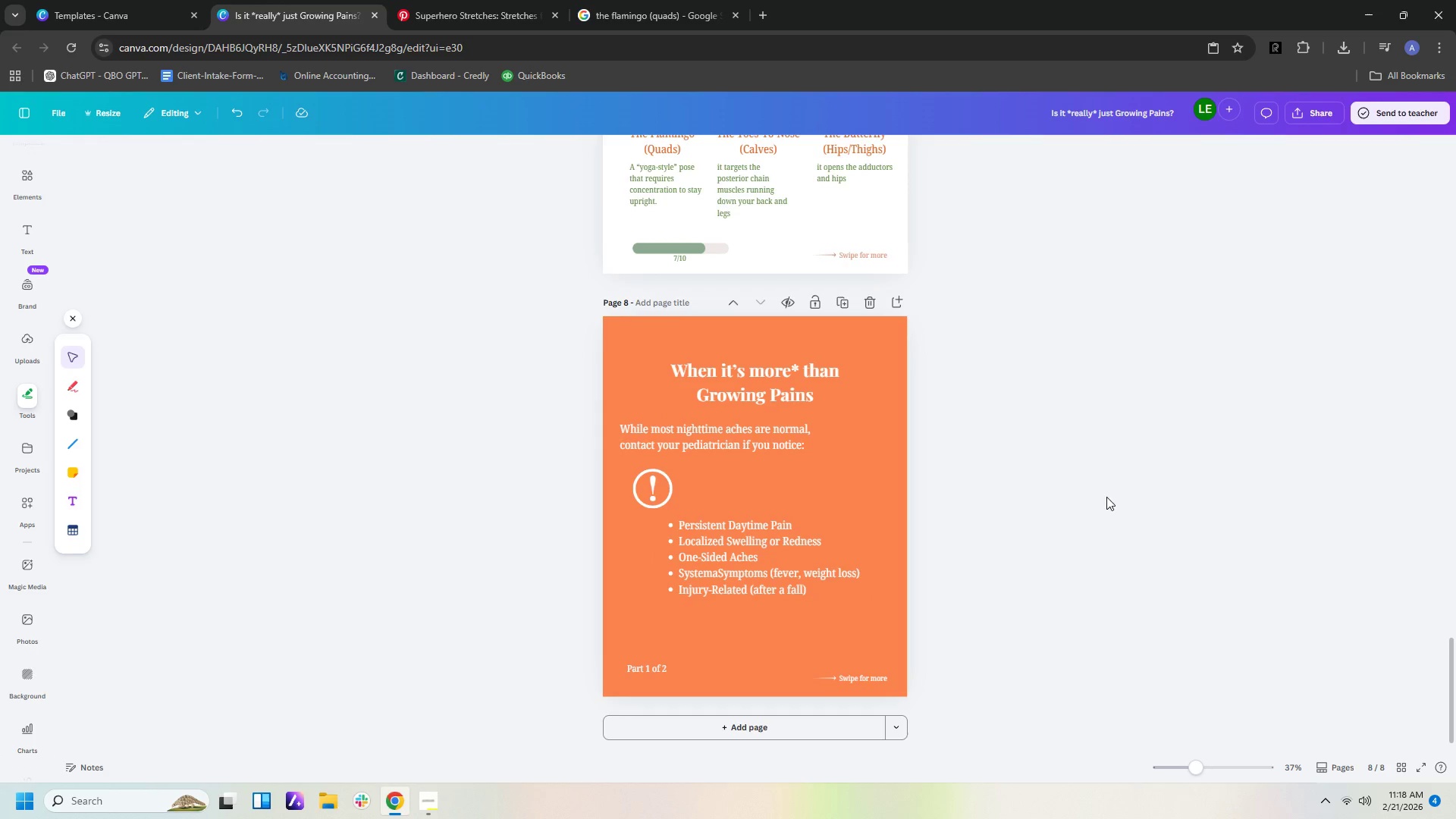 
left_click([786, 444])
 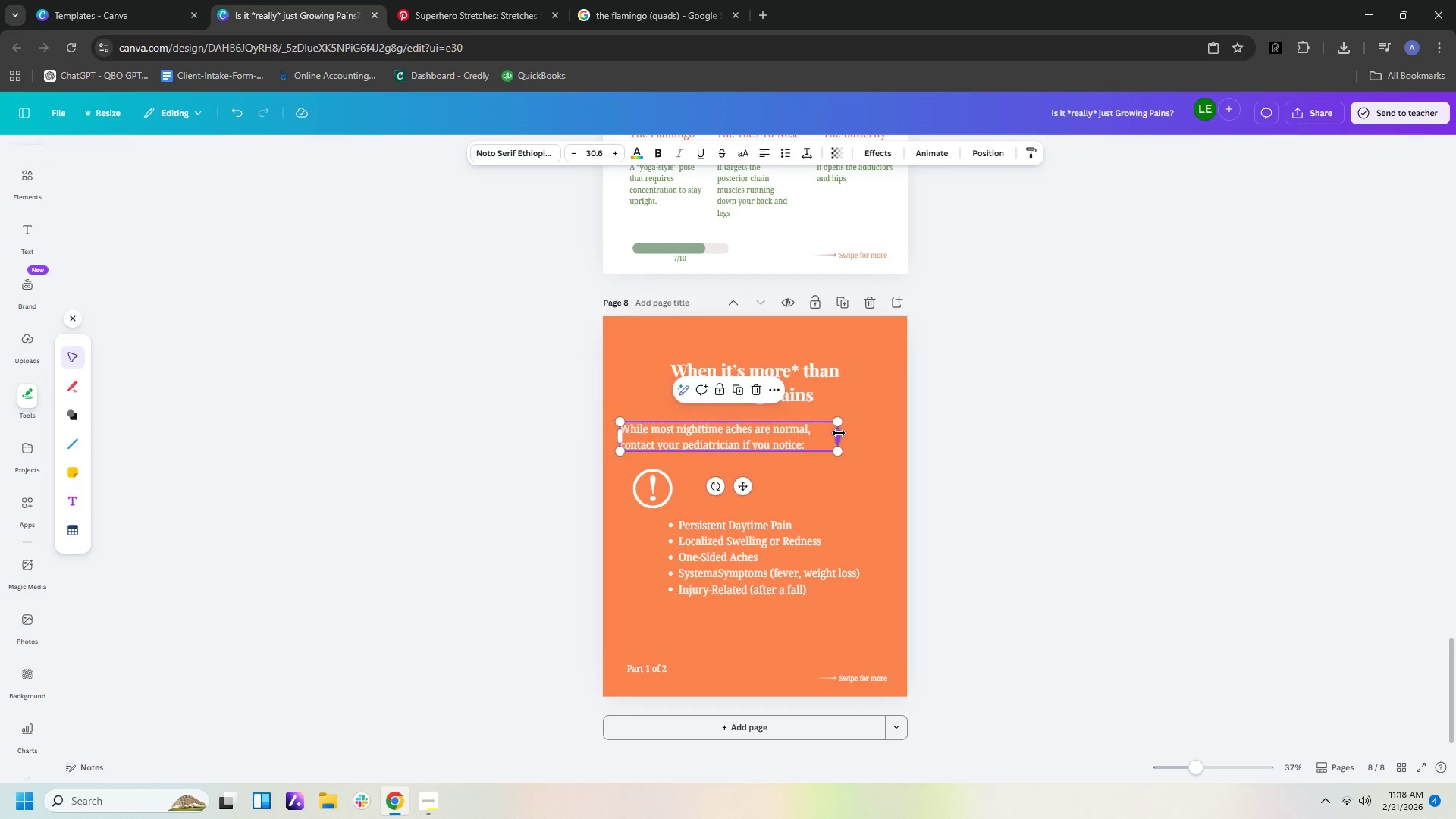 
left_click_drag(start_coordinate=[839, 433], to_coordinate=[858, 433])
 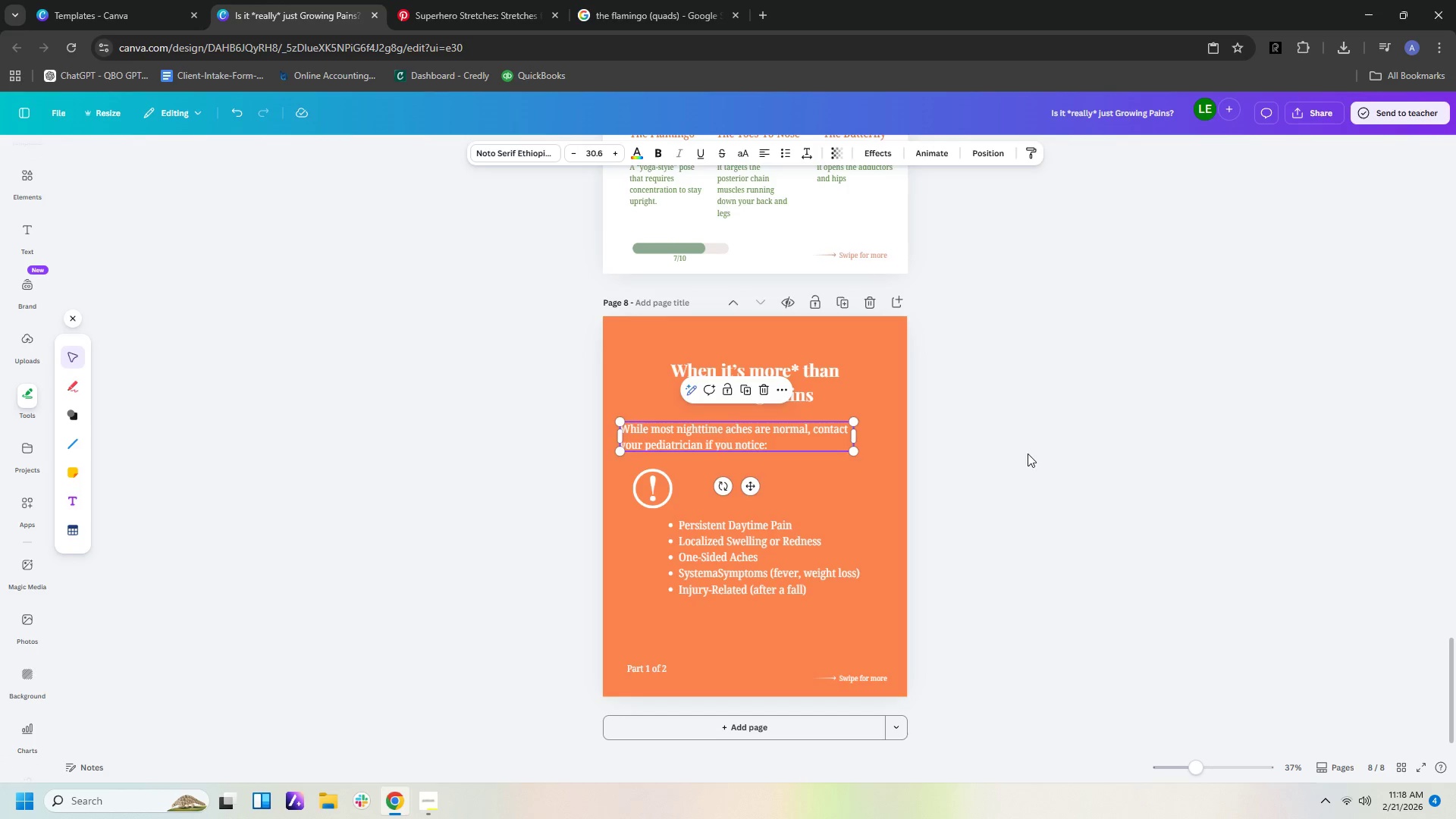 
left_click([1028, 453])
 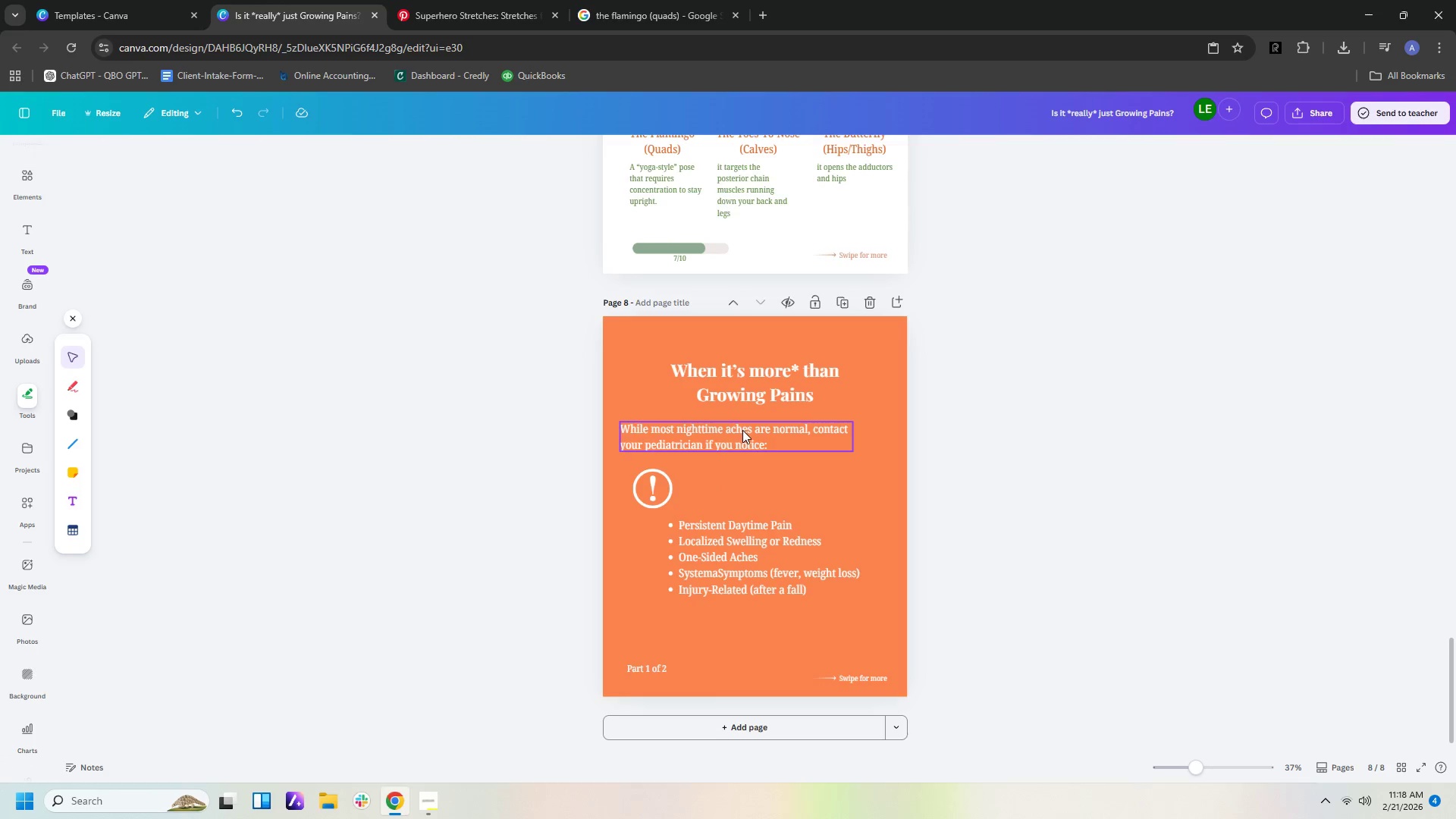 
left_click_drag(start_coordinate=[742, 430], to_coordinate=[757, 437])
 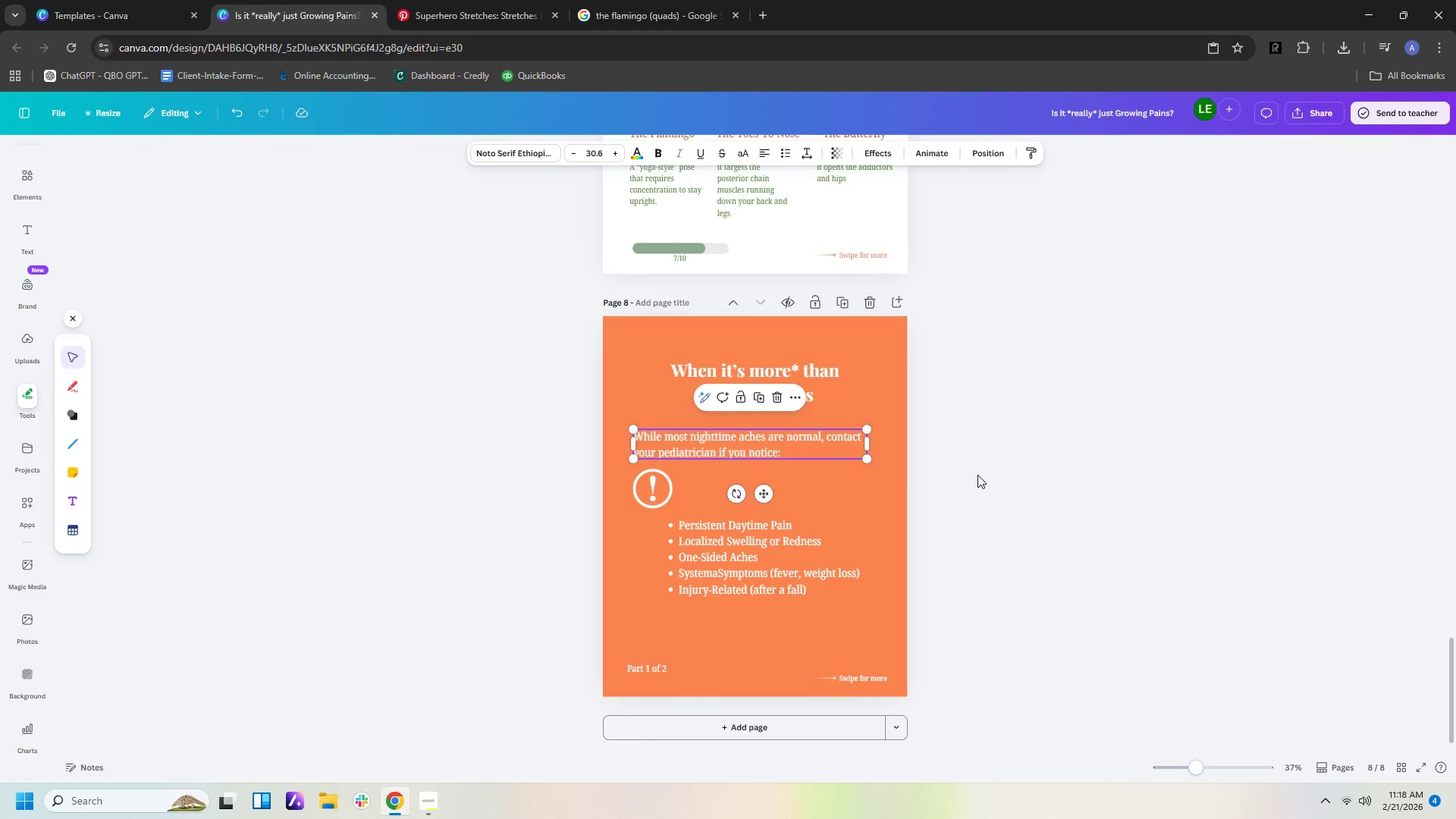 
left_click([977, 475])
 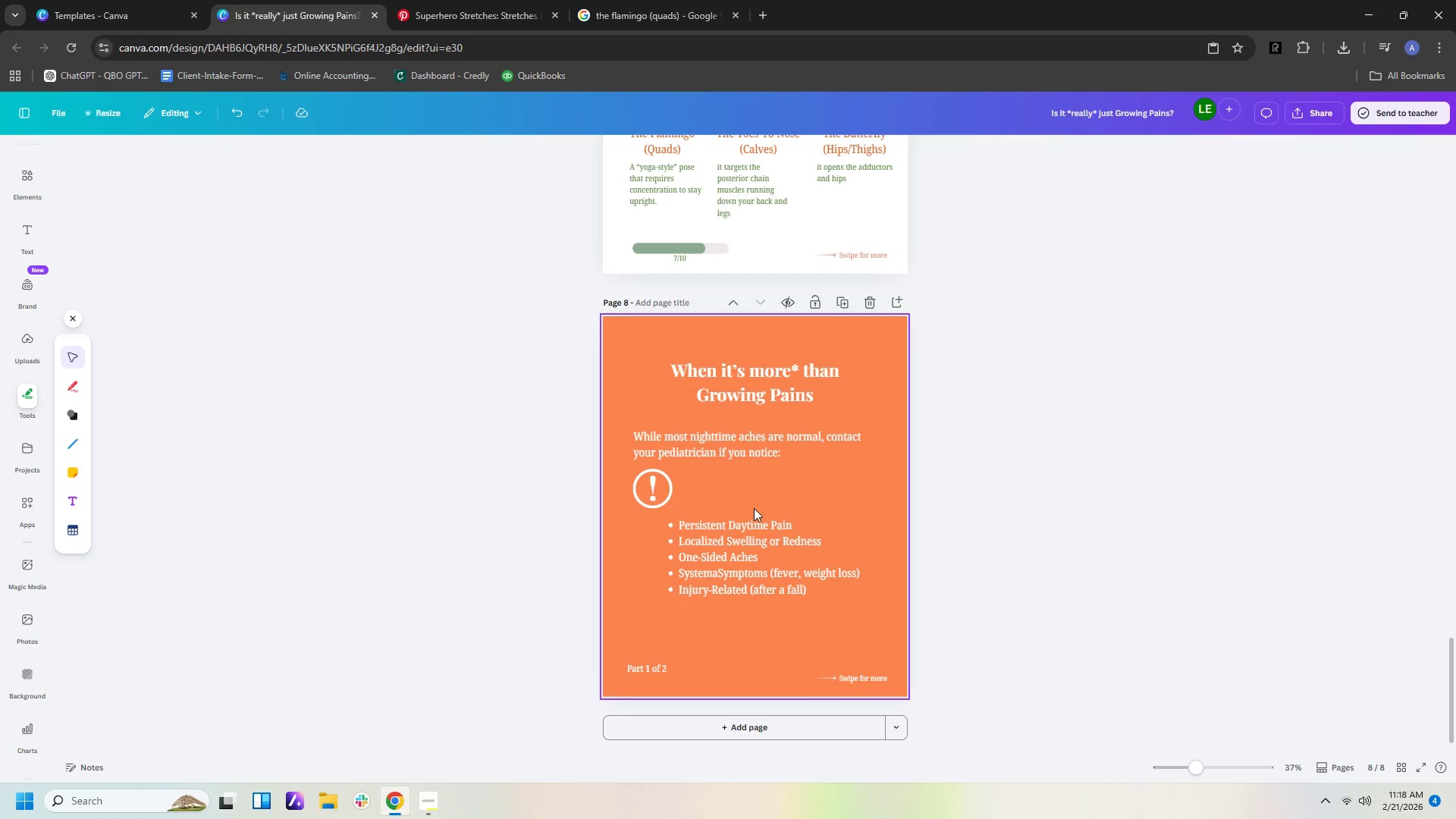 
left_click([755, 565])
 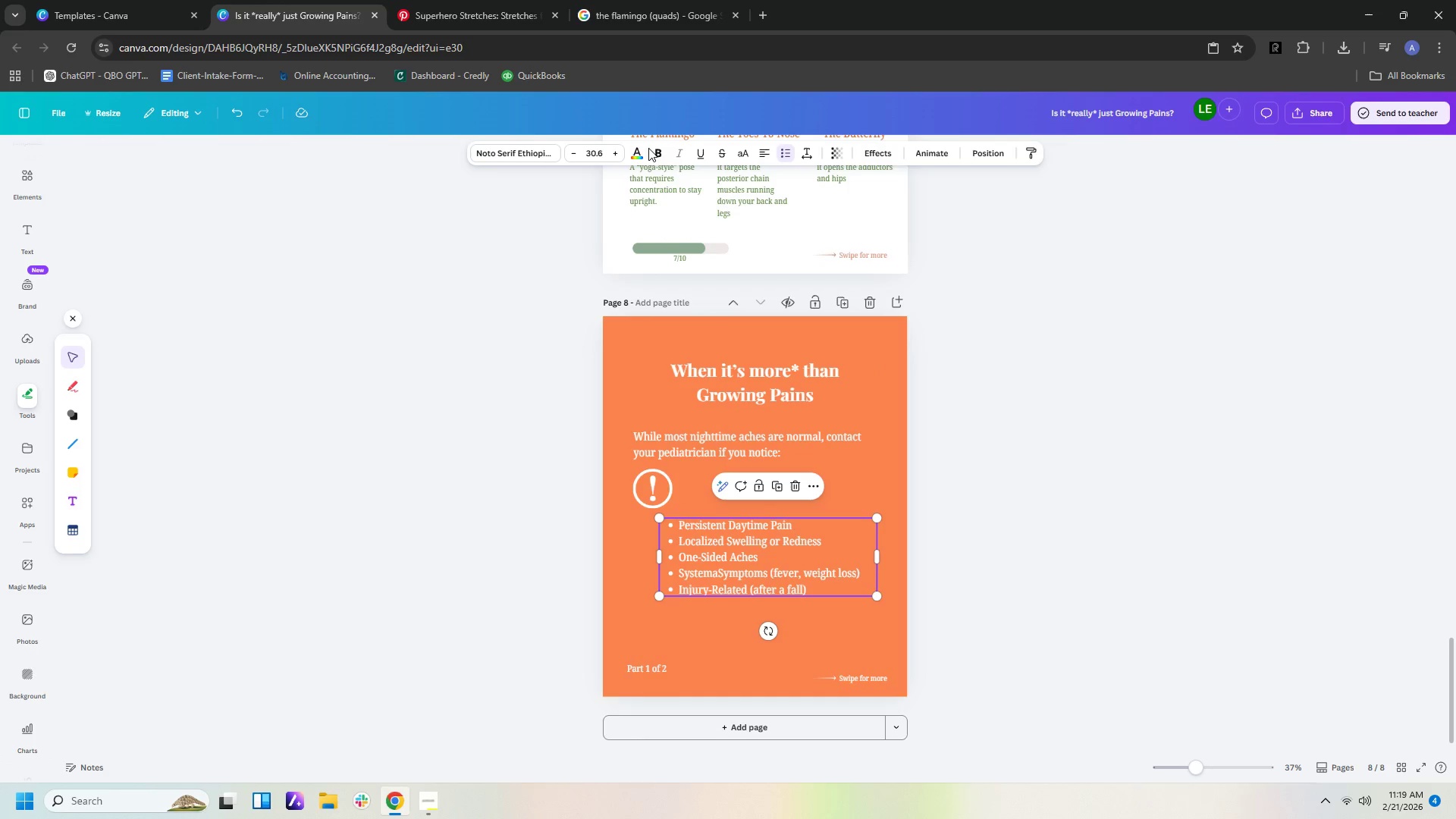 
left_click([651, 146])
 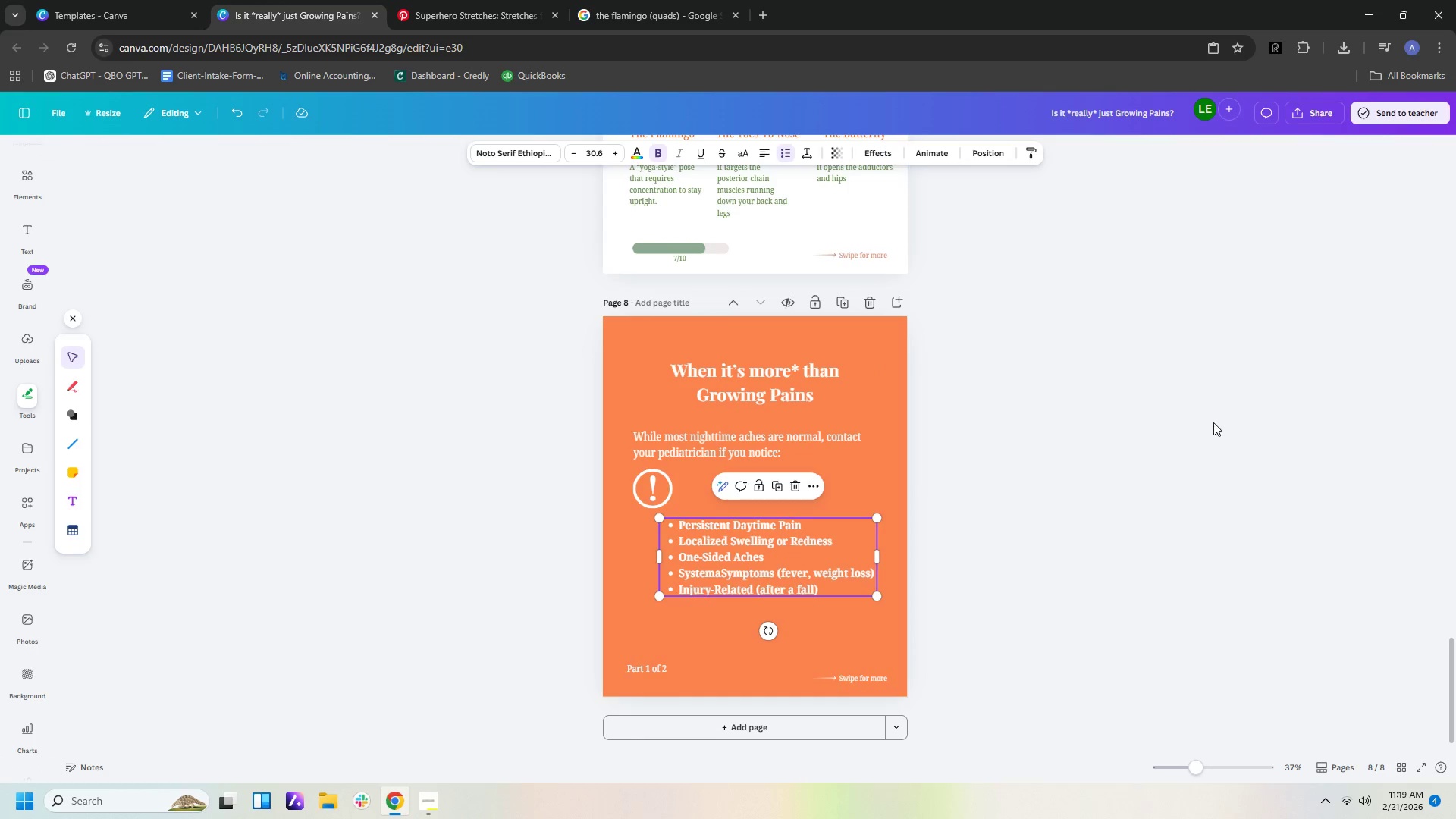 
left_click([1214, 431])
 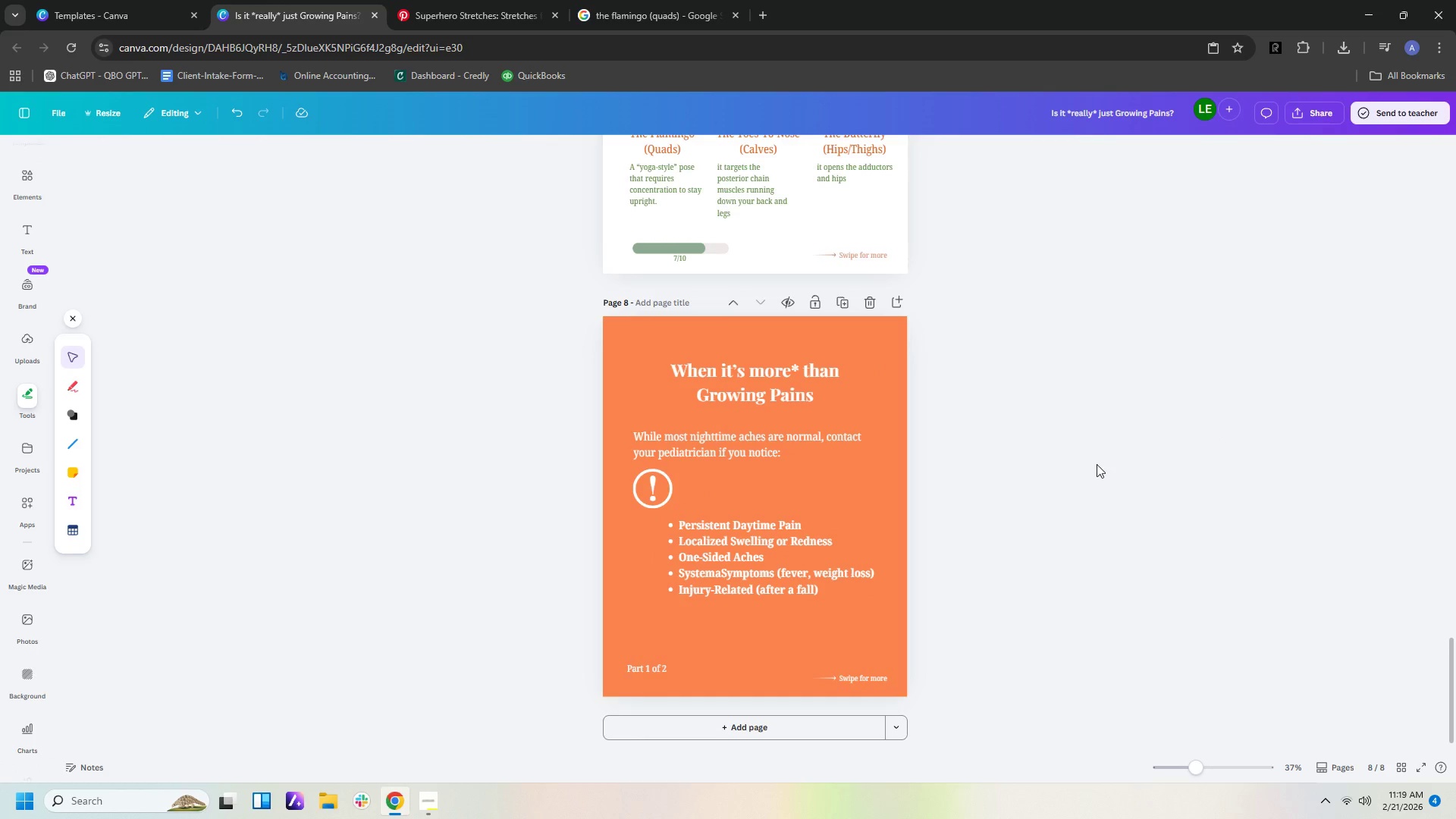 
left_click_drag(start_coordinate=[787, 437], to_coordinate=[794, 437])
 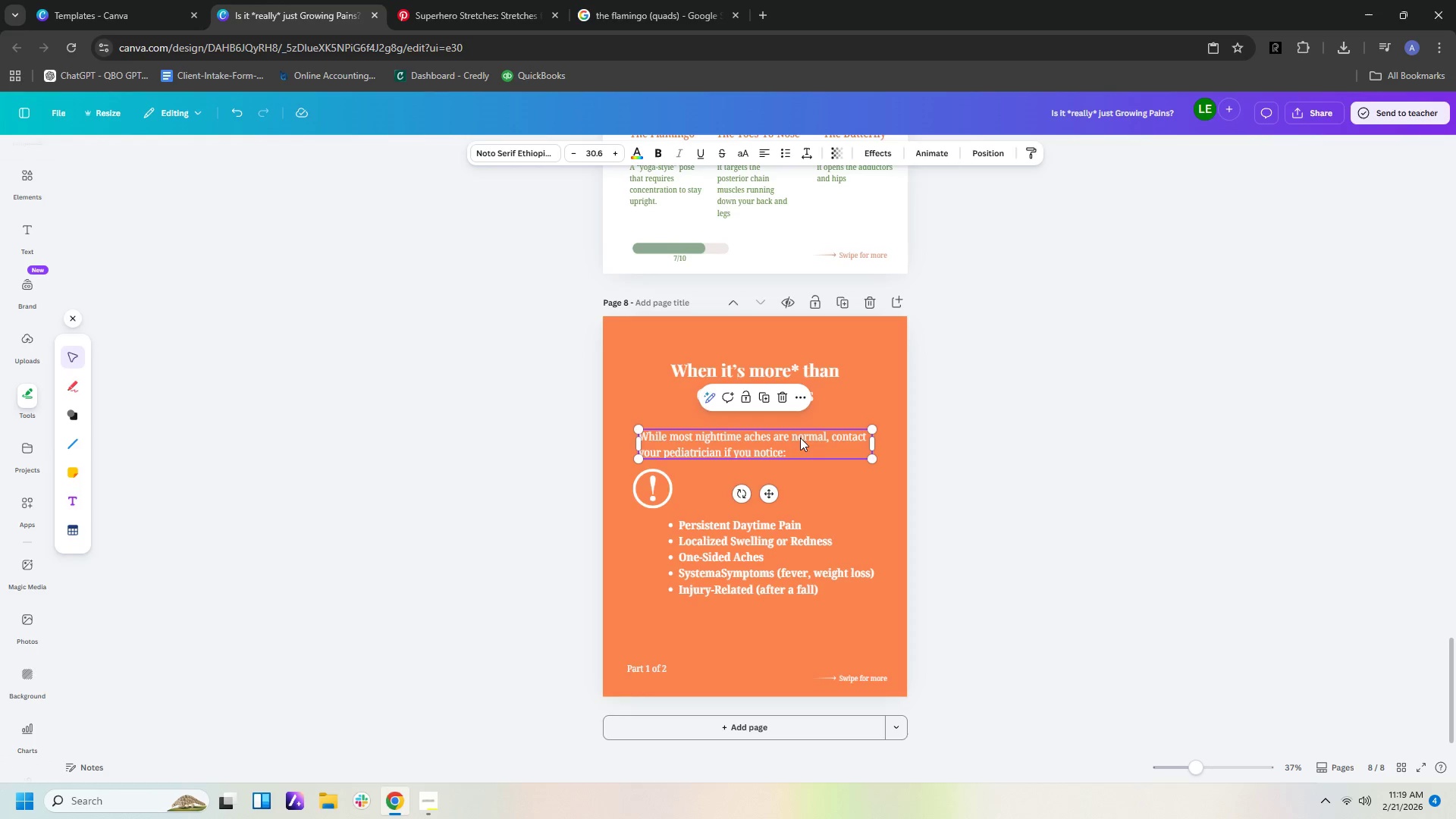 
left_click_drag(start_coordinate=[800, 438], to_coordinate=[805, 438])
 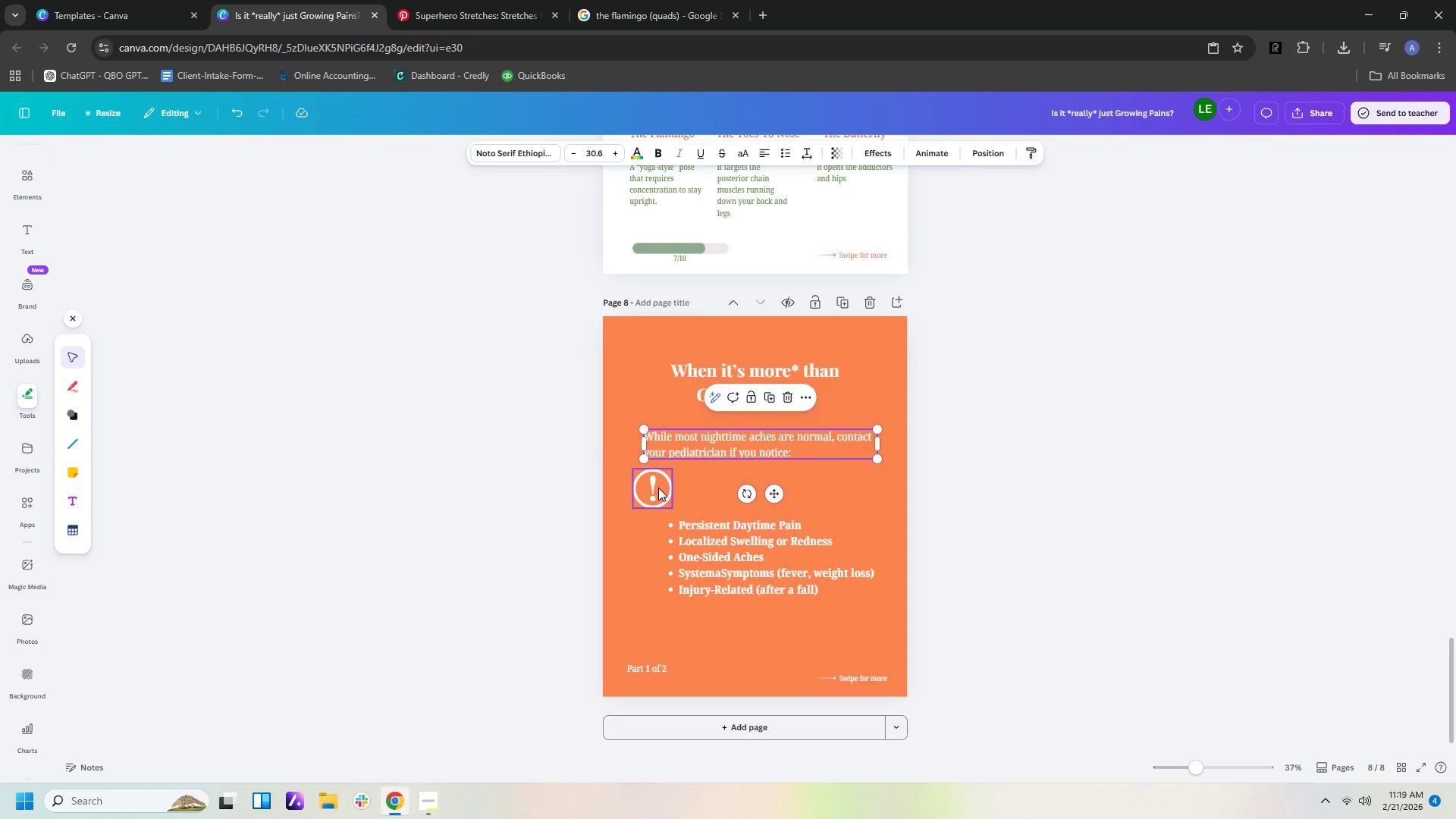 
left_click_drag(start_coordinate=[658, 488], to_coordinate=[668, 488])
 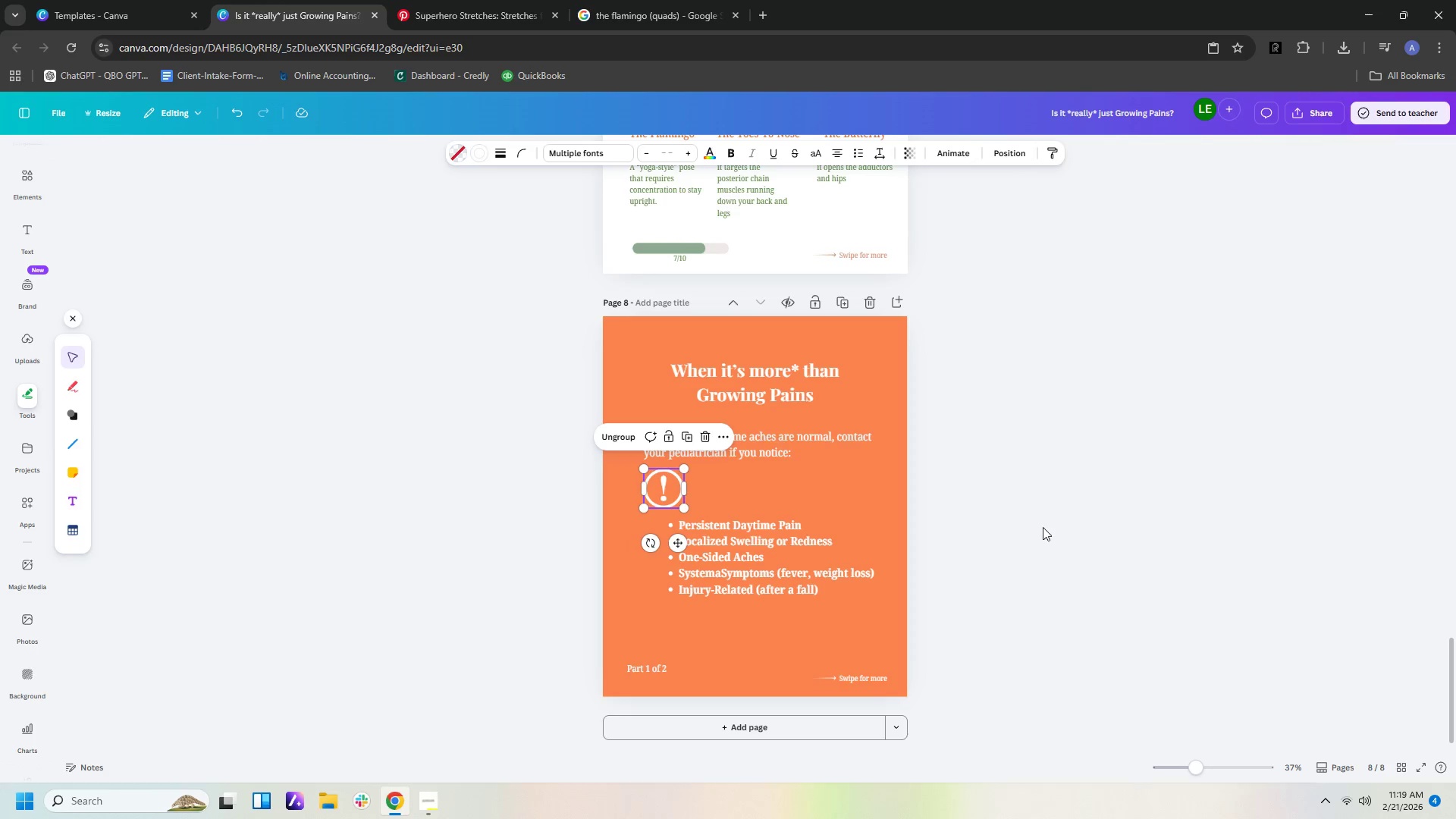 
left_click([1043, 527])
 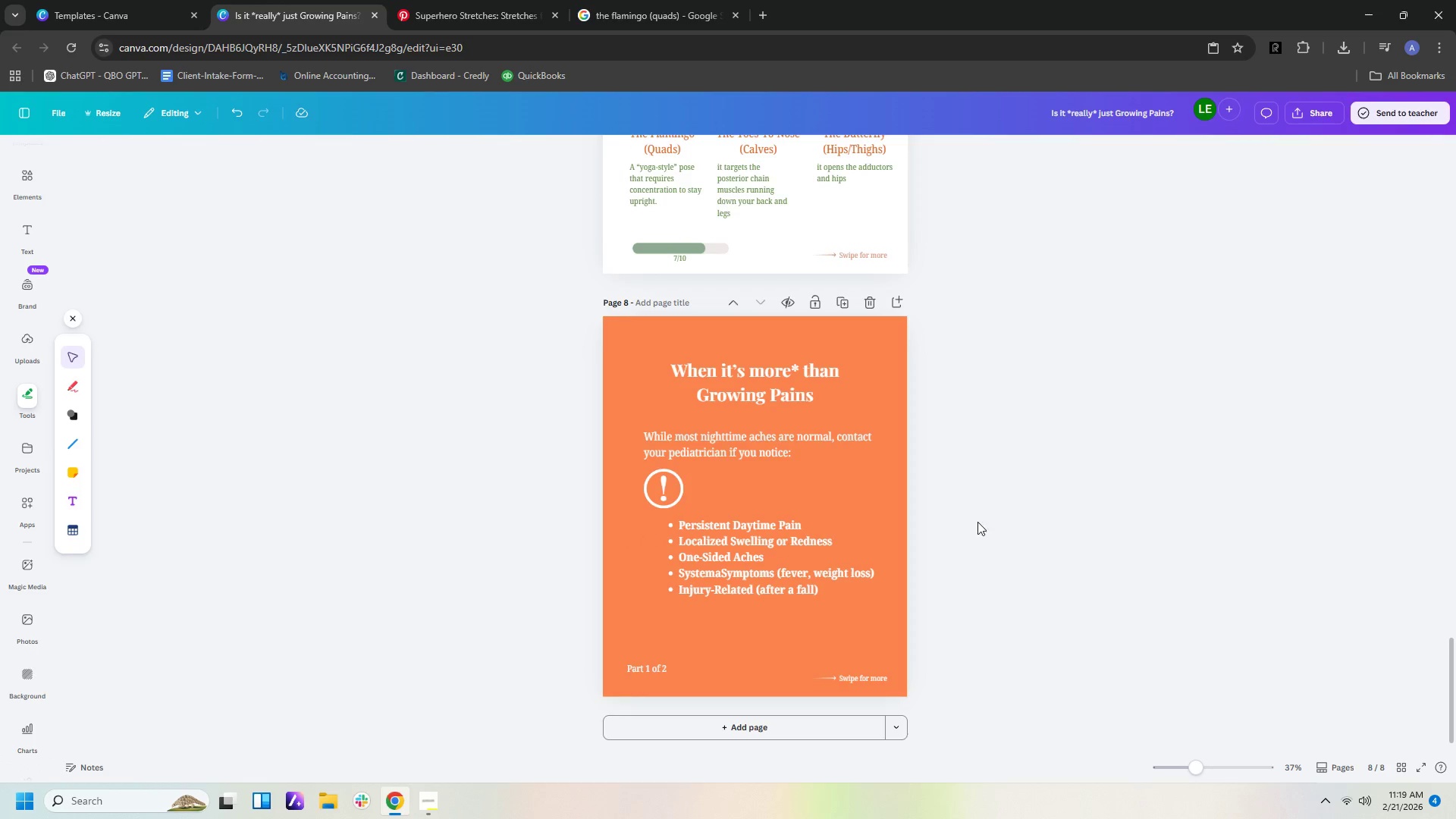 
left_click_drag(start_coordinate=[809, 546], to_coordinate=[813, 535])
 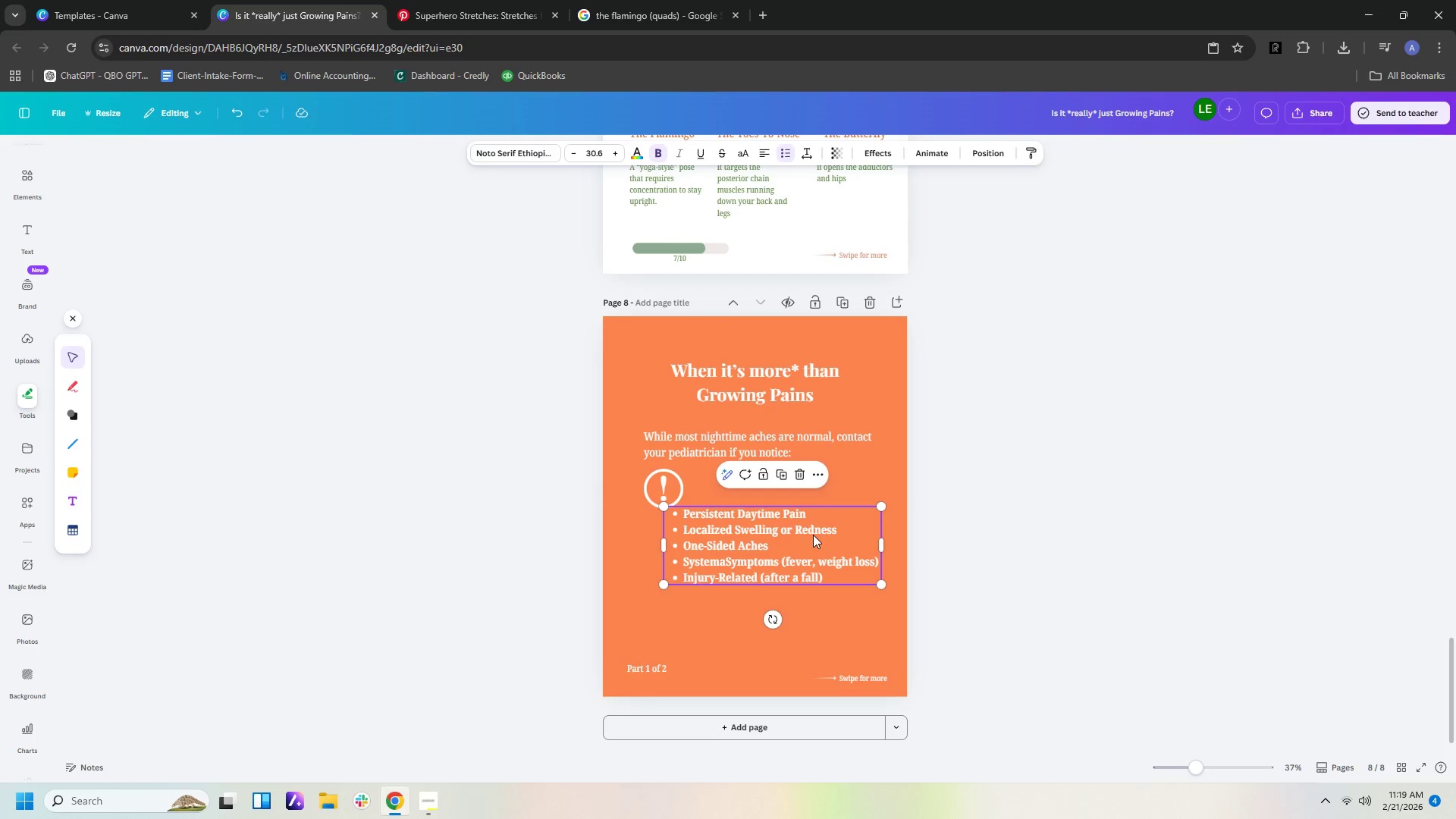 
left_click([813, 535])
 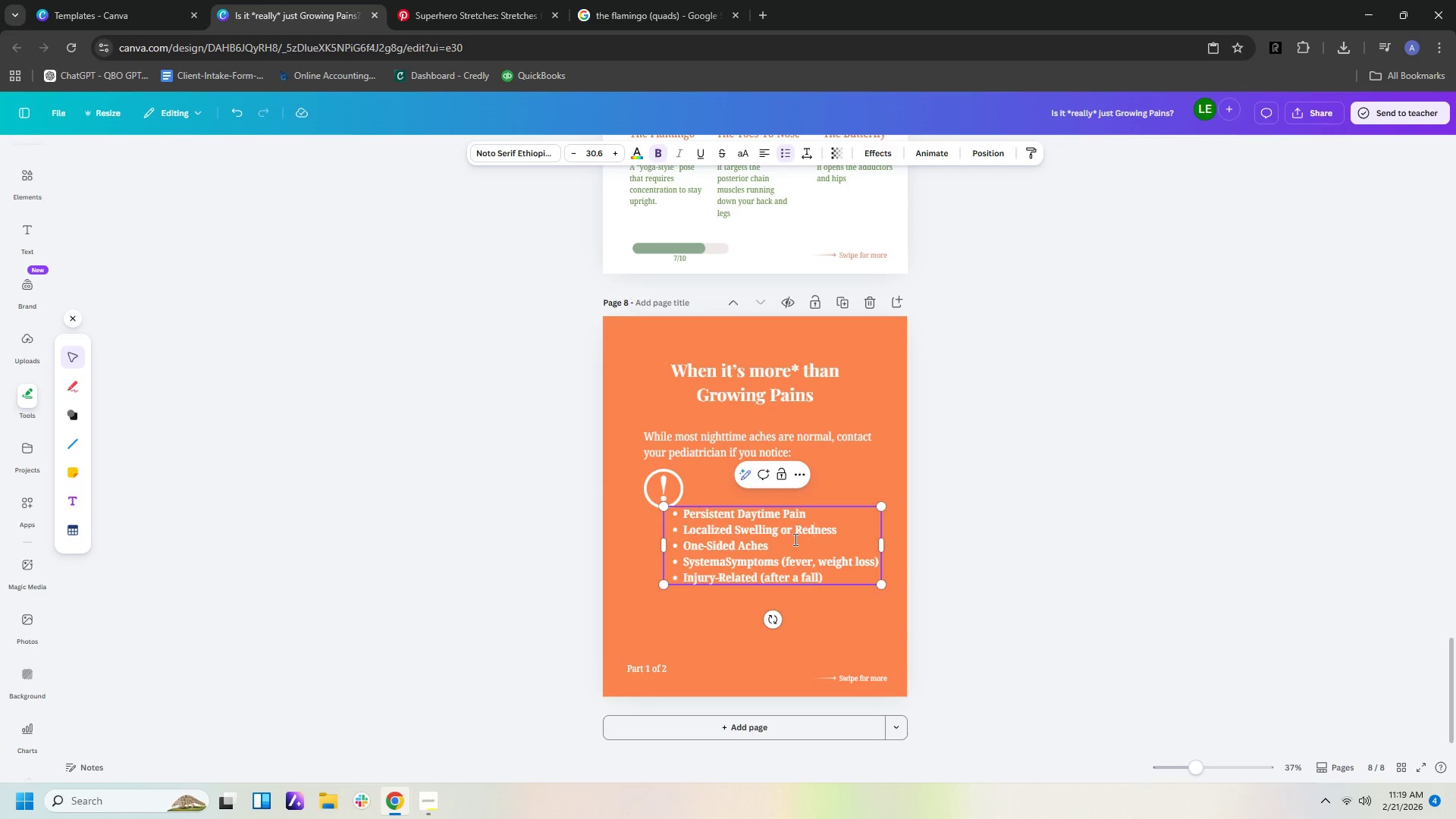 
left_click([794, 539])
 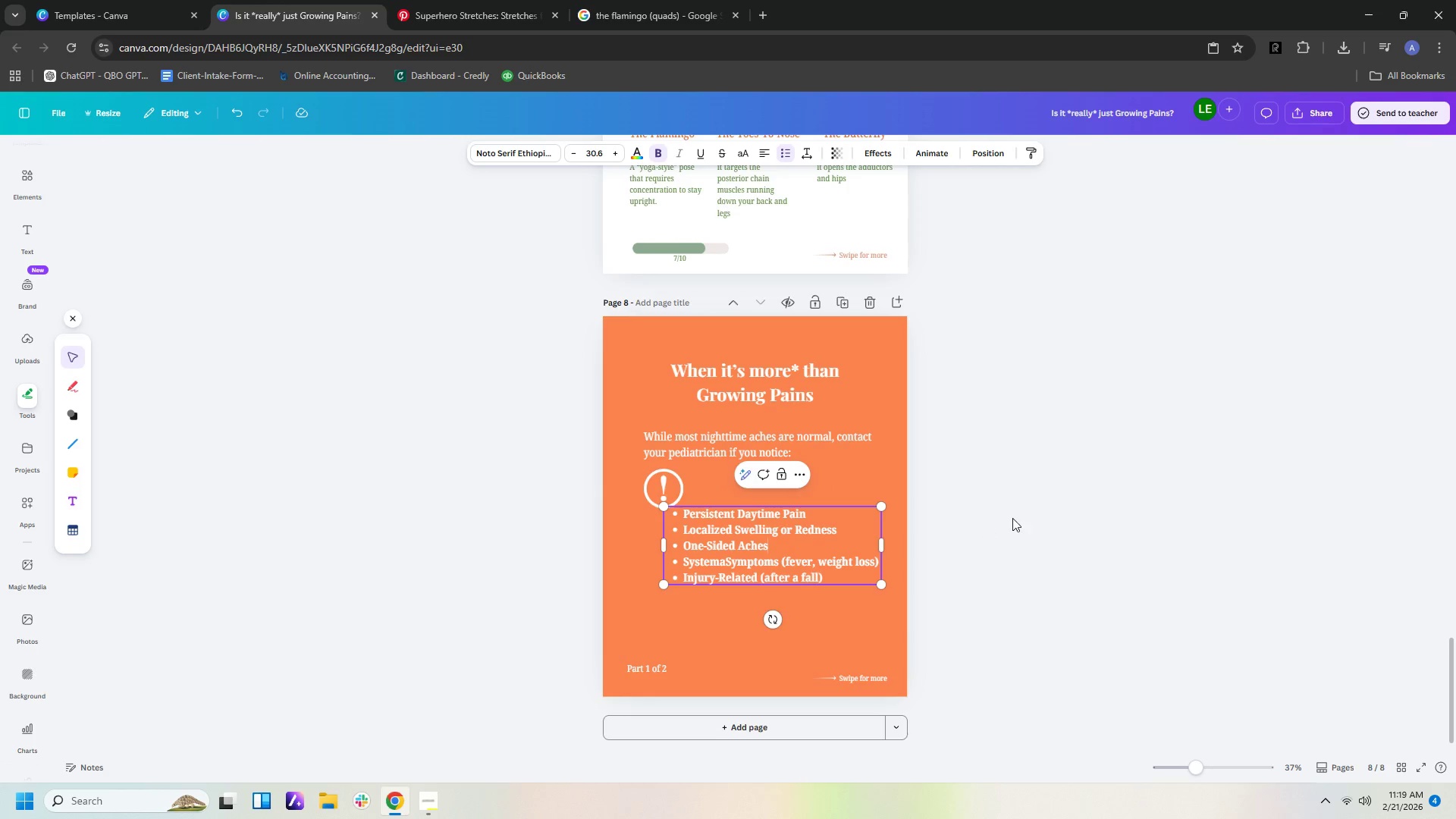 
left_click([1012, 518])
 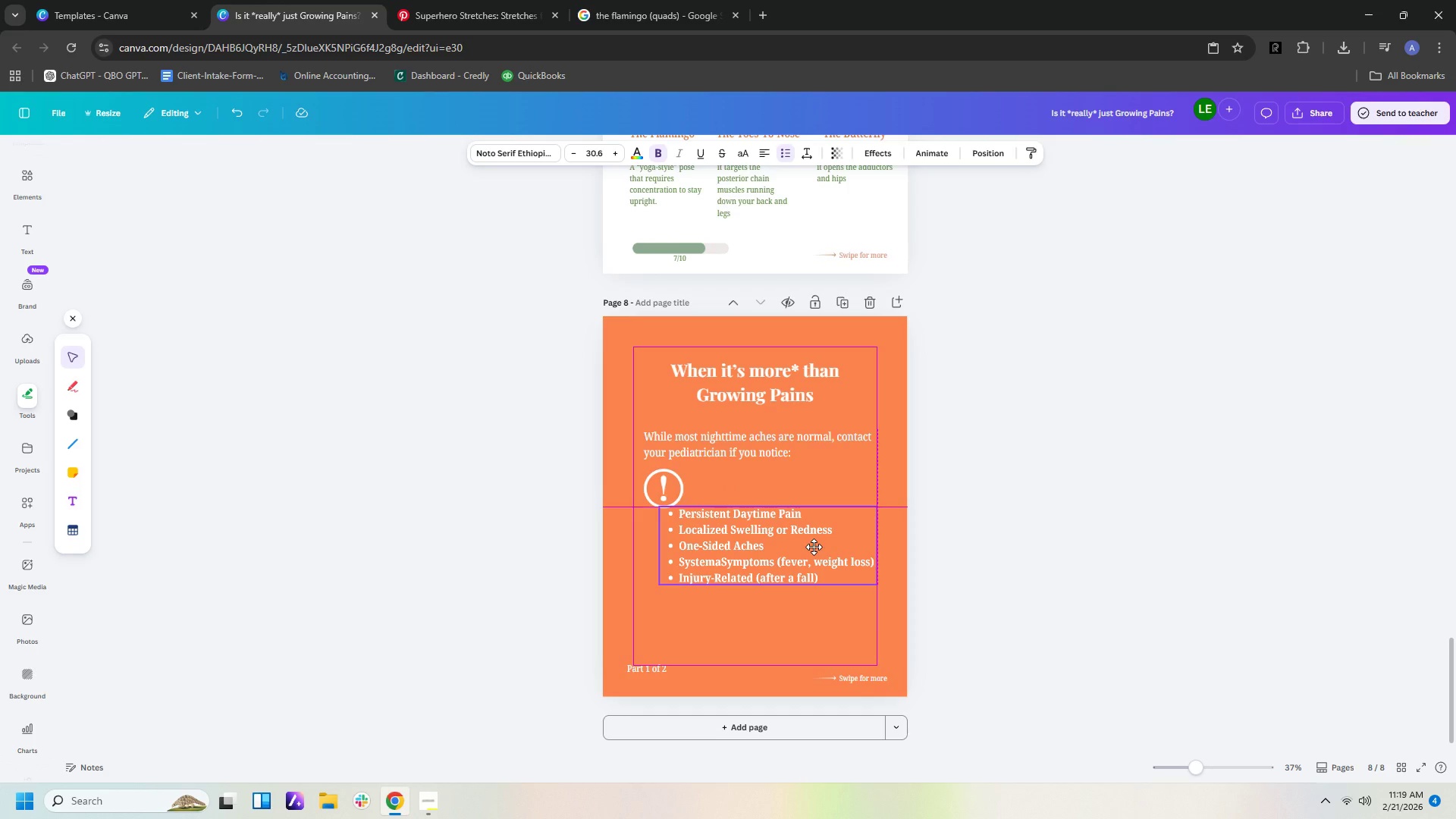 
left_click([1035, 539])
 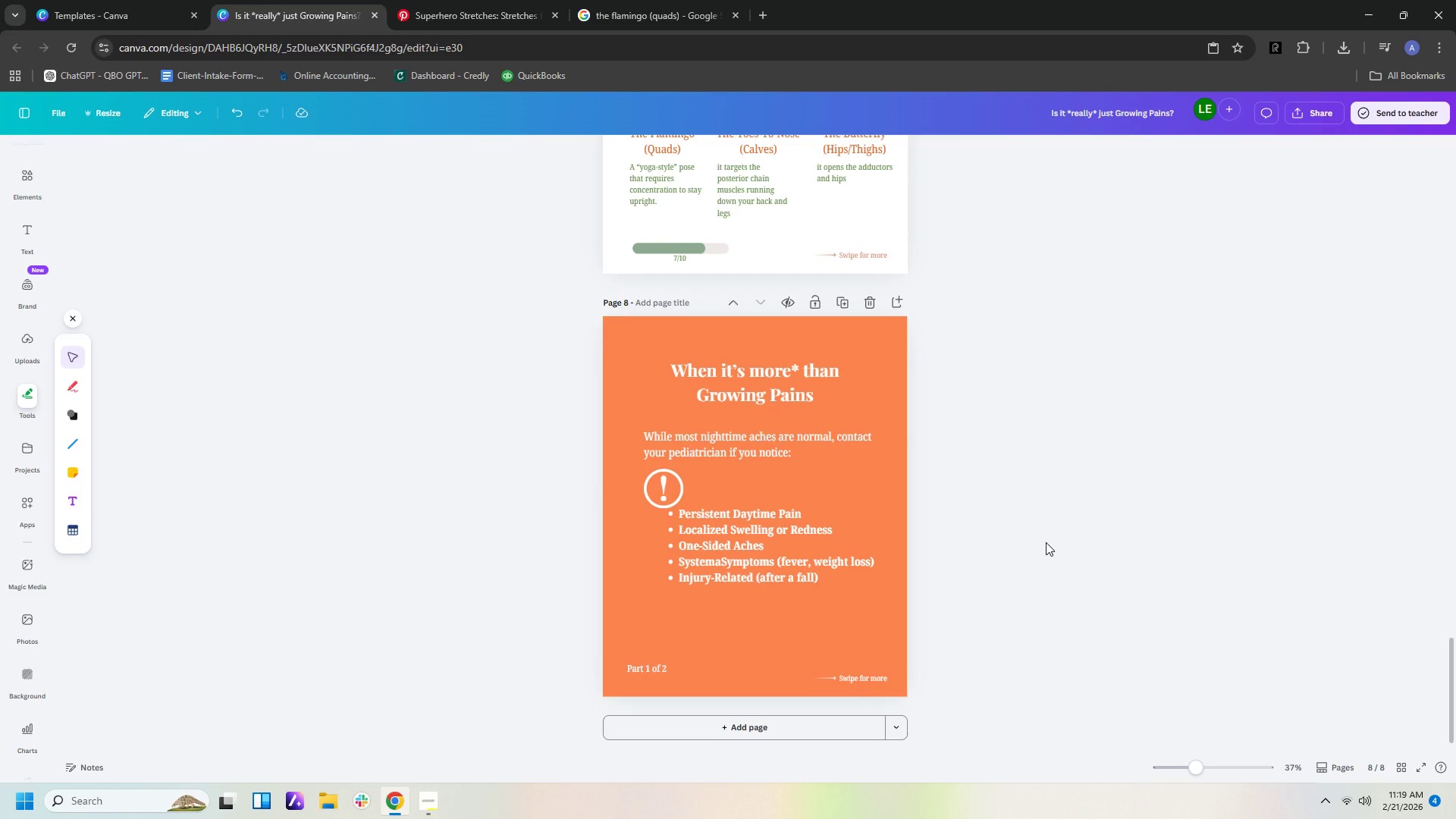 
wait(9.42)
 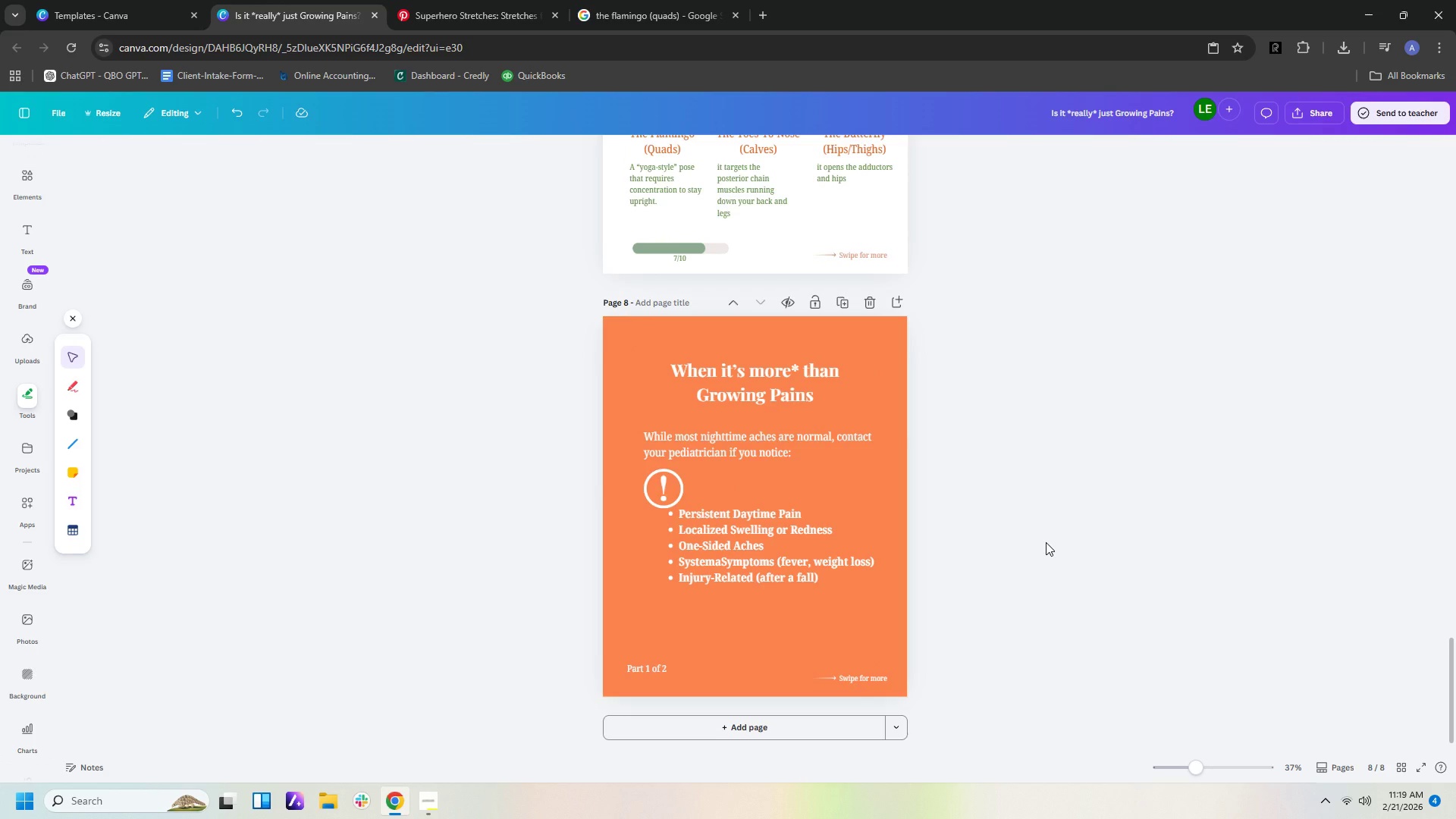 
left_click([880, 356])
 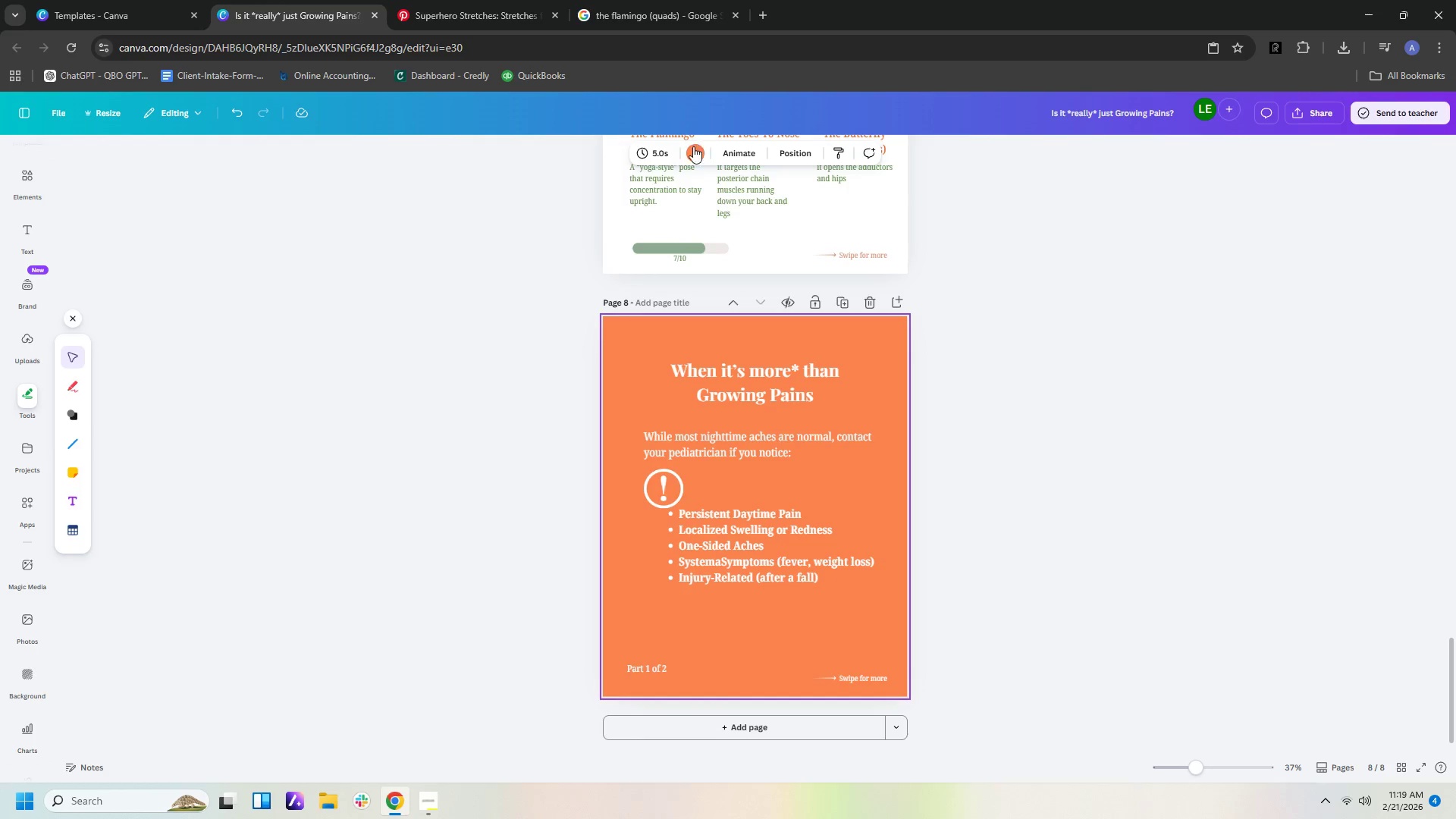 
left_click([690, 151])
 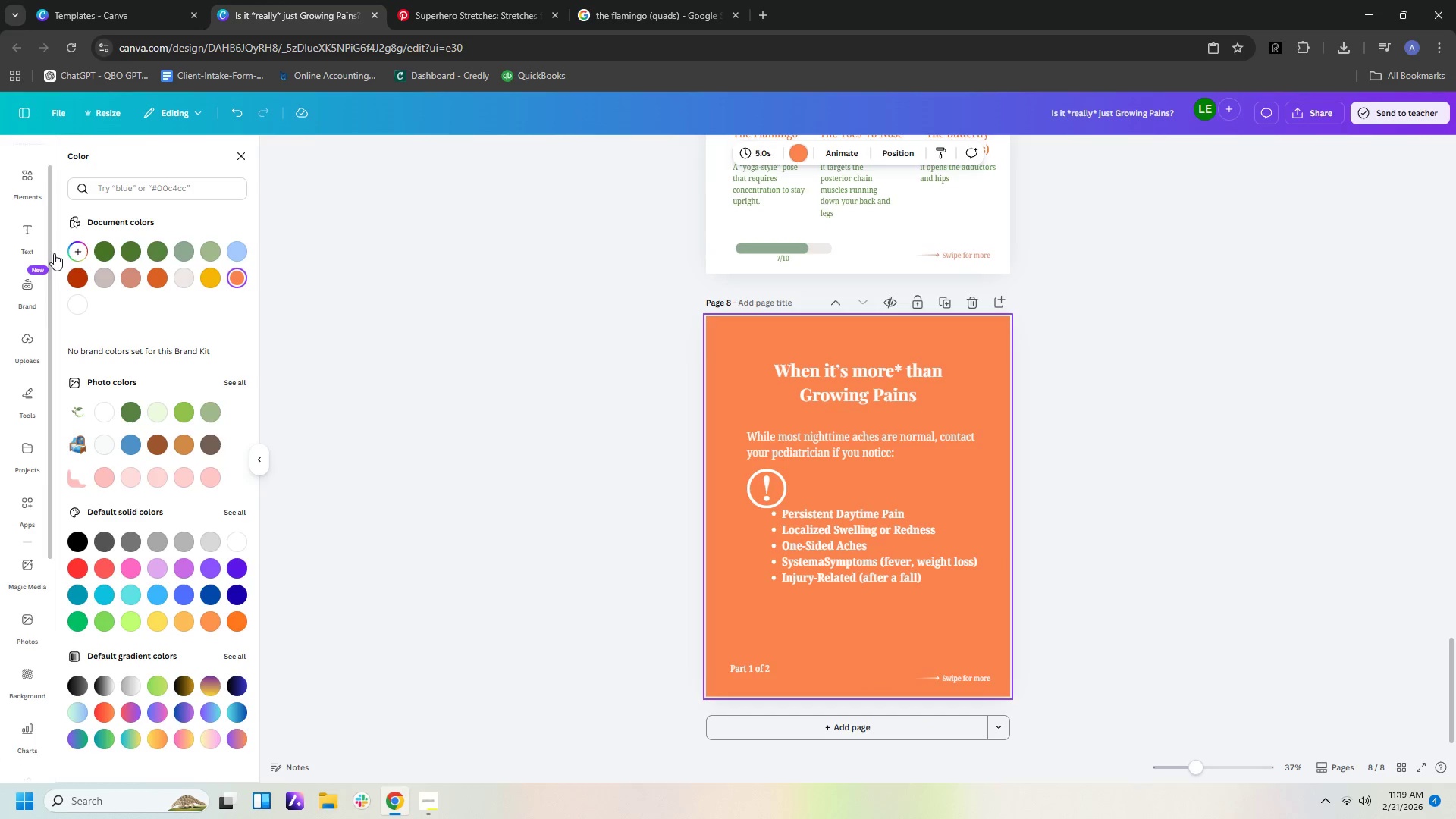 
left_click([73, 249])
 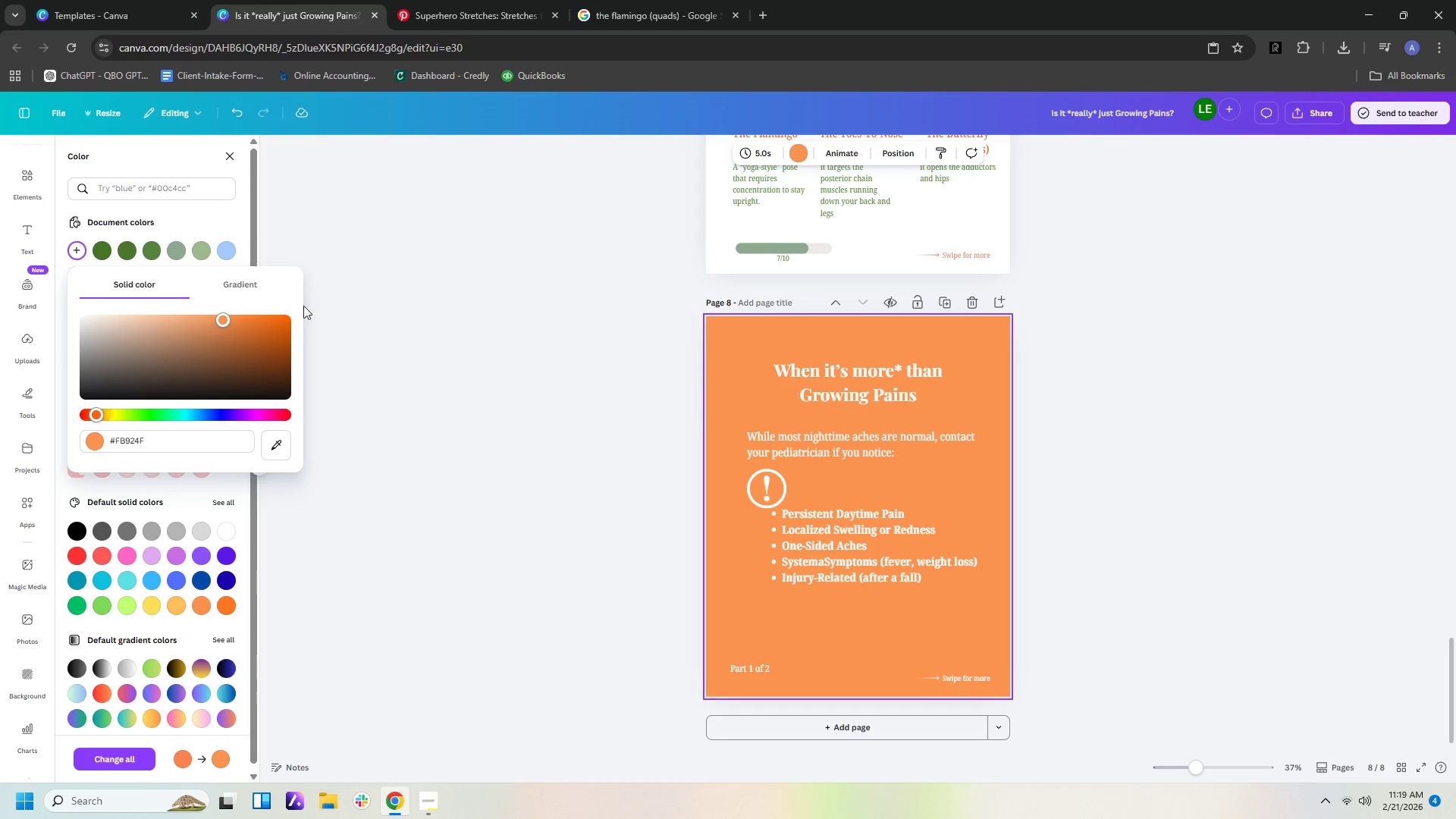 
wait(6.62)
 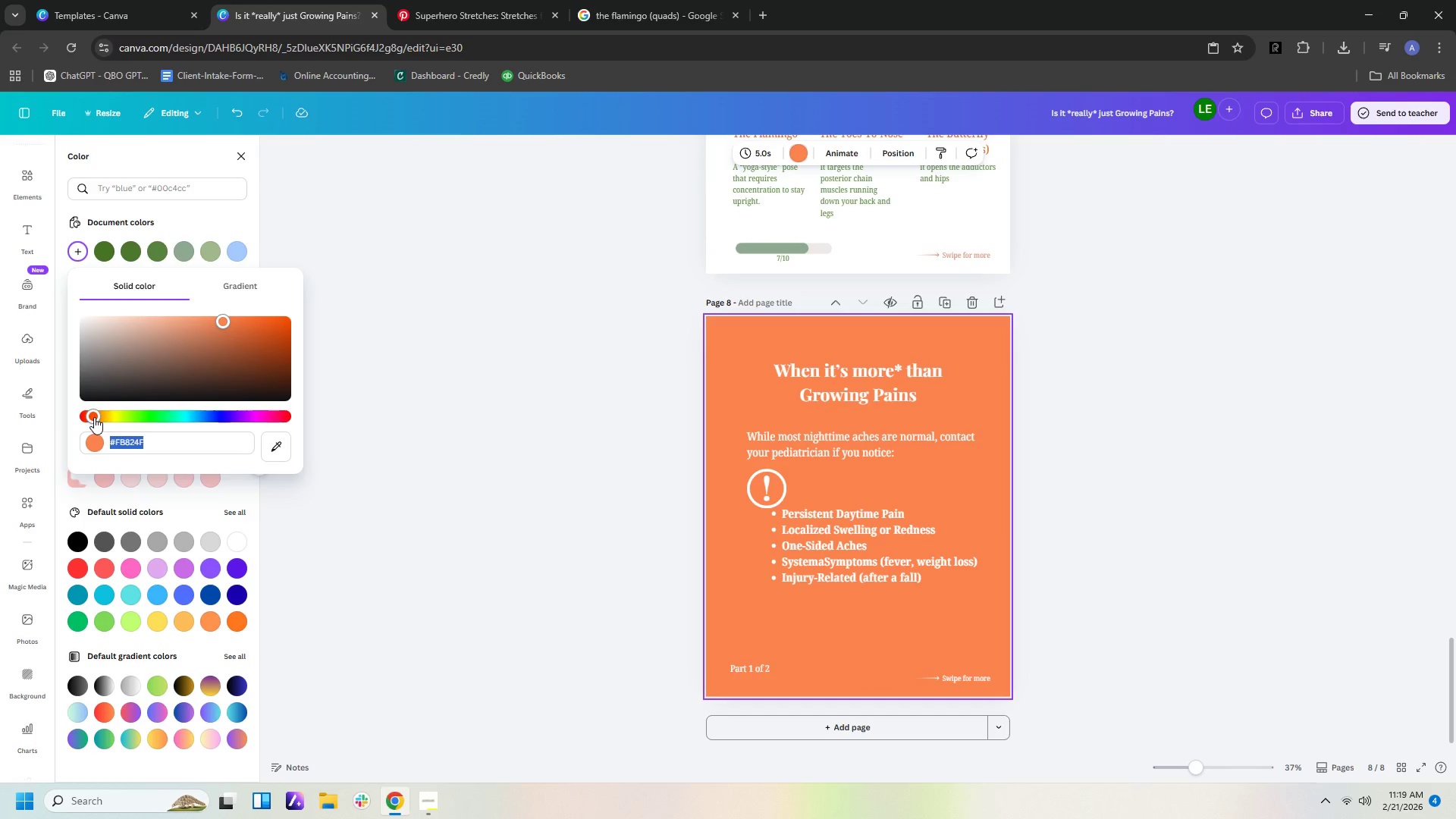 
left_click([516, 253])
 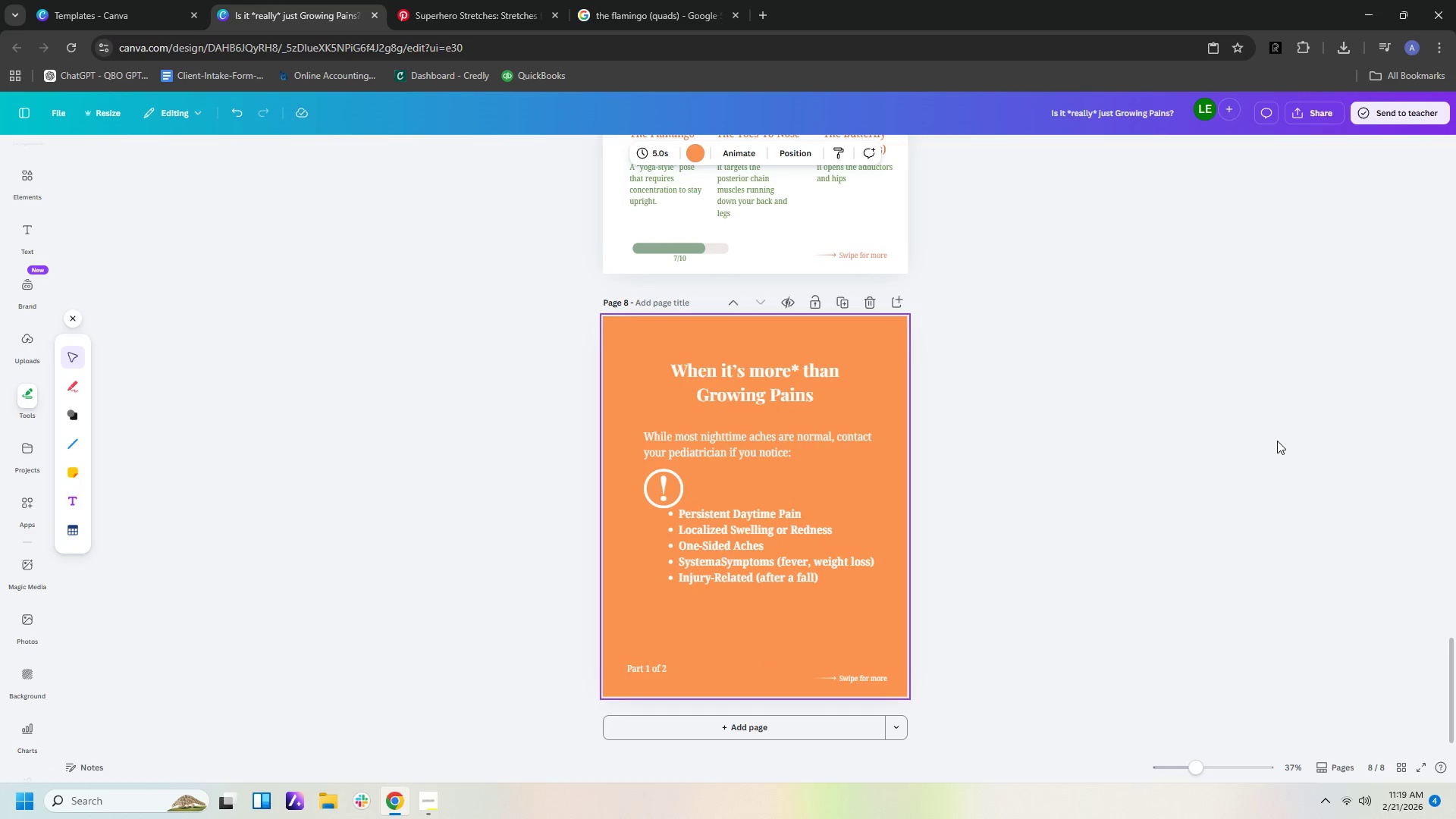 
key(Control+ControlLeft)
 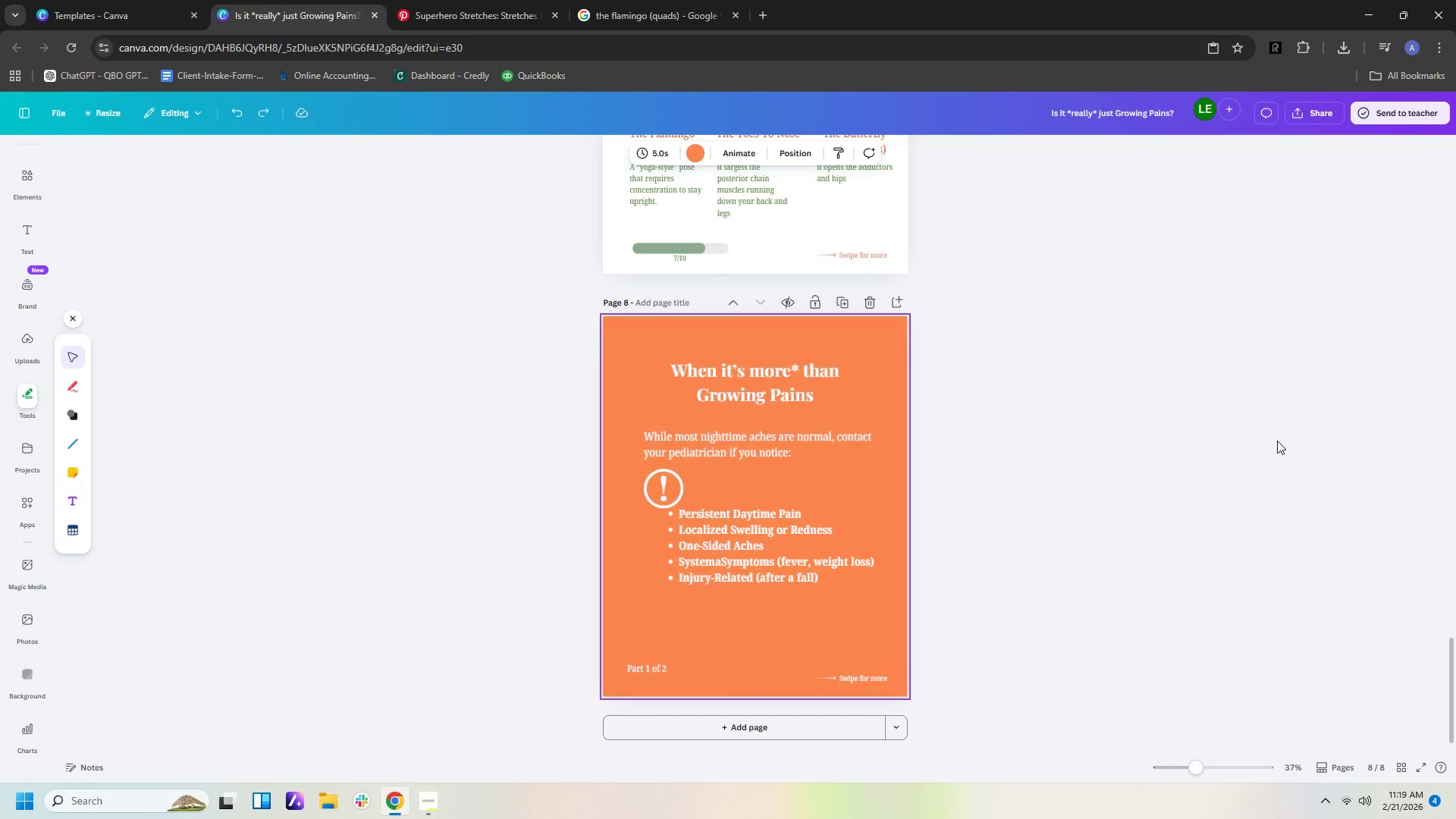 
key(Control+Z)
 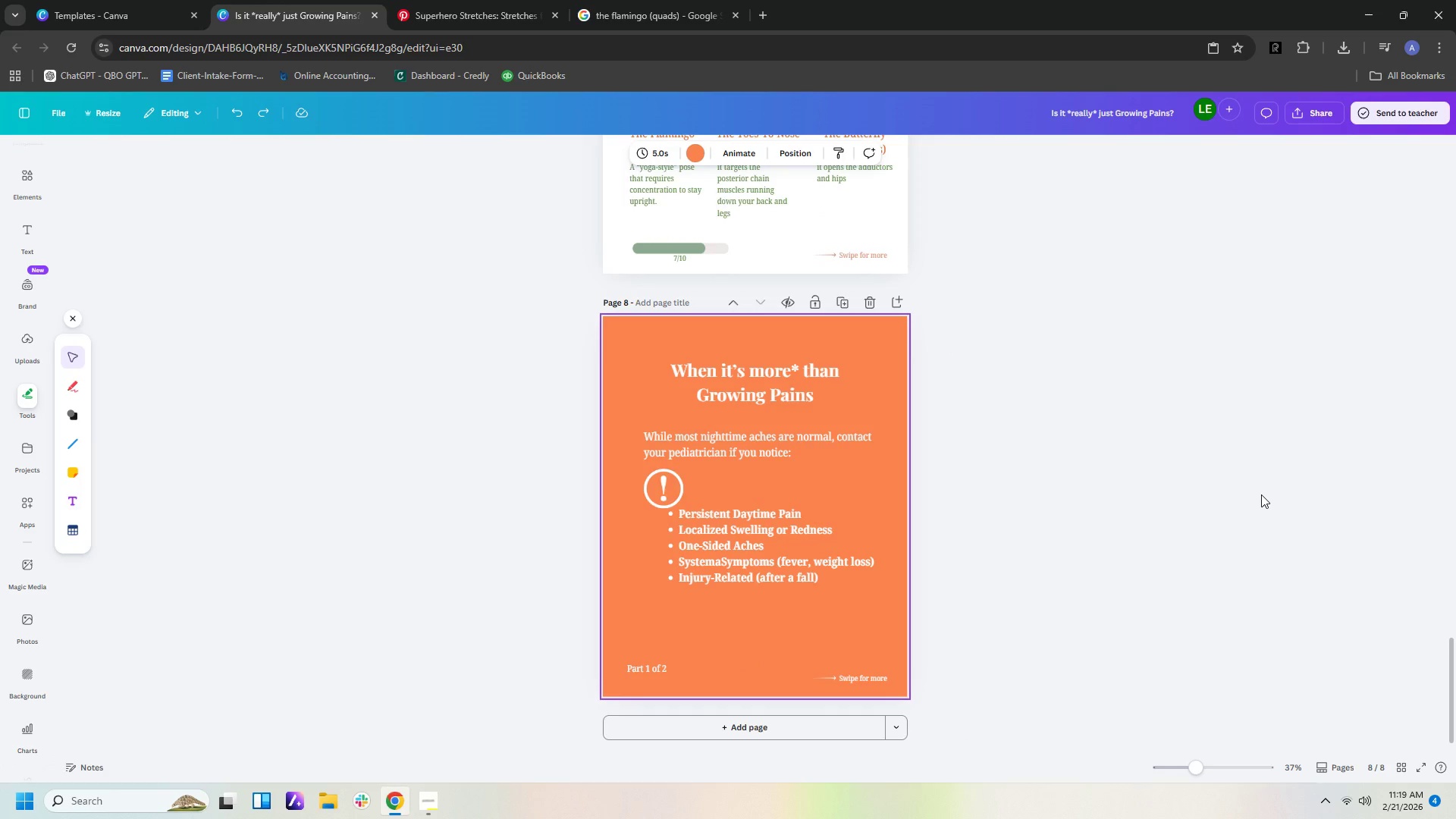 
left_click([1261, 494])
 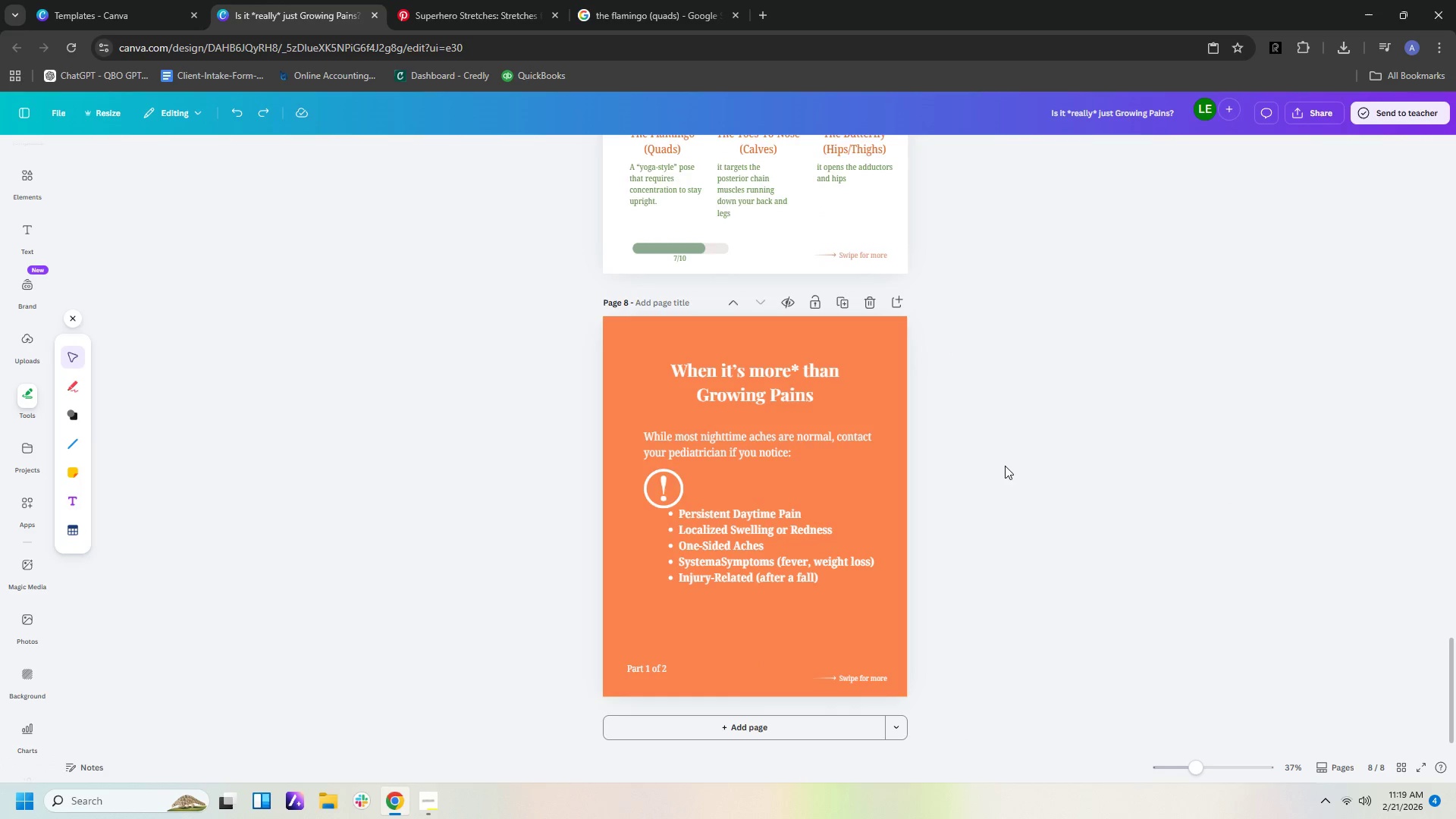 
scroll: coordinate [1018, 496], scroll_direction: down, amount: 6.0
 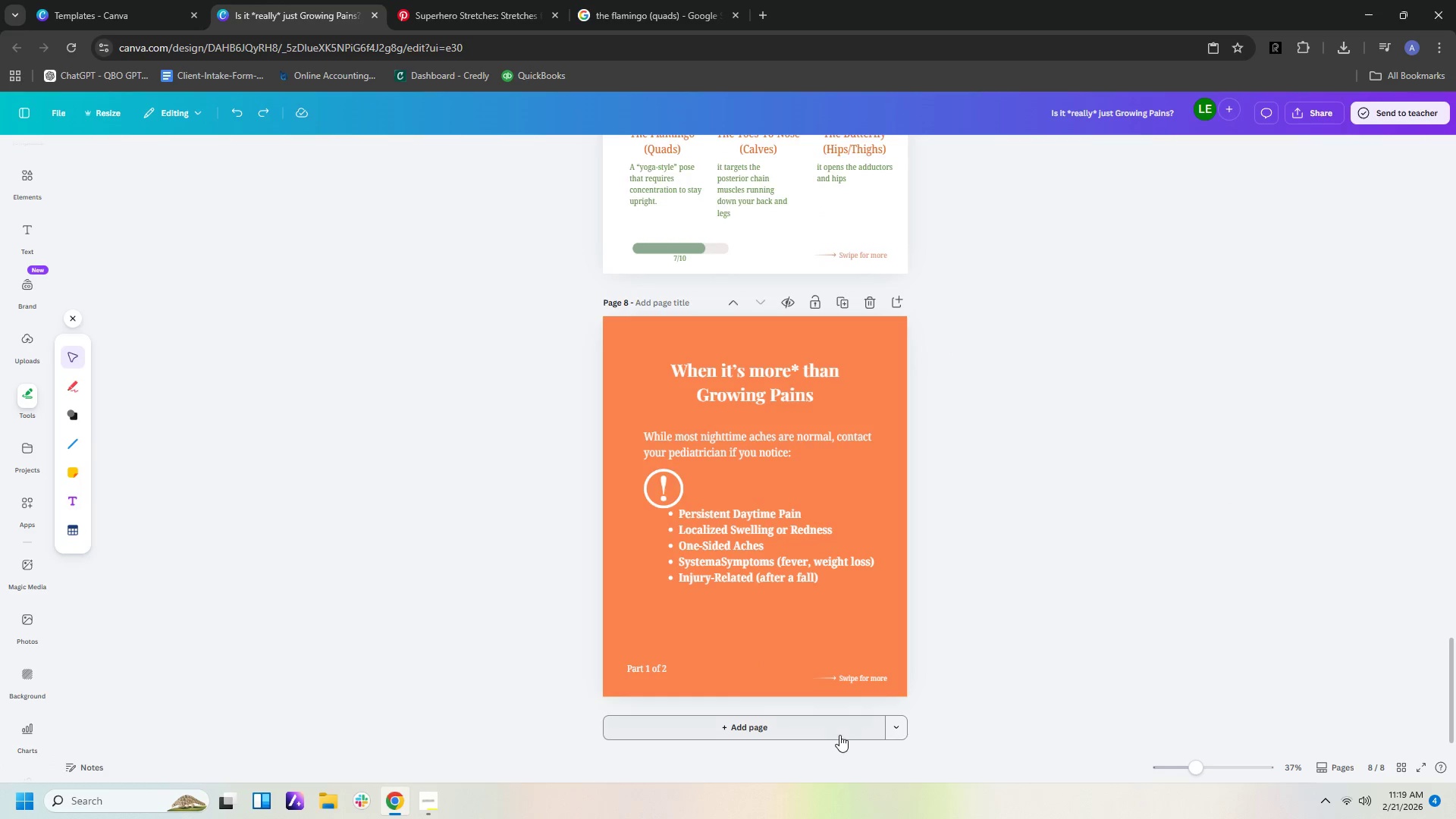 
left_click([840, 730])
 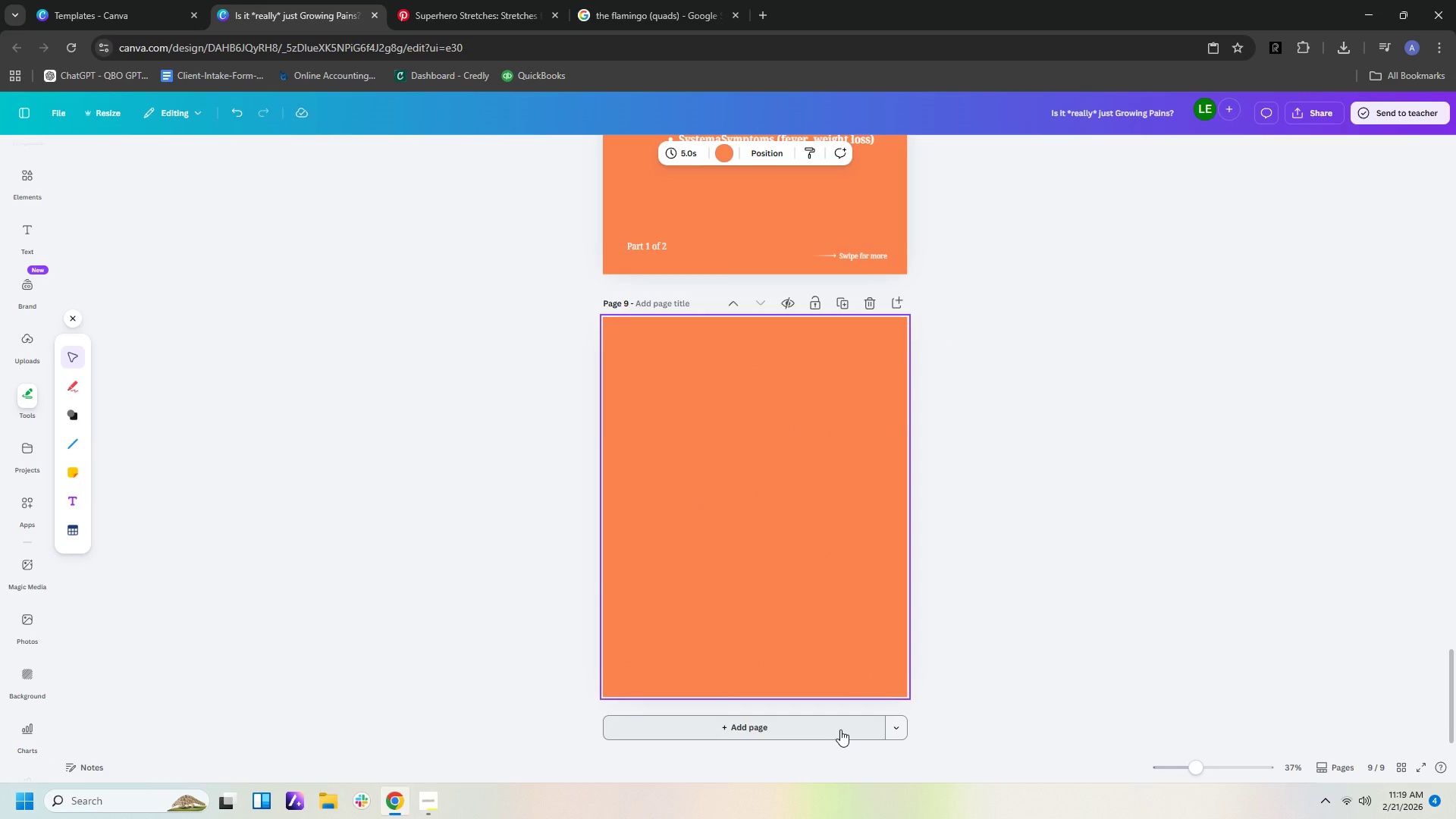 
wait(7.11)
 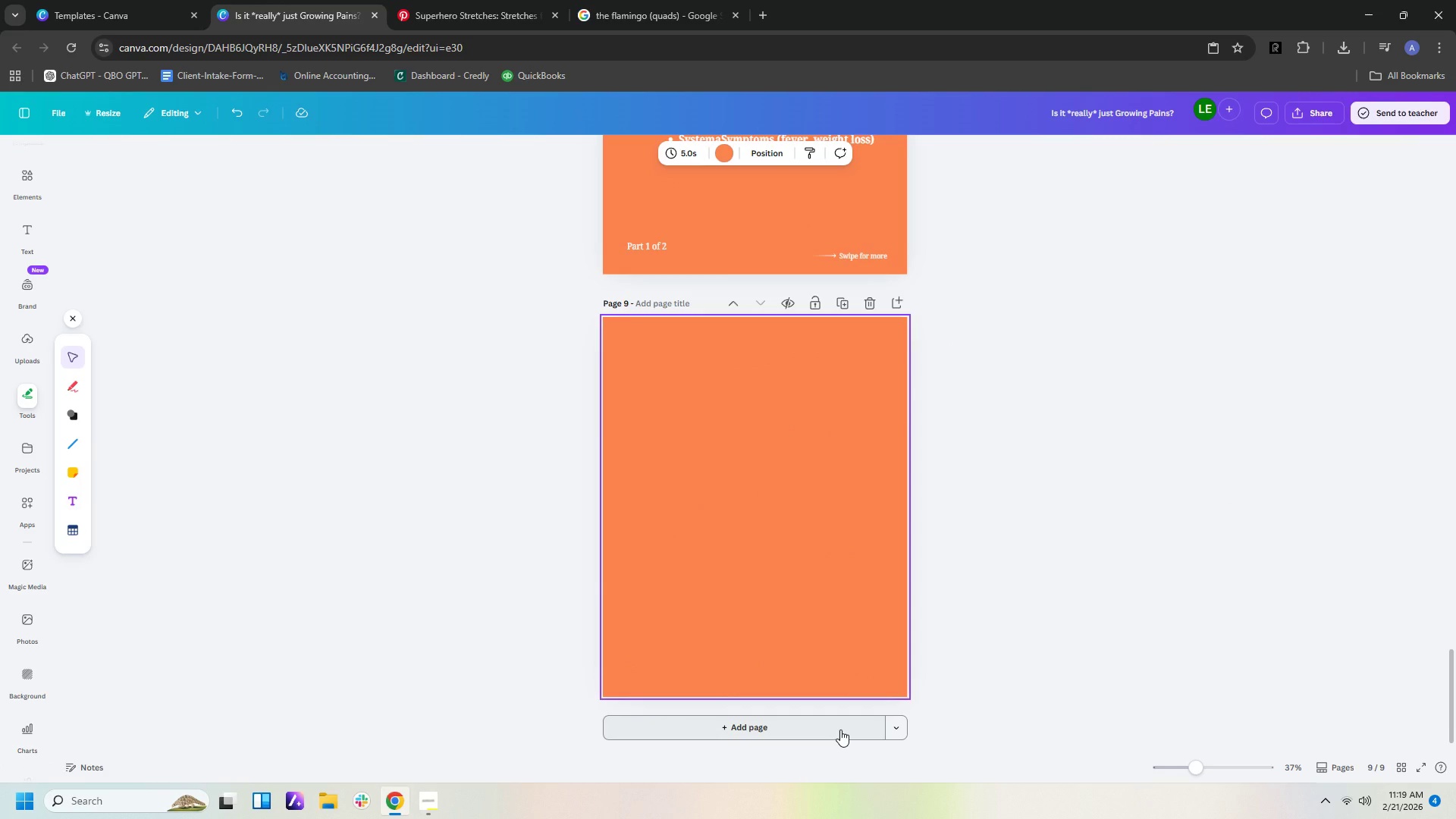 
scroll: coordinate [1150, 450], scroll_direction: up, amount: 4.0
 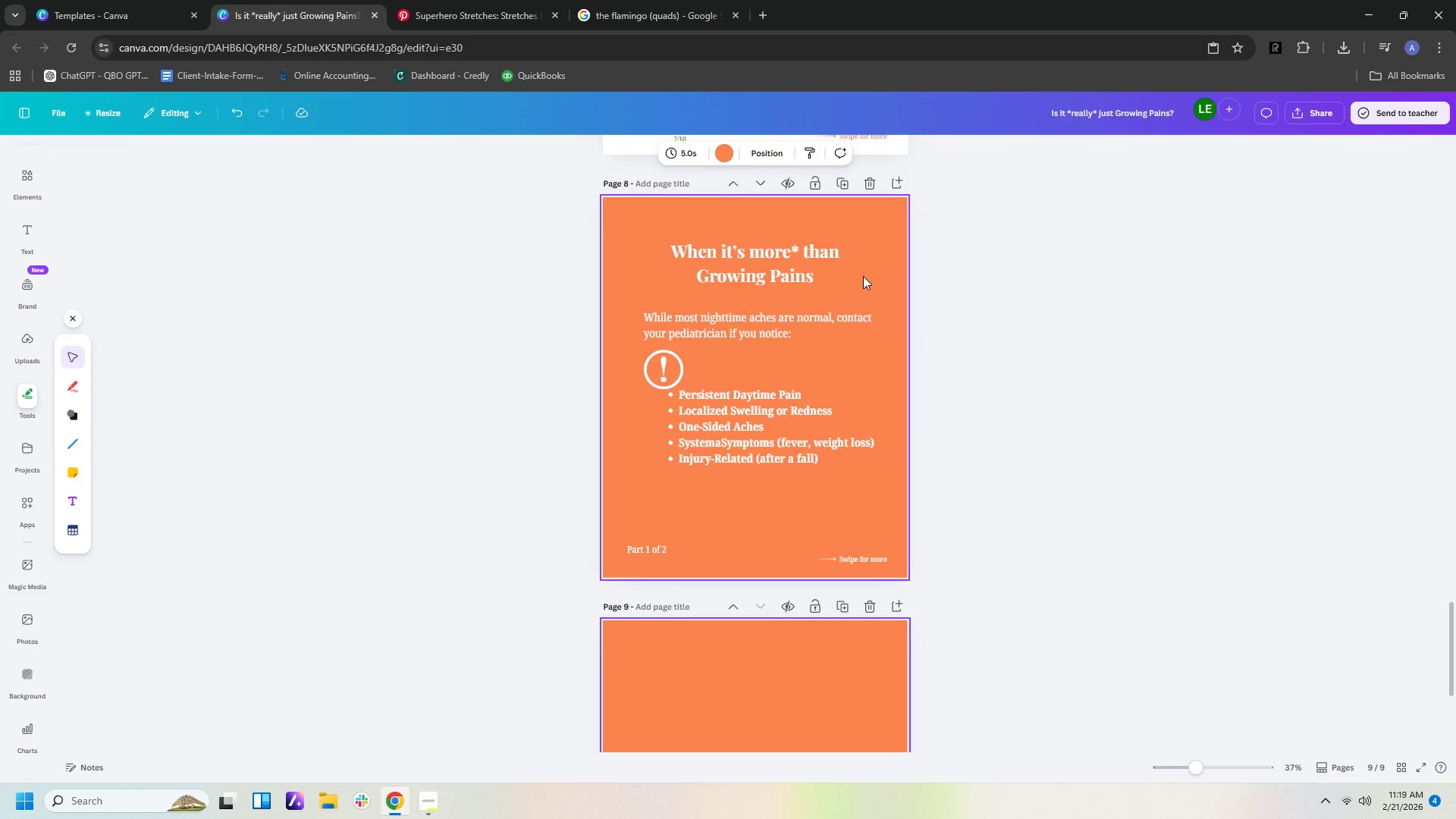 
left_click([801, 260])
 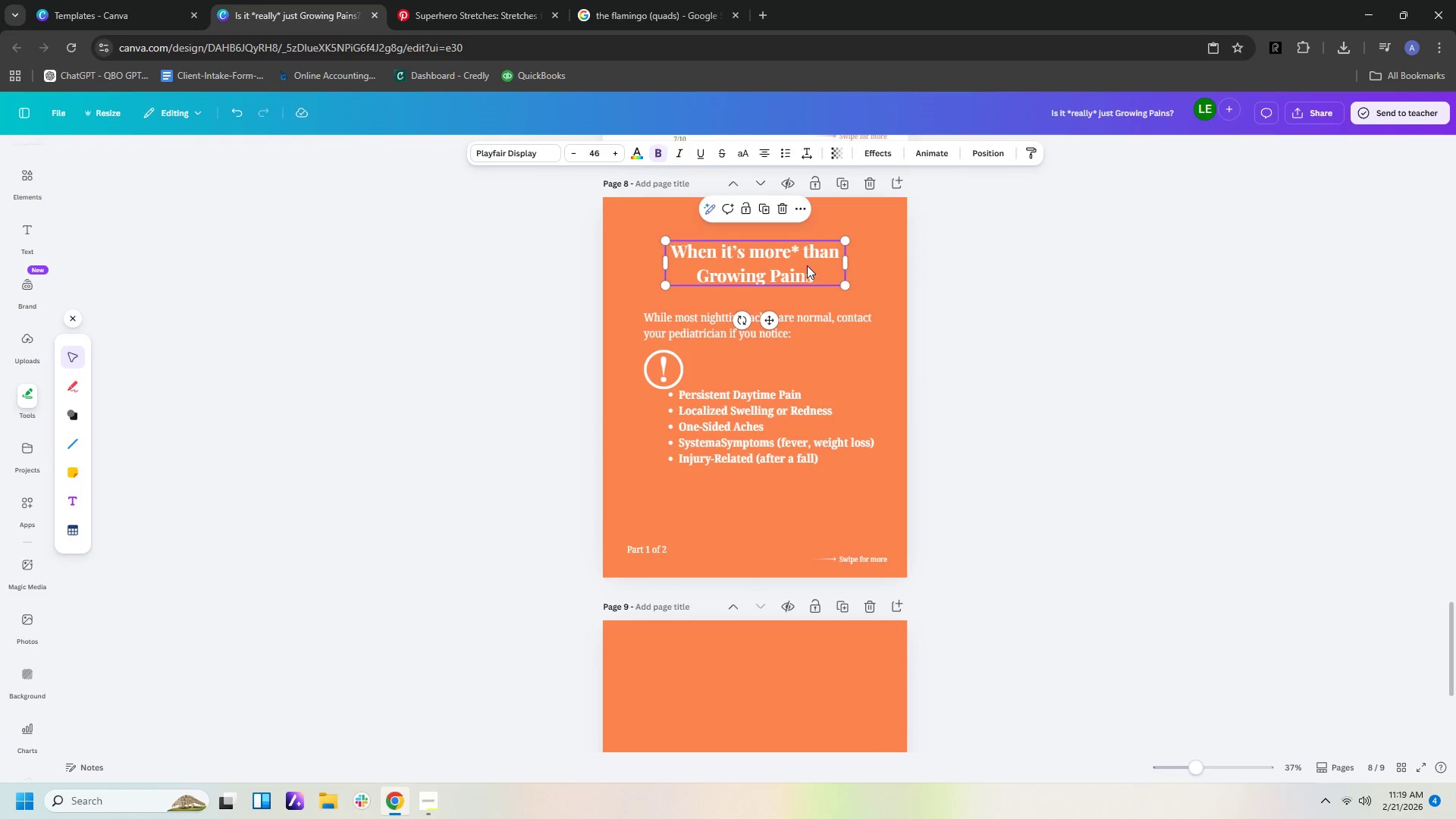 
key(Control+C)
 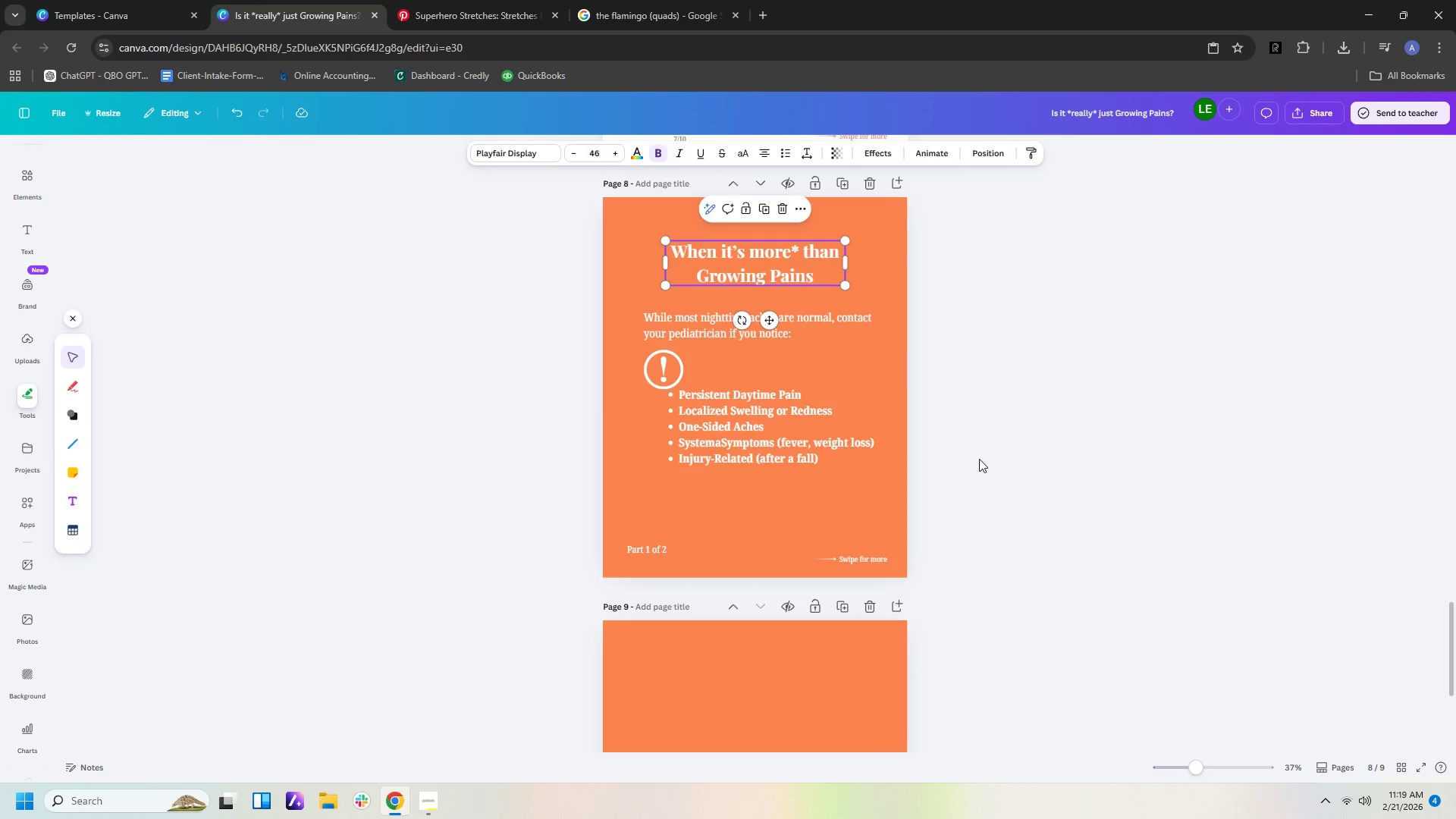 
scroll: coordinate [981, 485], scroll_direction: down, amount: 4.0
 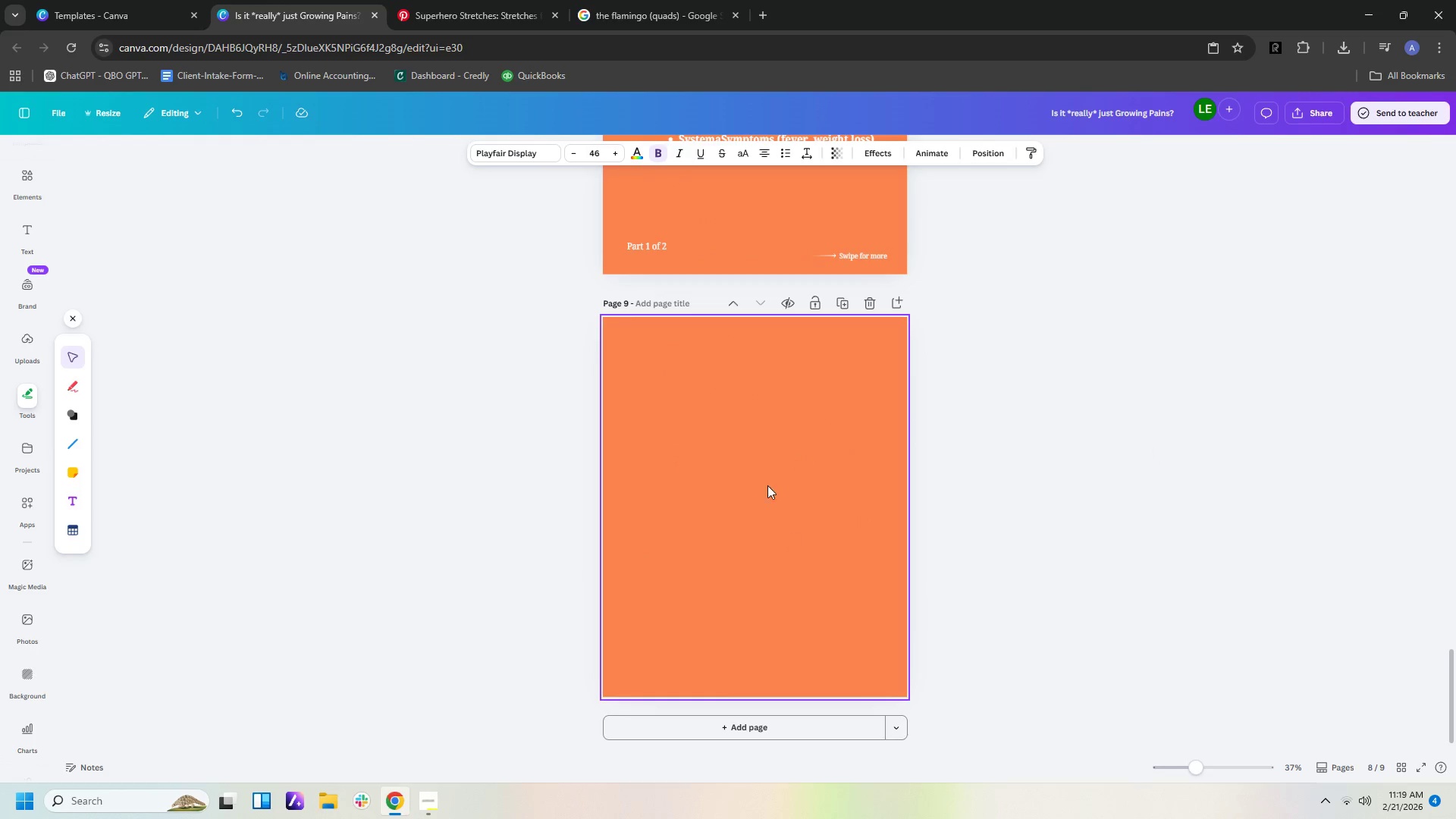 
left_click([767, 441])
 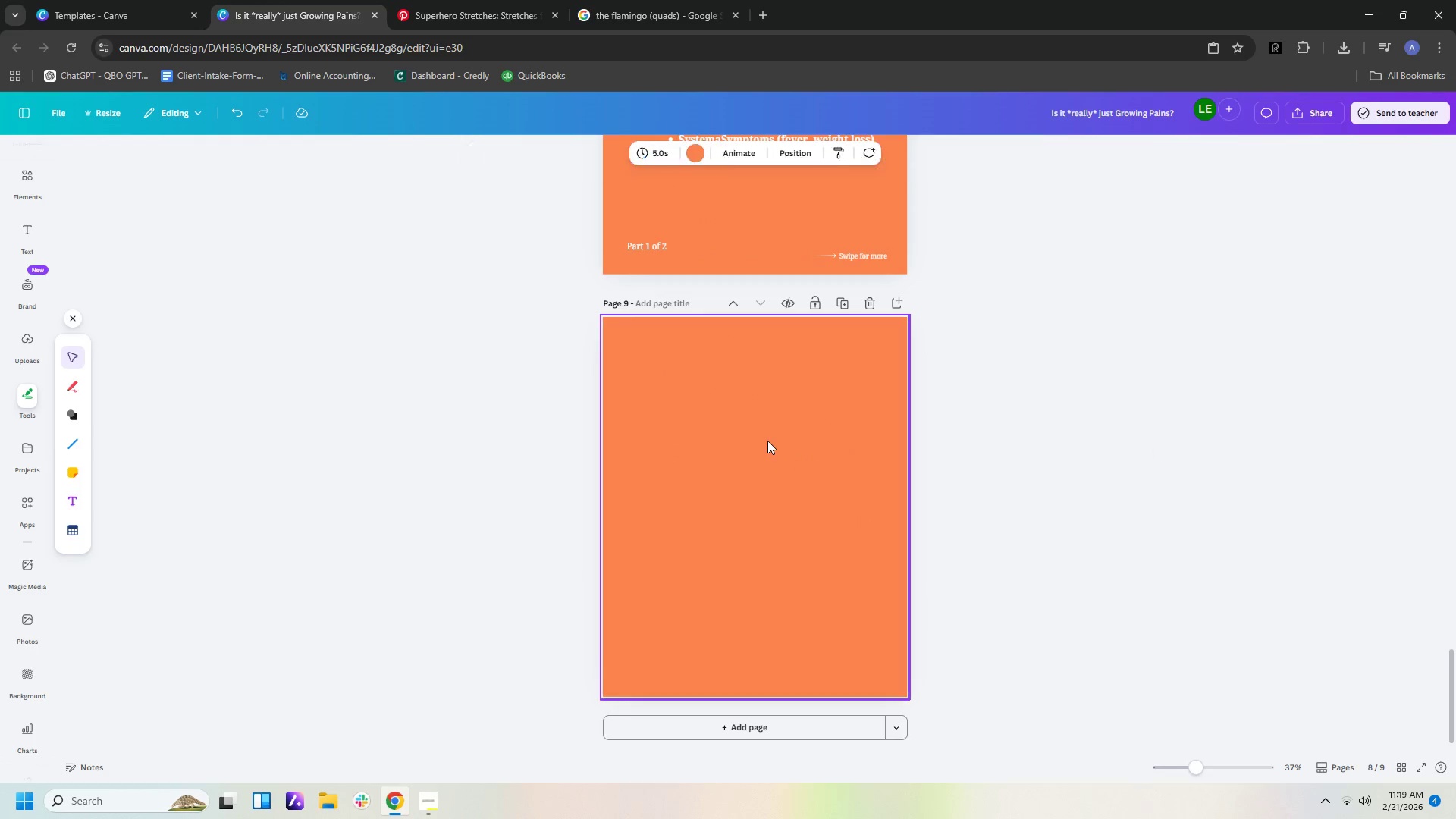 
key(Control+V)
 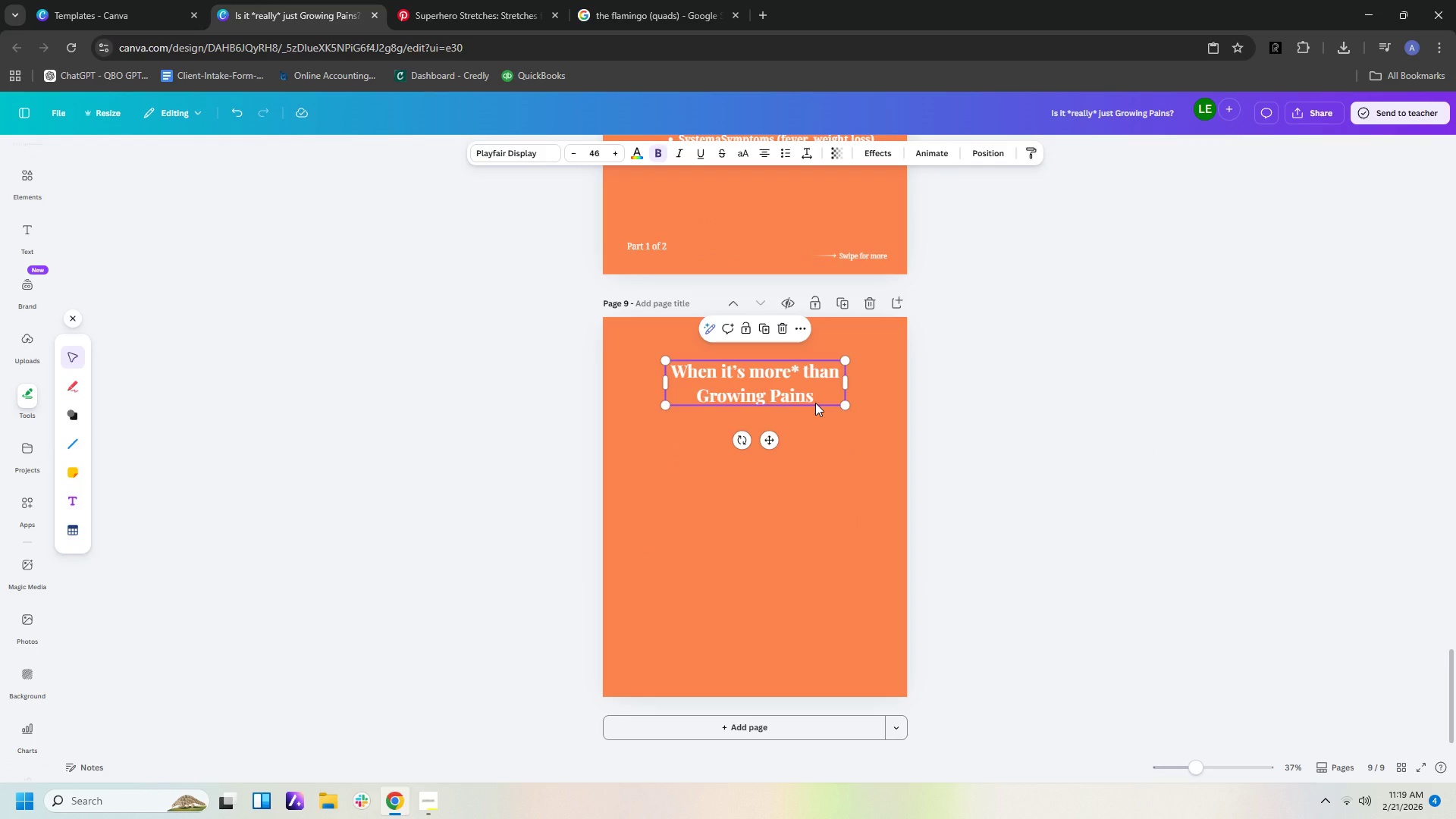 
type(Red)
 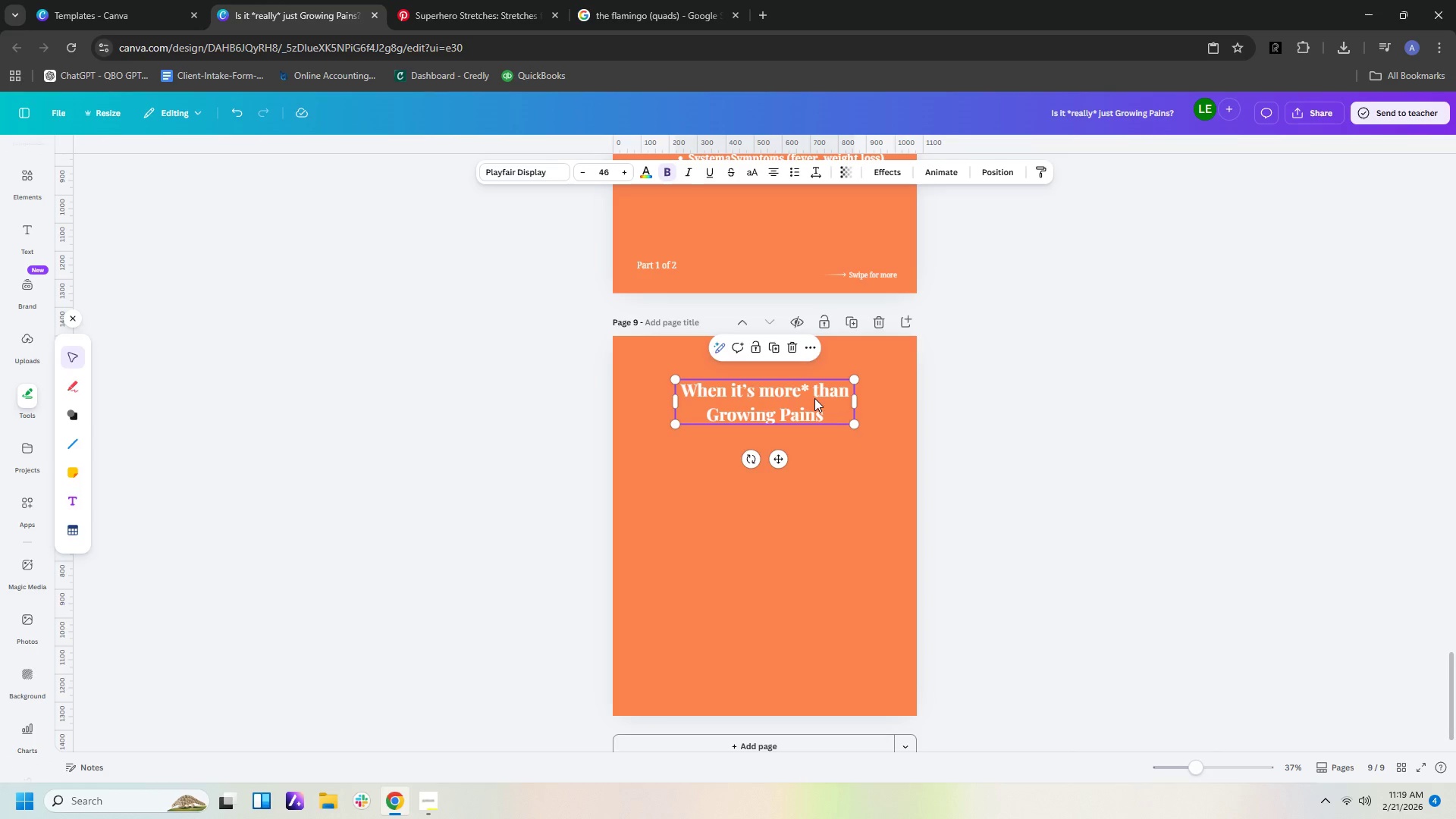 
double_click([814, 398])
 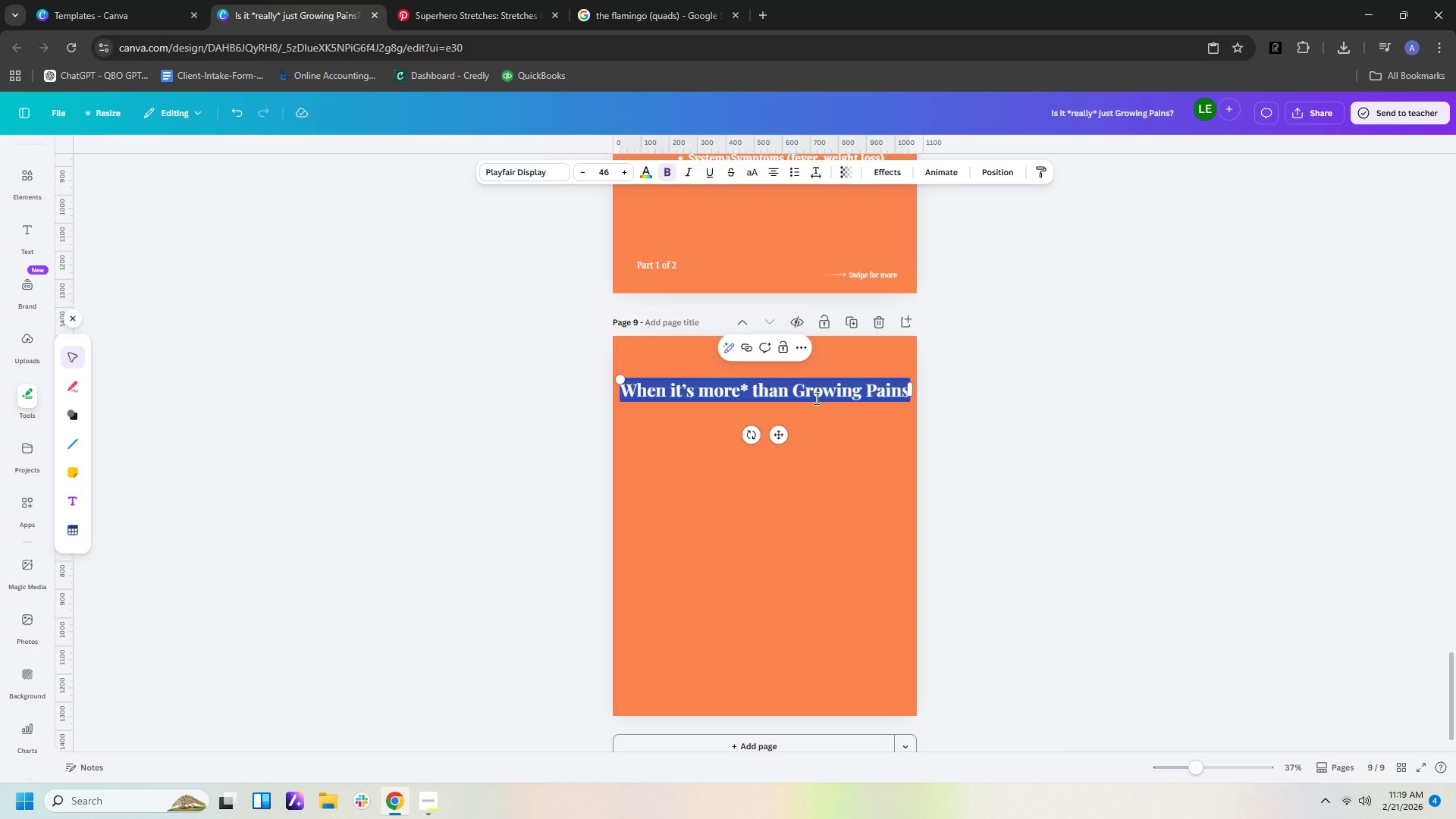 
type(Red Flags to Wta)
key(Backspace)
key(Backspace)
key(Backspace)
type(Watch for)
key(Backspace)
key(Backspace)
key(Backspace)
type(For)
 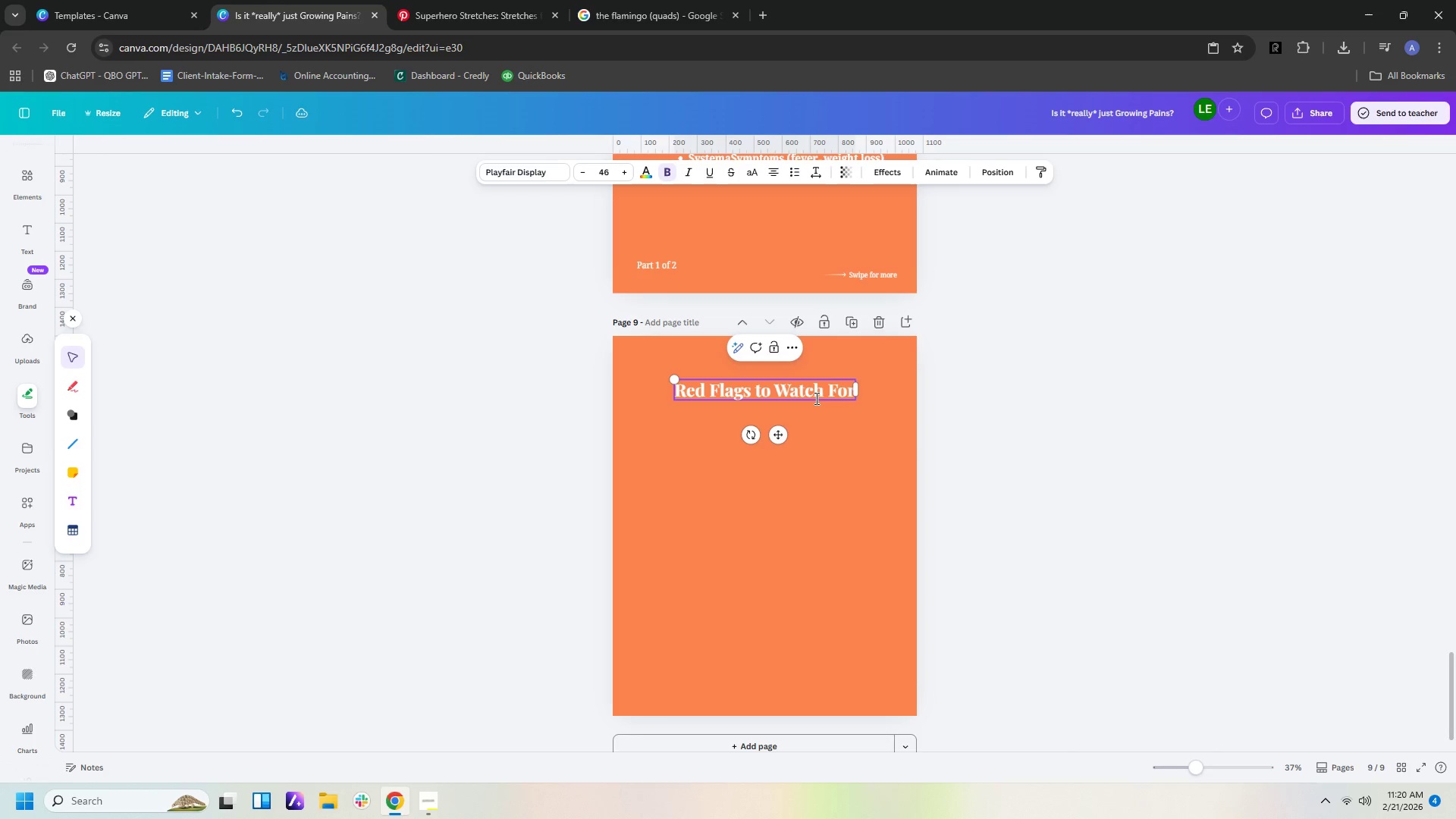 
left_click_drag(start_coordinate=[1125, 457], to_coordinate=[1120, 459])
 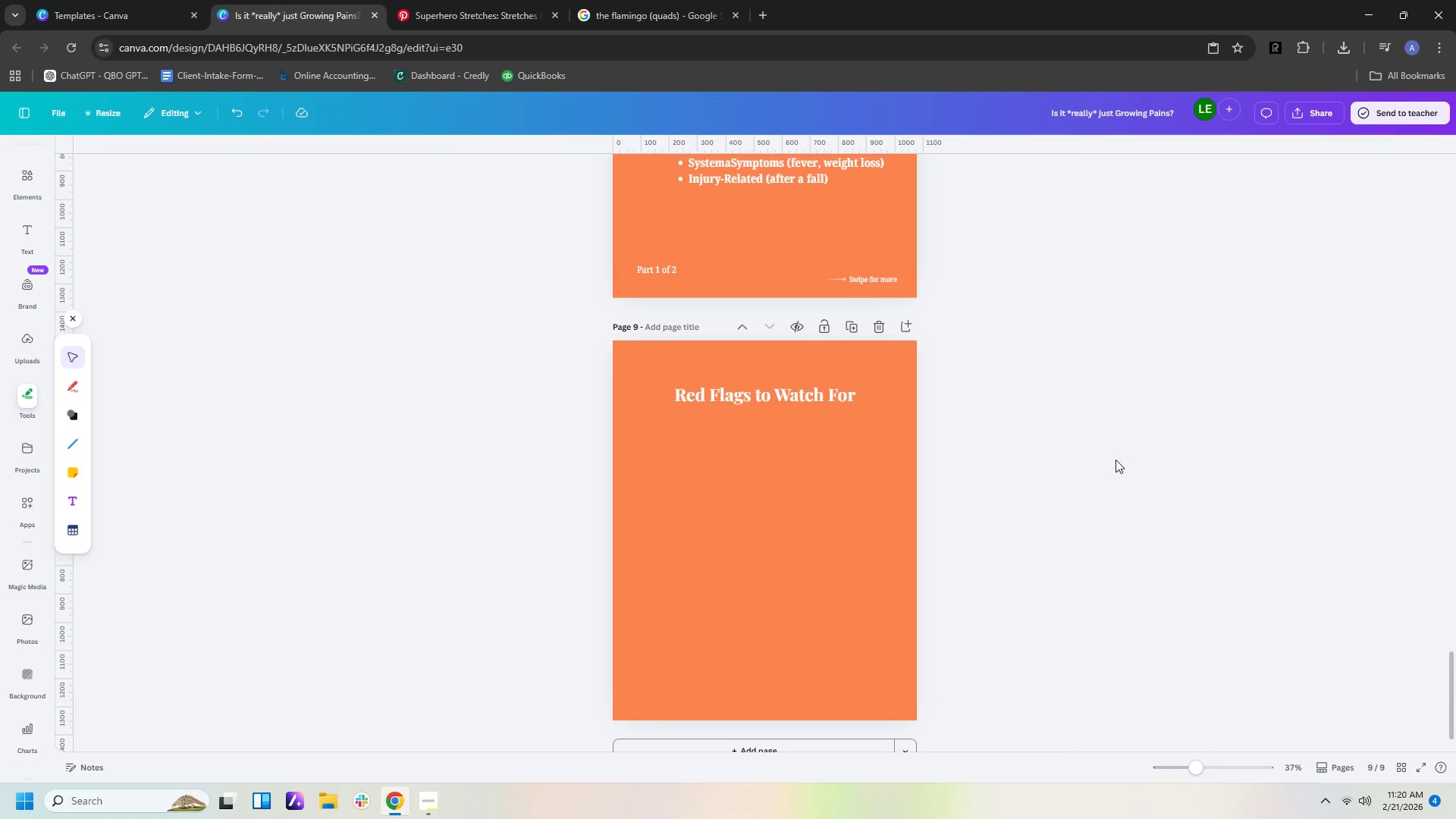 
scroll: coordinate [1119, 460], scroll_direction: up, amount: 2.0
 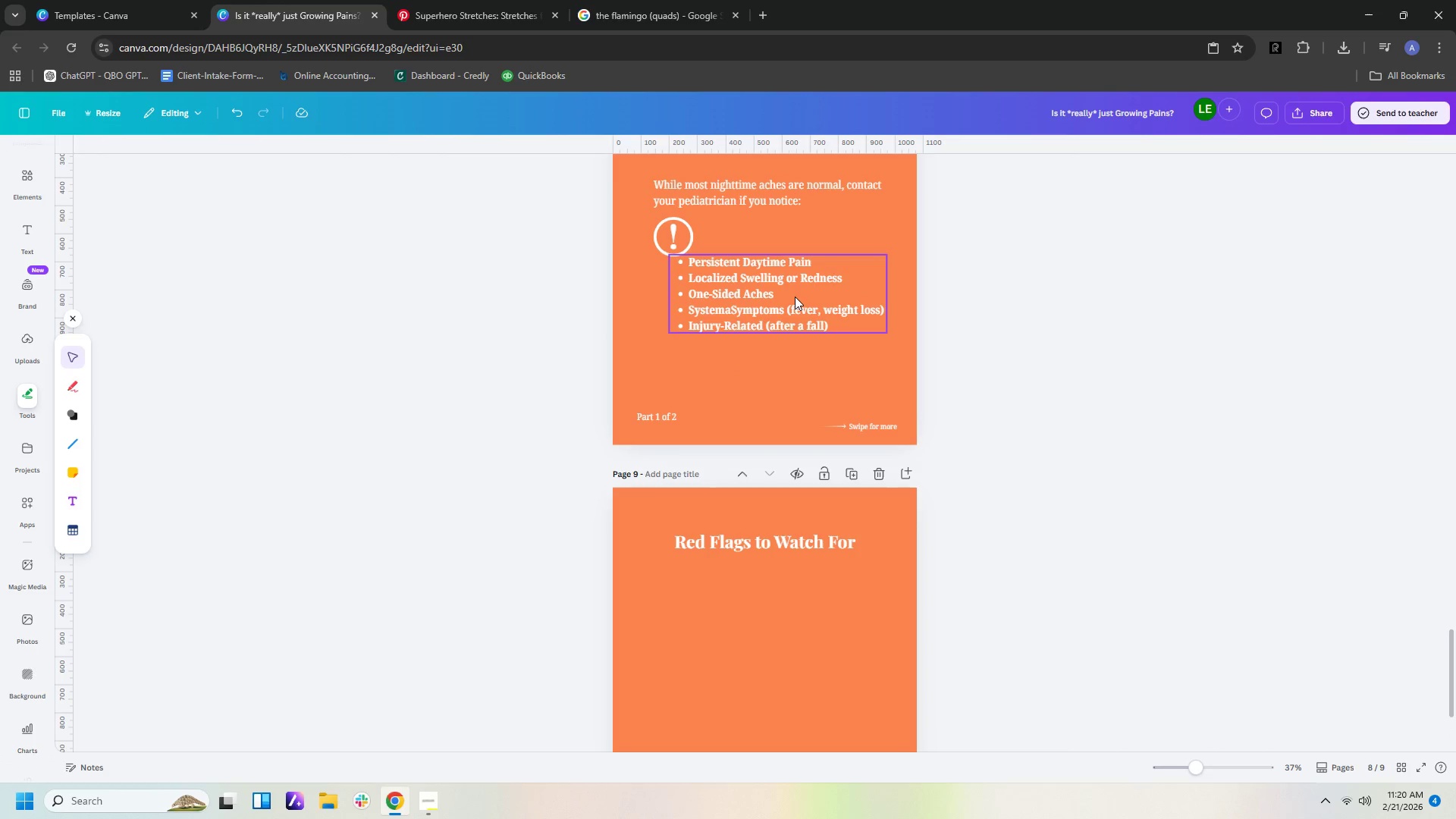 
left_click([795, 297])
 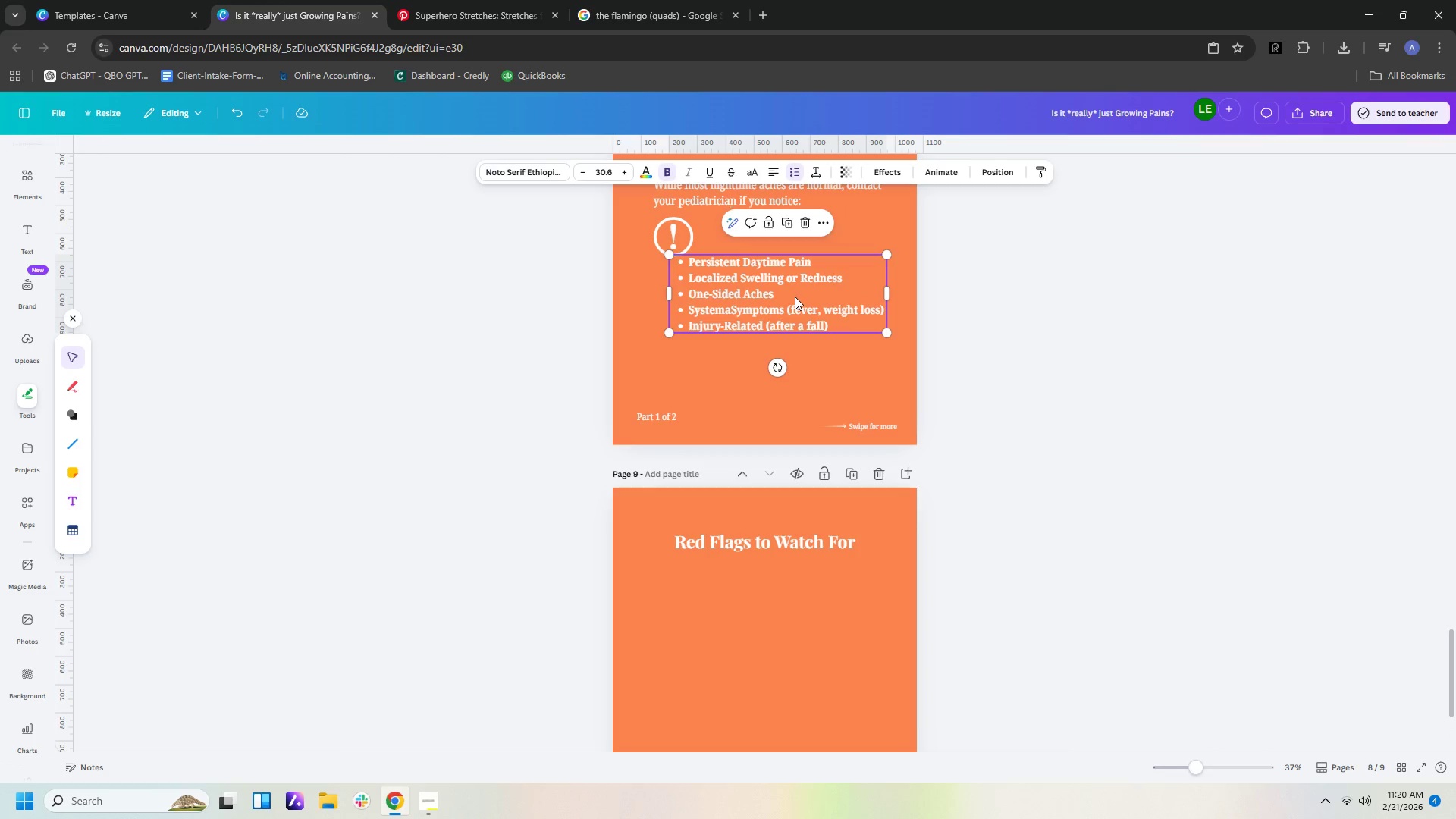 
key(Control+C)
 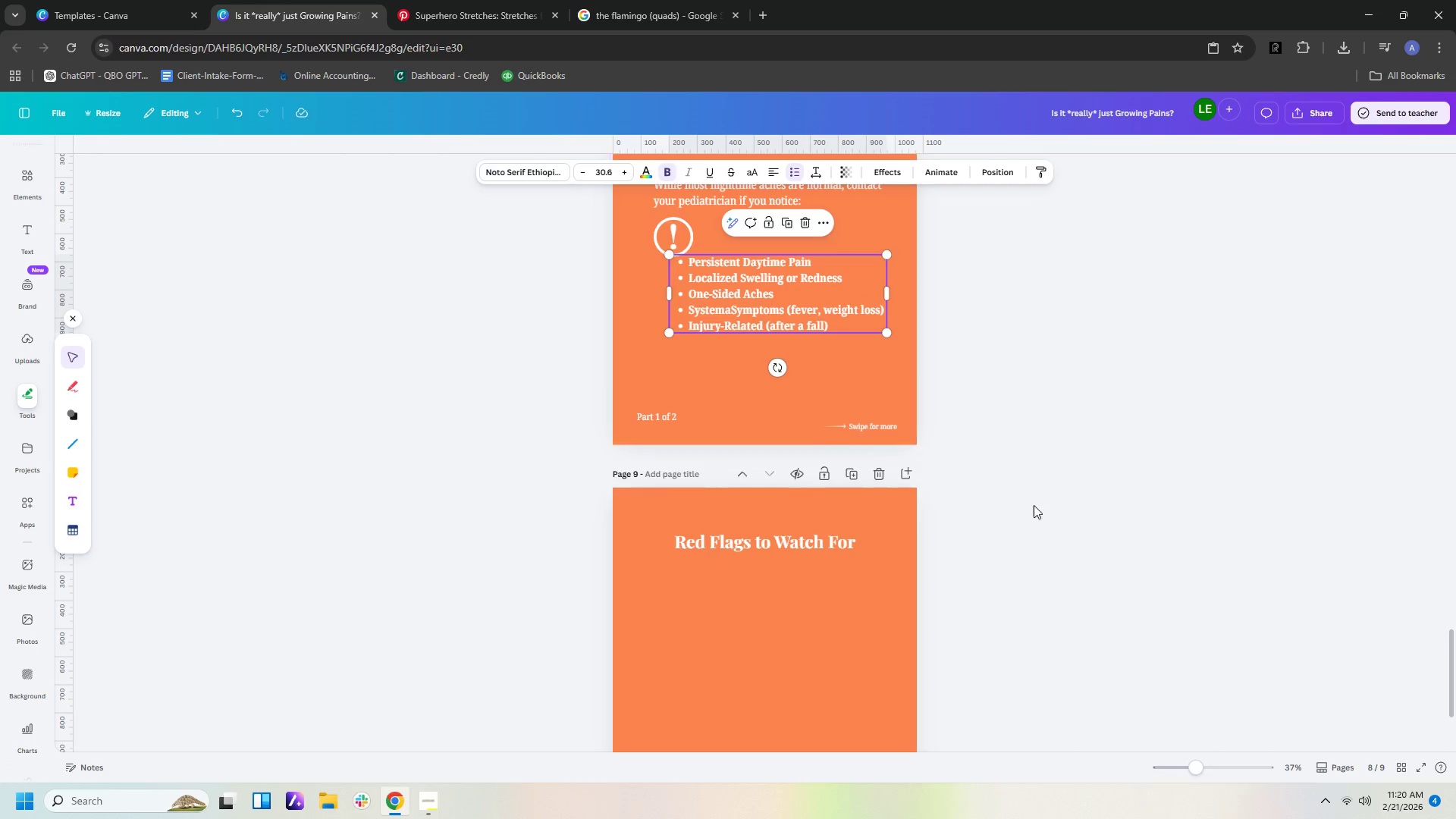 
left_click([764, 511])
 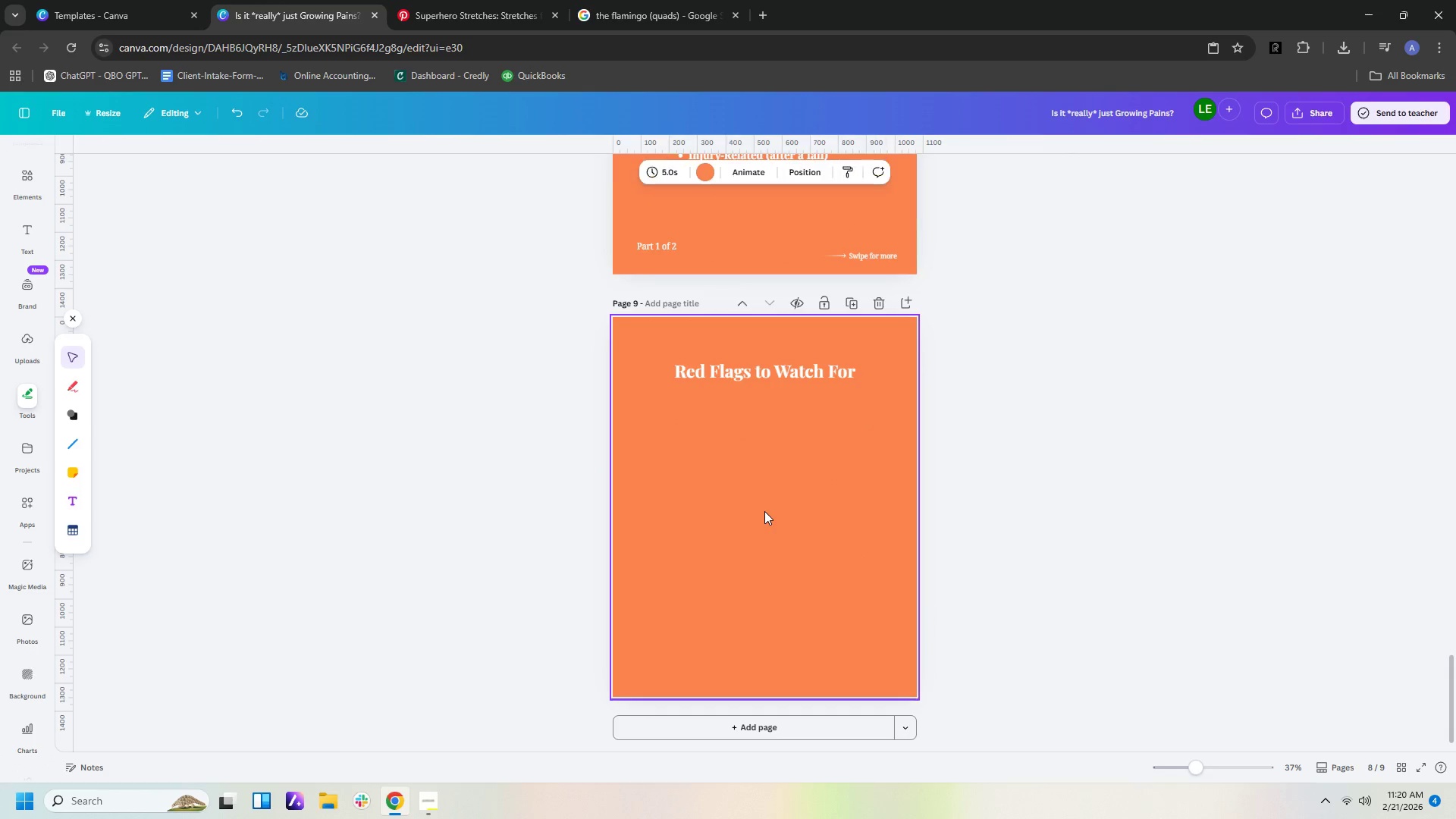 
scroll: coordinate [1034, 505], scroll_direction: down, amount: 4.0
 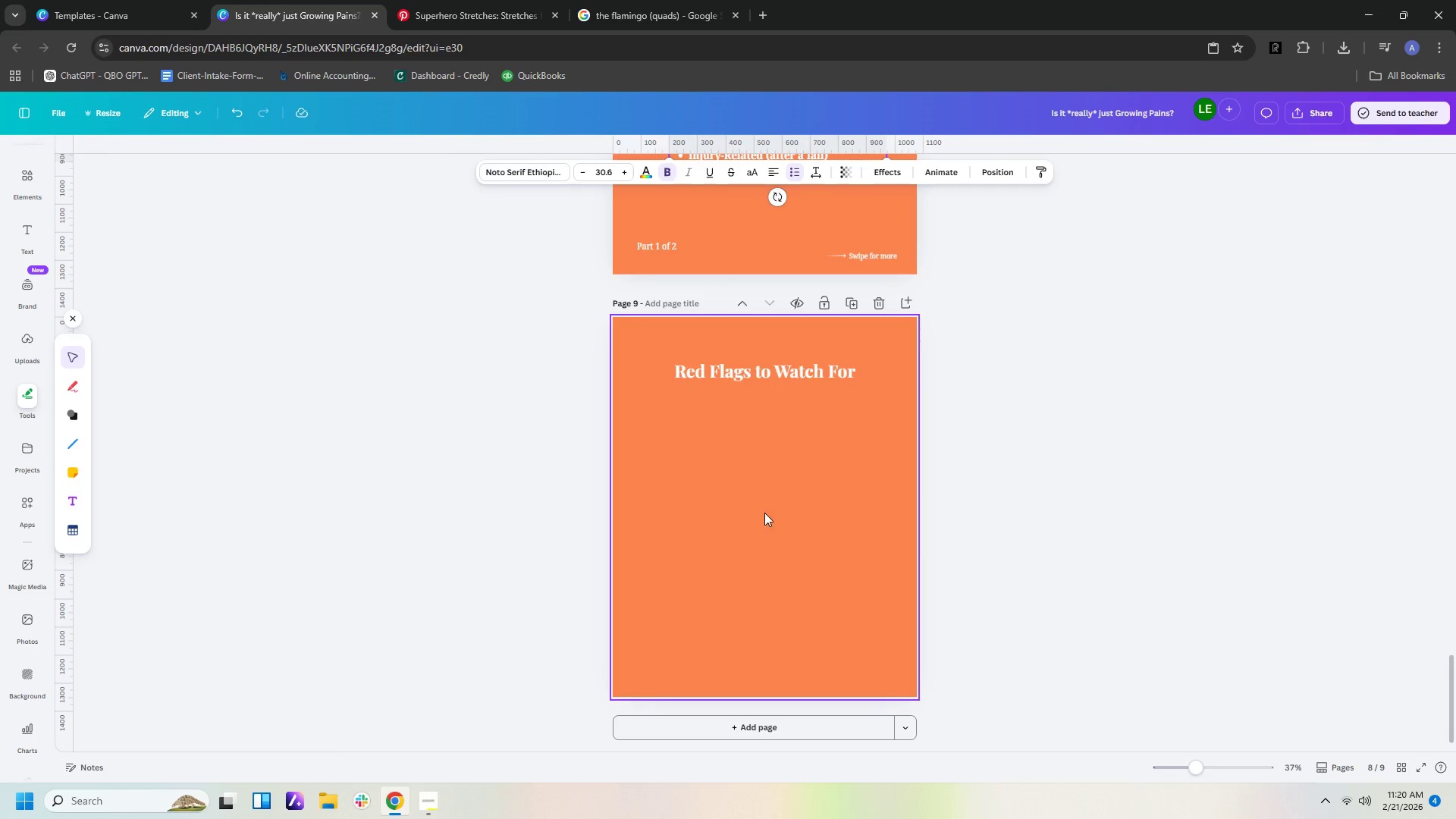 
key(Control+V)
 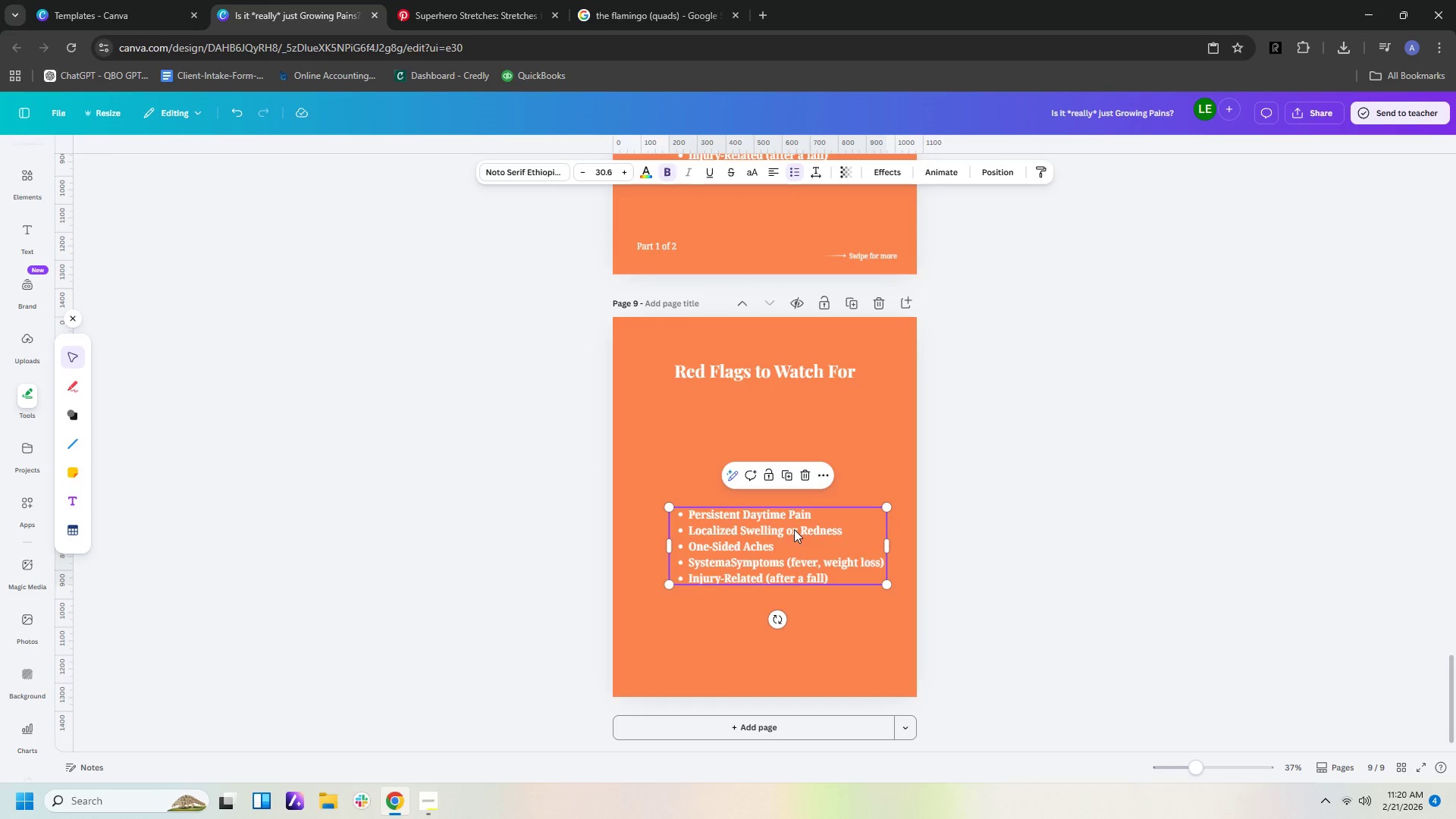 
double_click([794, 529])
 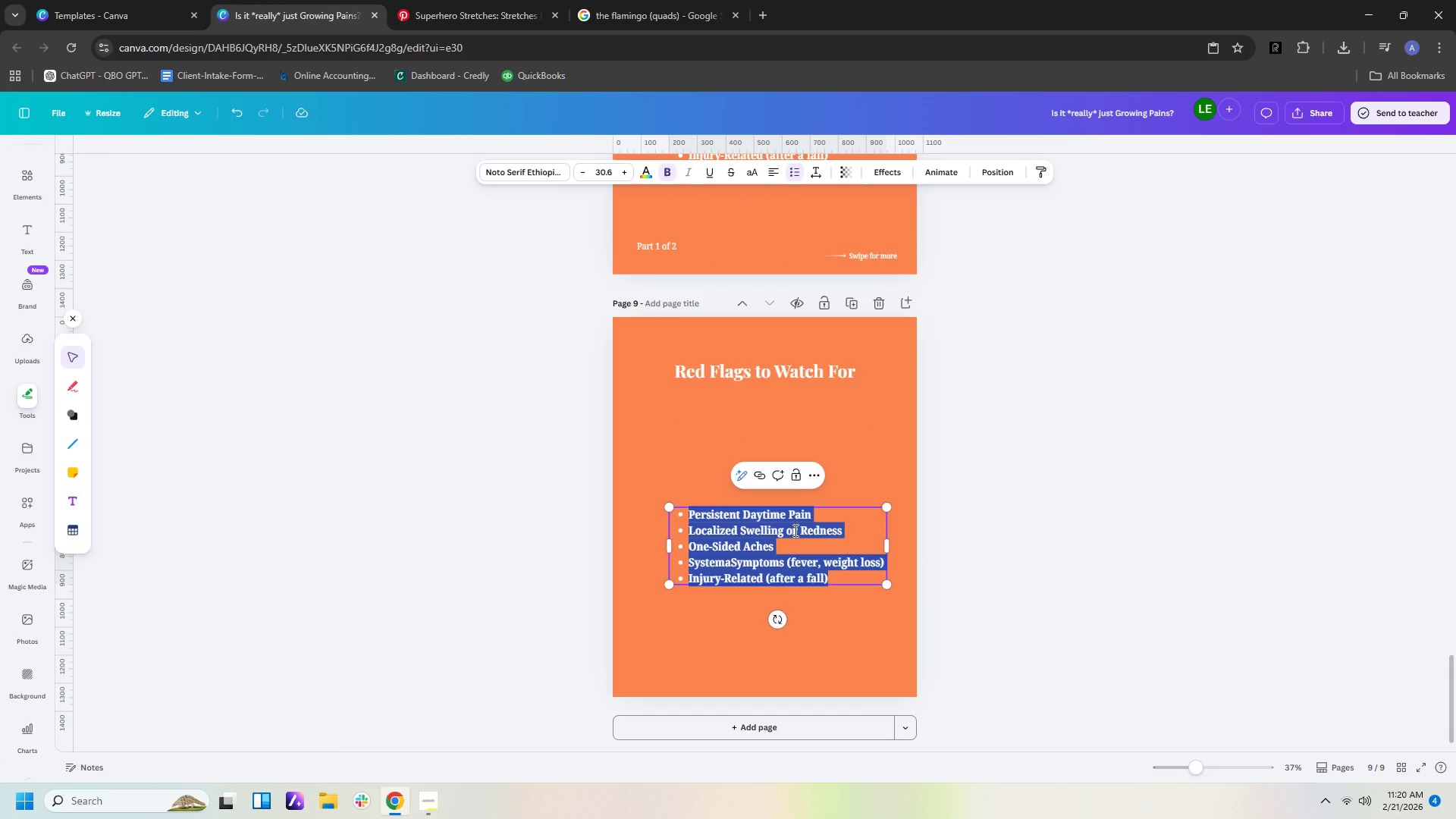 
type(Limping or favoru)
key(Backspace)
key(Backspace)
type(uring a limb )
 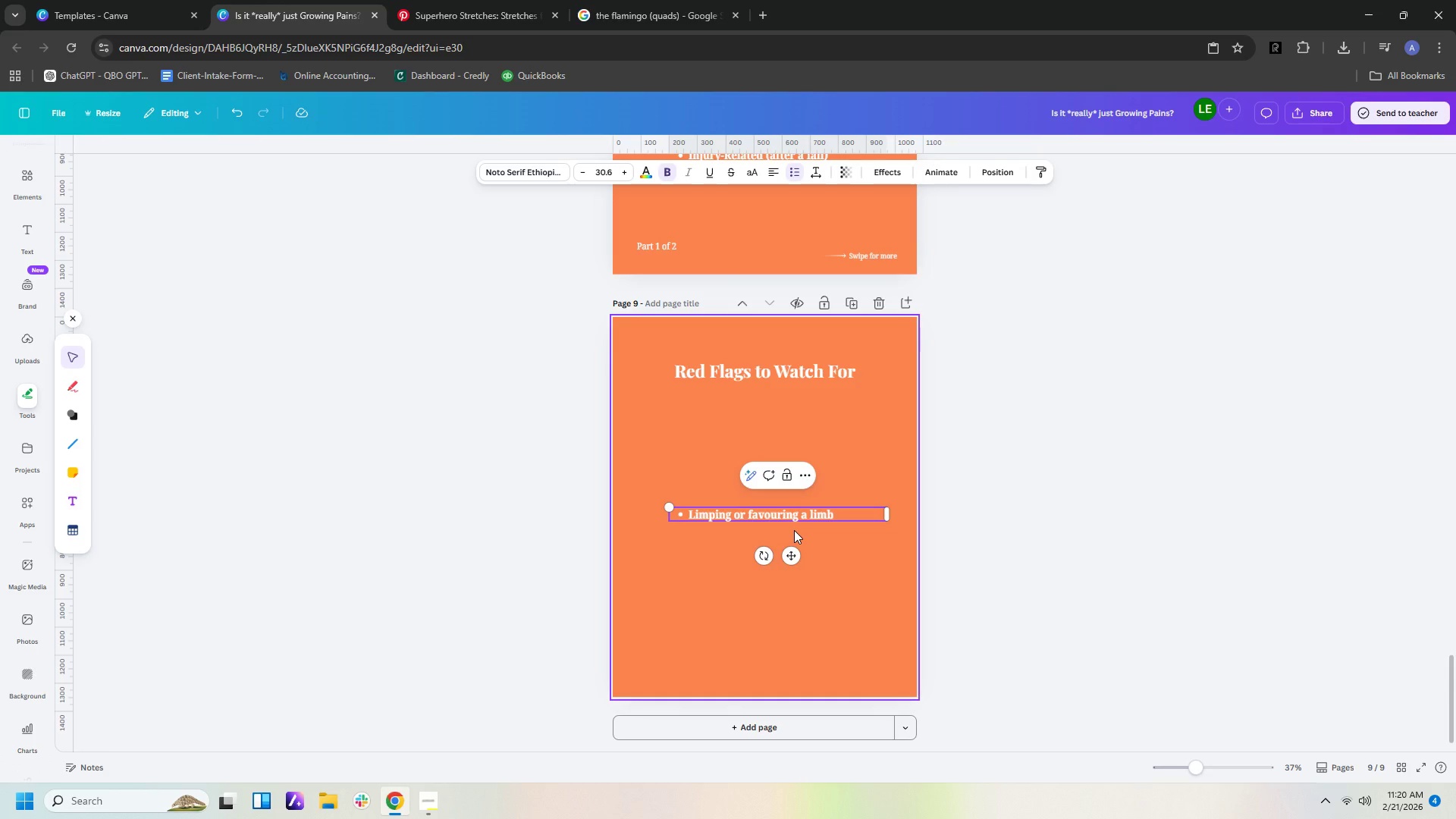 
key(Enter)
 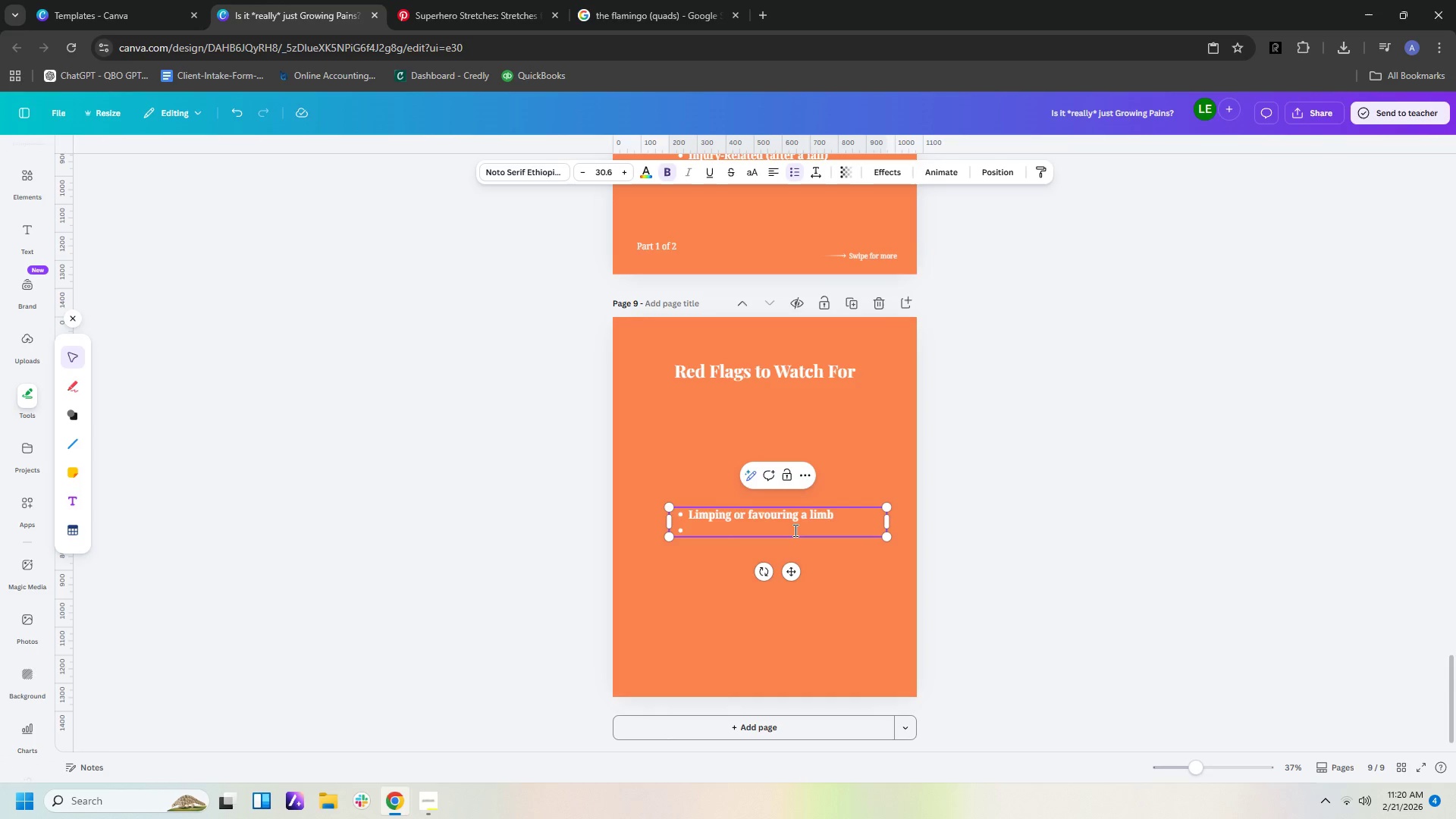 
type(Redness, warmth, ot)
key(Backspace)
type(r swelling over a joint)
 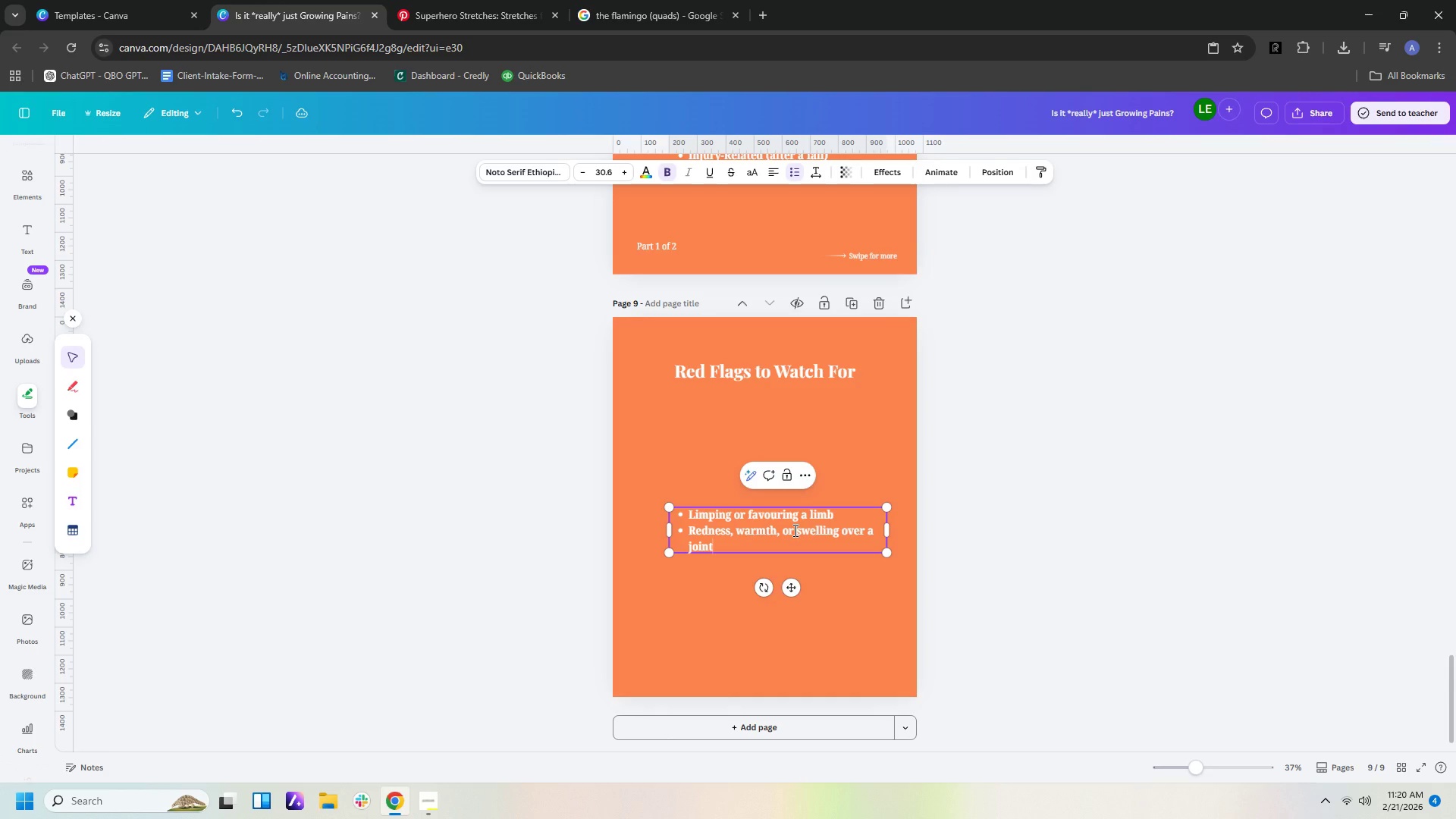 
key(Enter)
 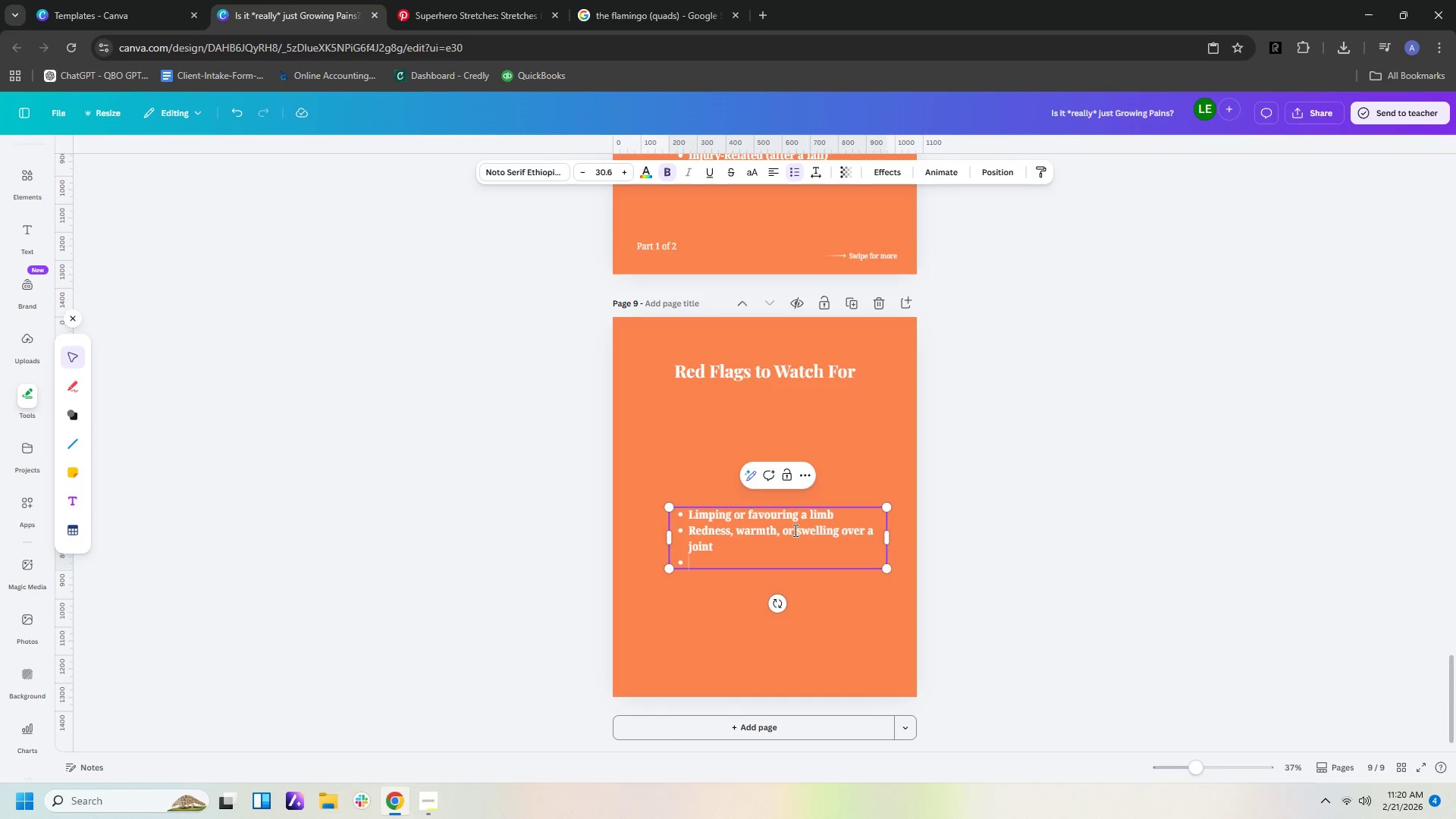 
type(Pain that wakes them from sleep and persists into the day)
 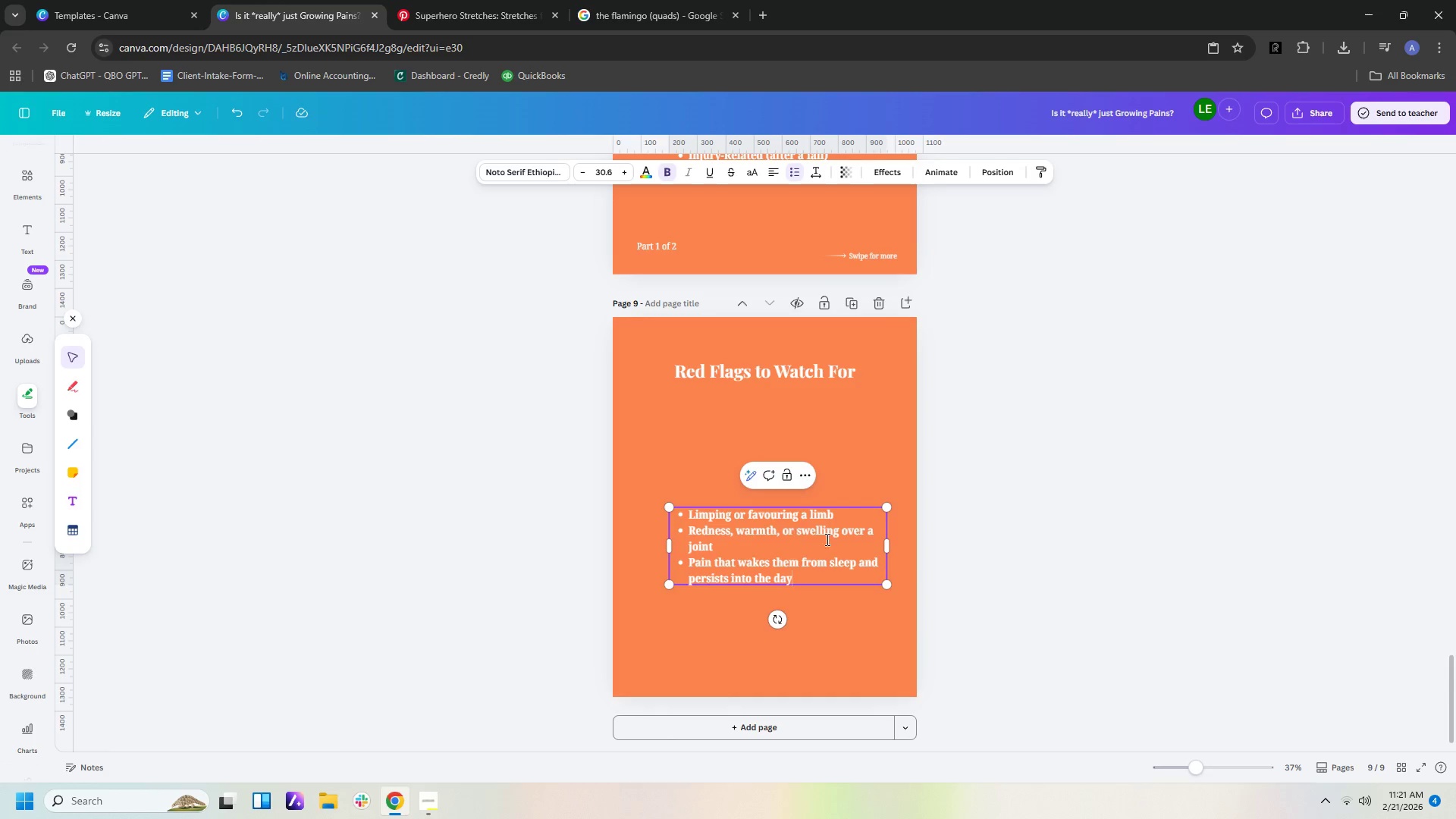 
scroll: coordinate [1106, 541], scroll_direction: down, amount: 2.0
 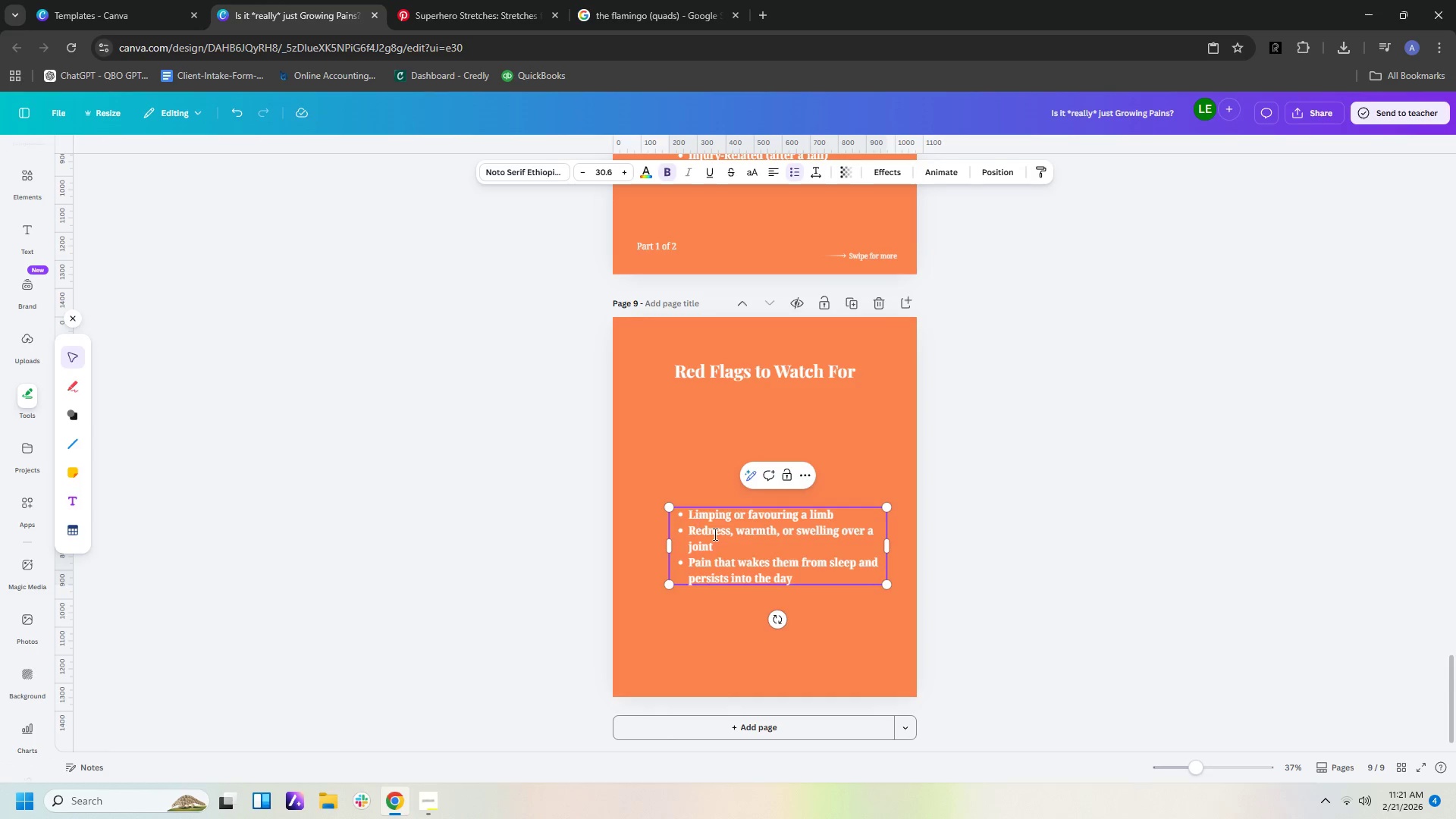 
left_click([1017, 529])
 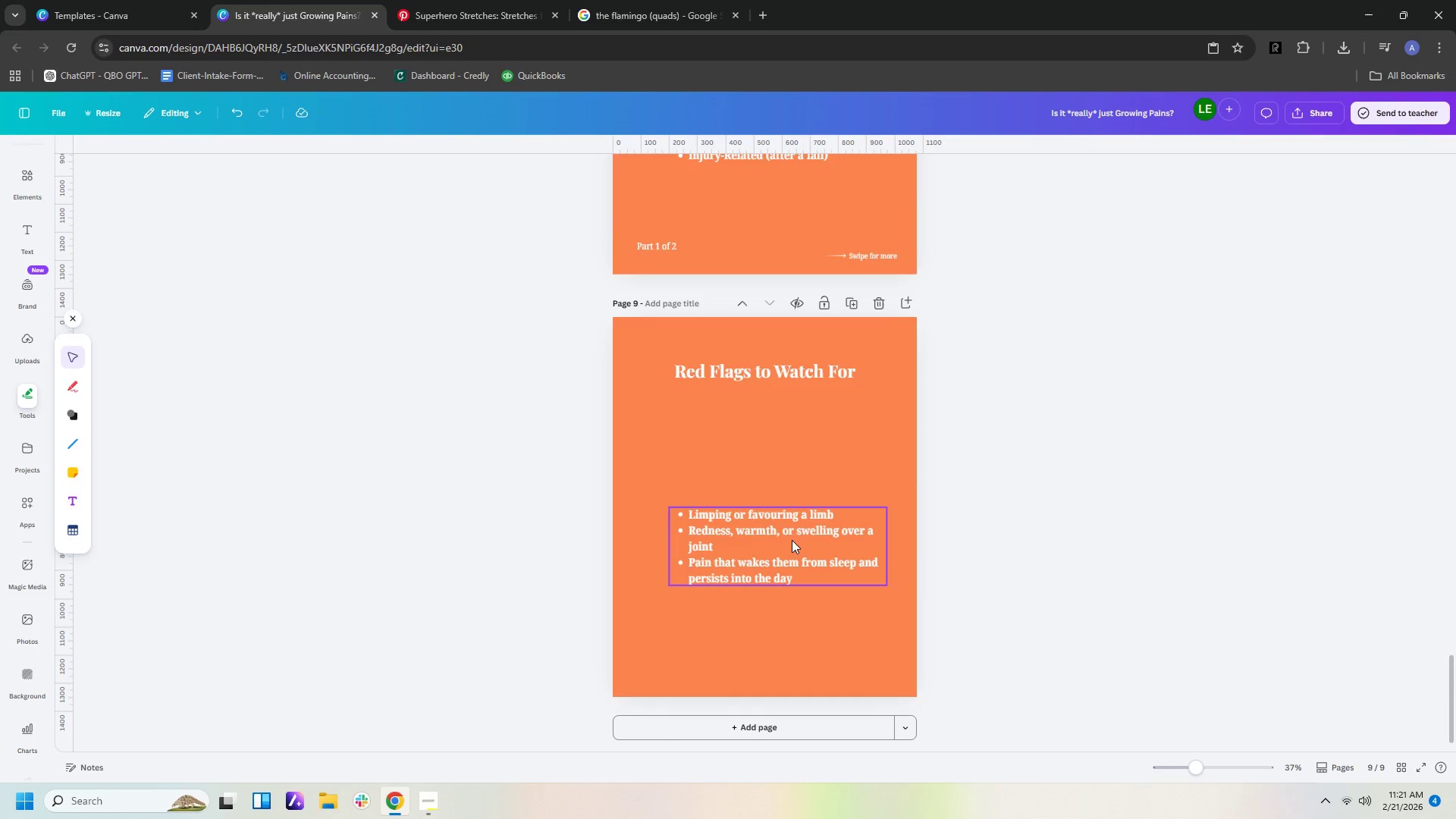 
left_click_drag(start_coordinate=[790, 540], to_coordinate=[778, 468])
 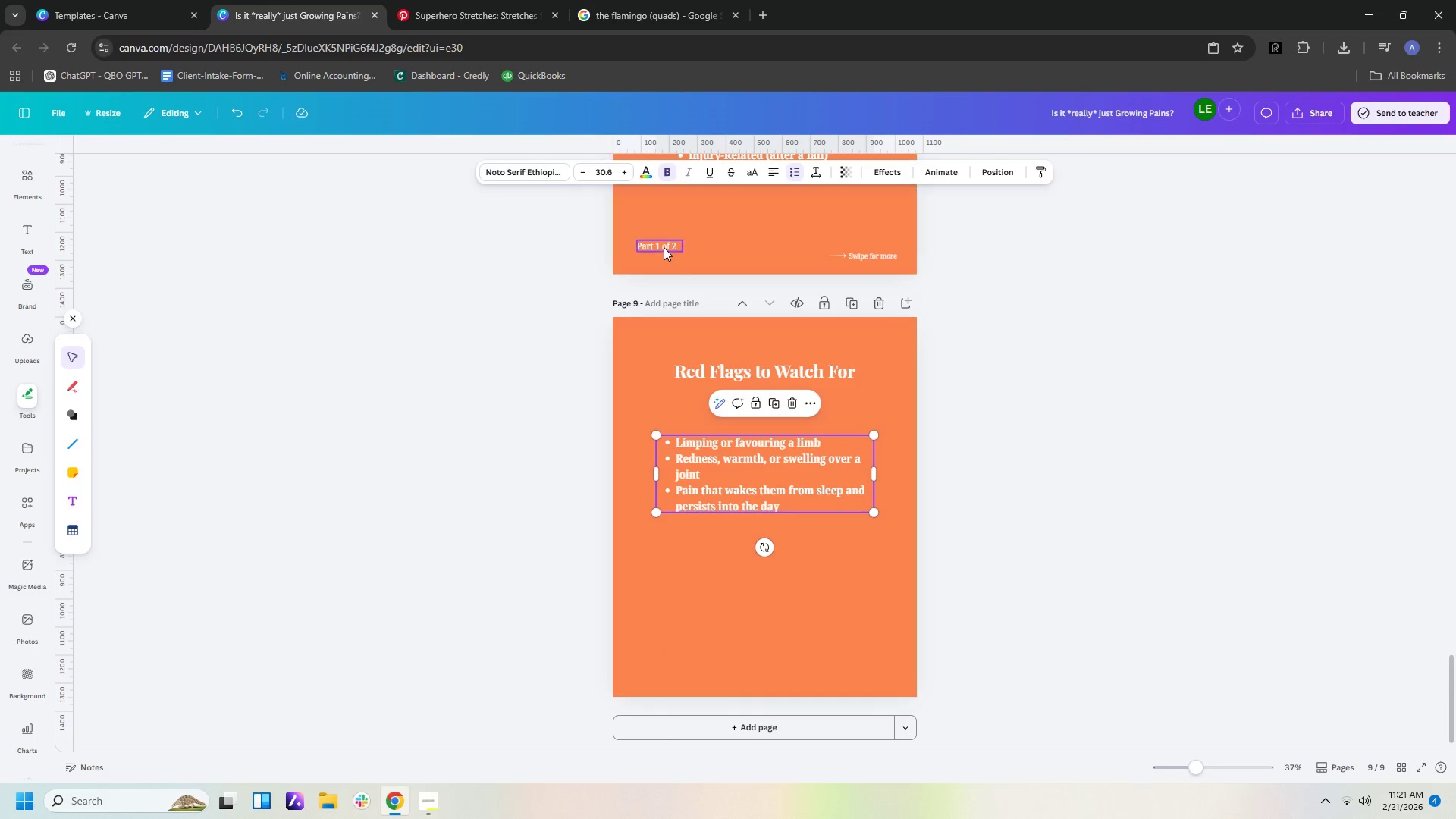 
left_click([664, 247])
 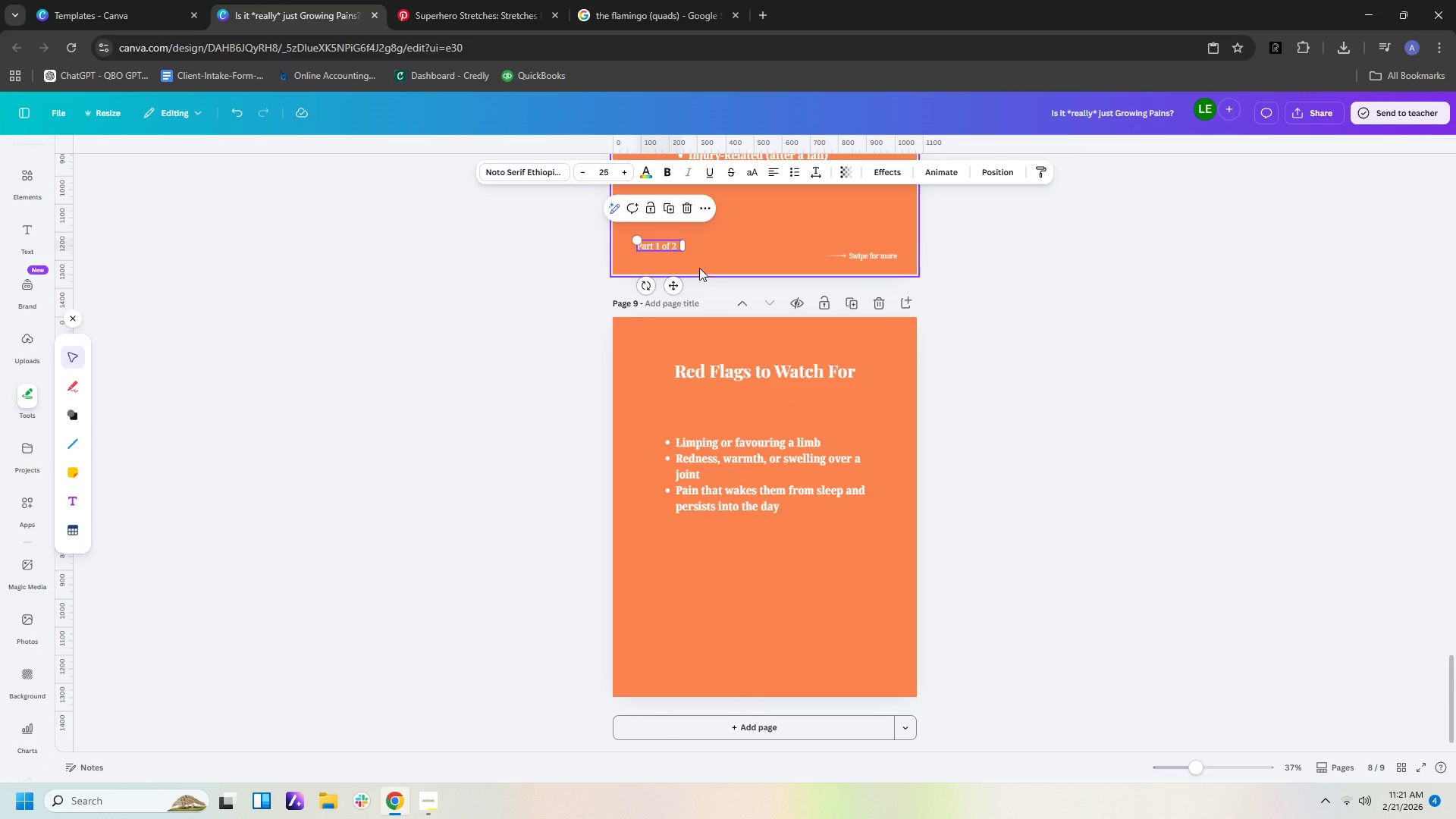 
key(Control+C)
 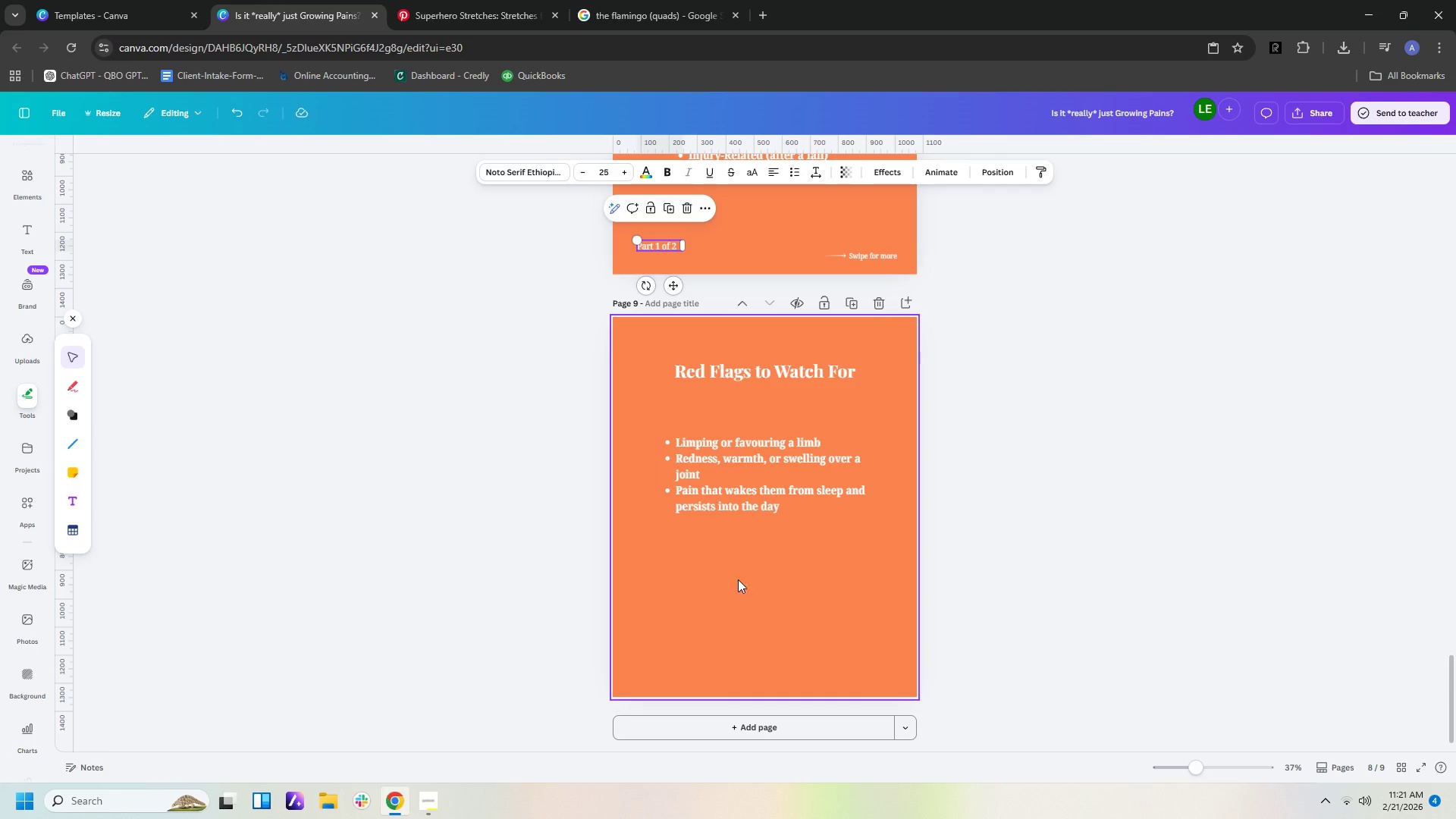 
left_click([746, 617])
 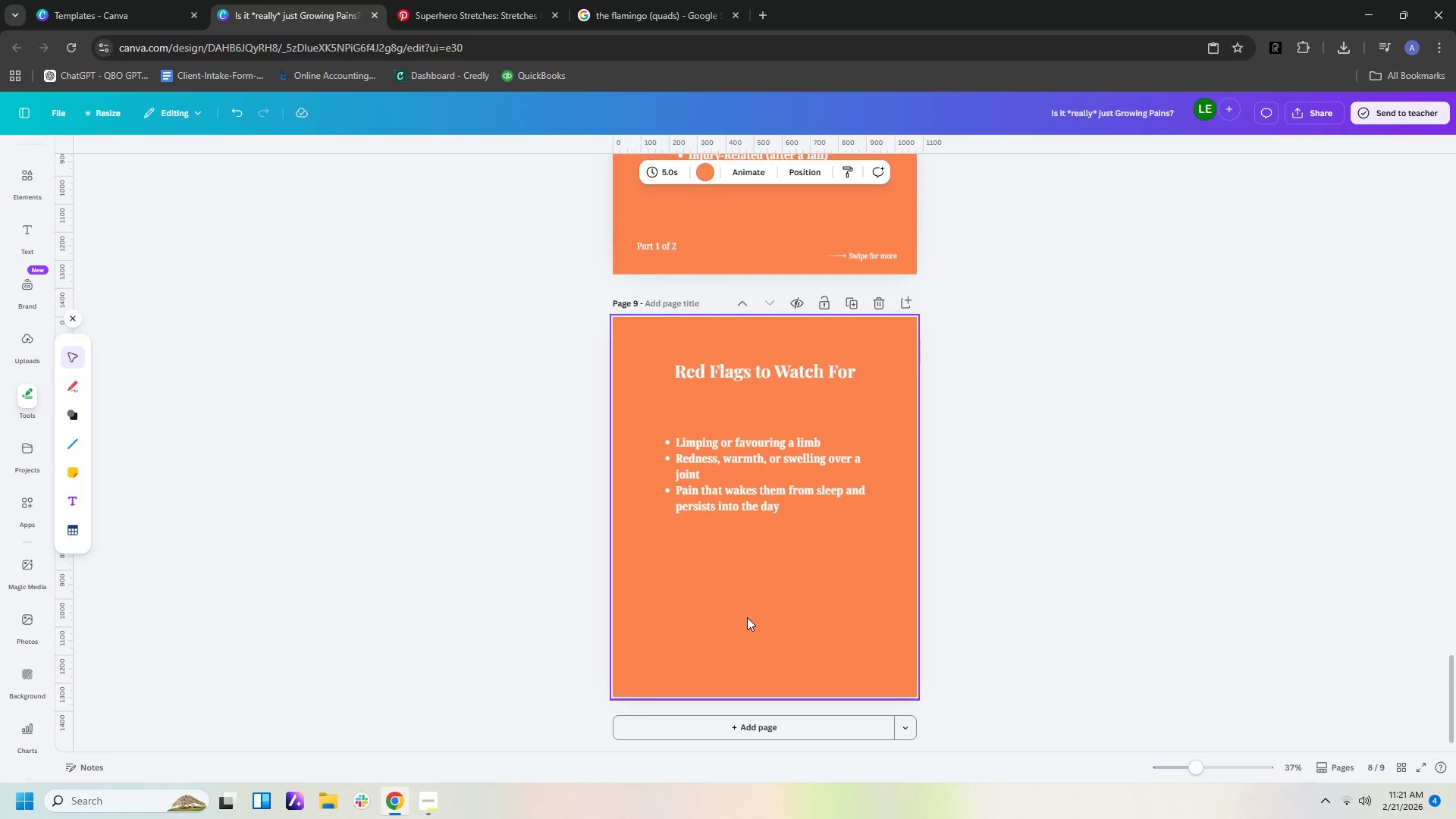 
key(Control+V)
 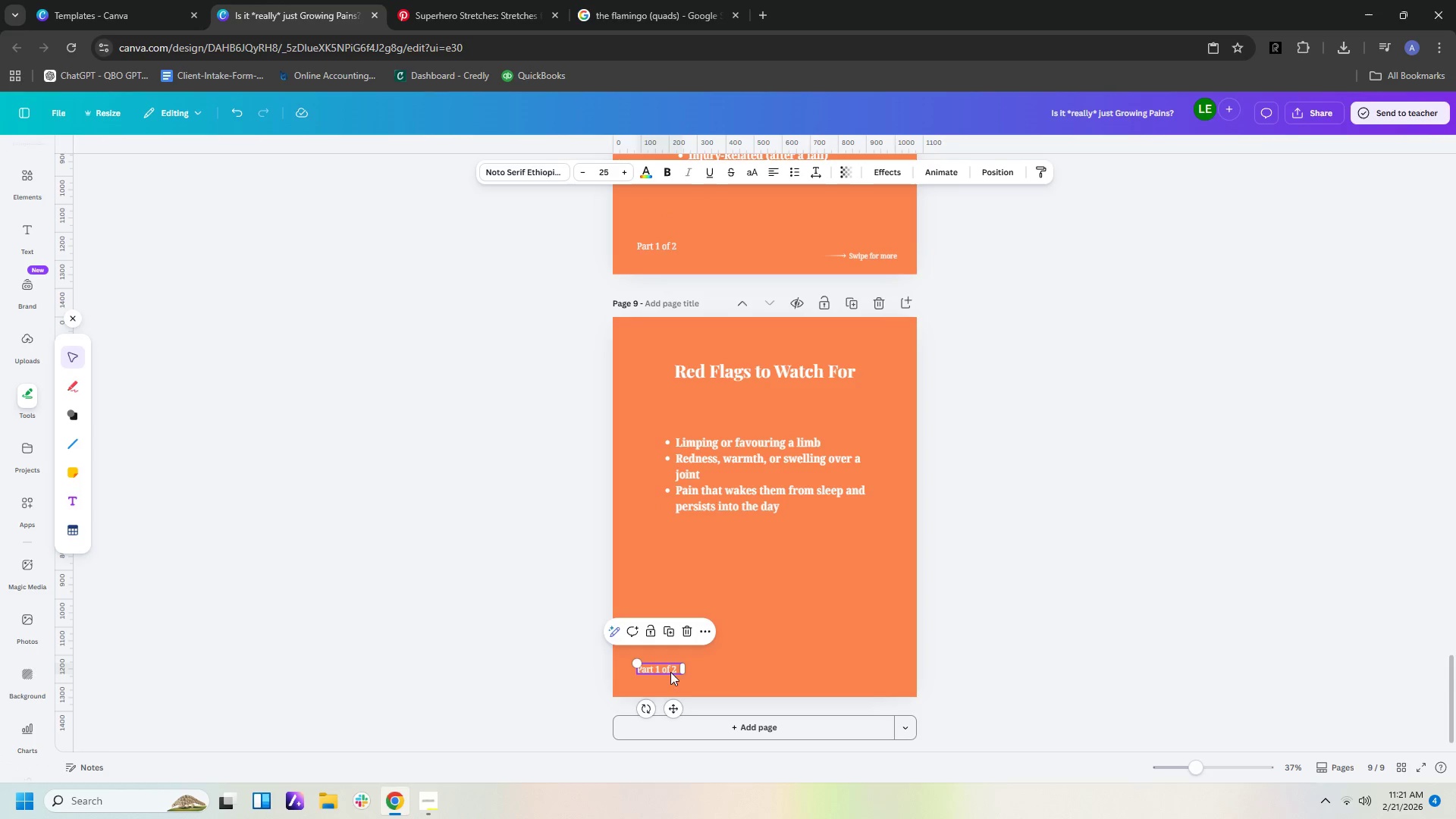 
left_click_drag(start_coordinate=[667, 668], to_coordinate=[772, 655])
 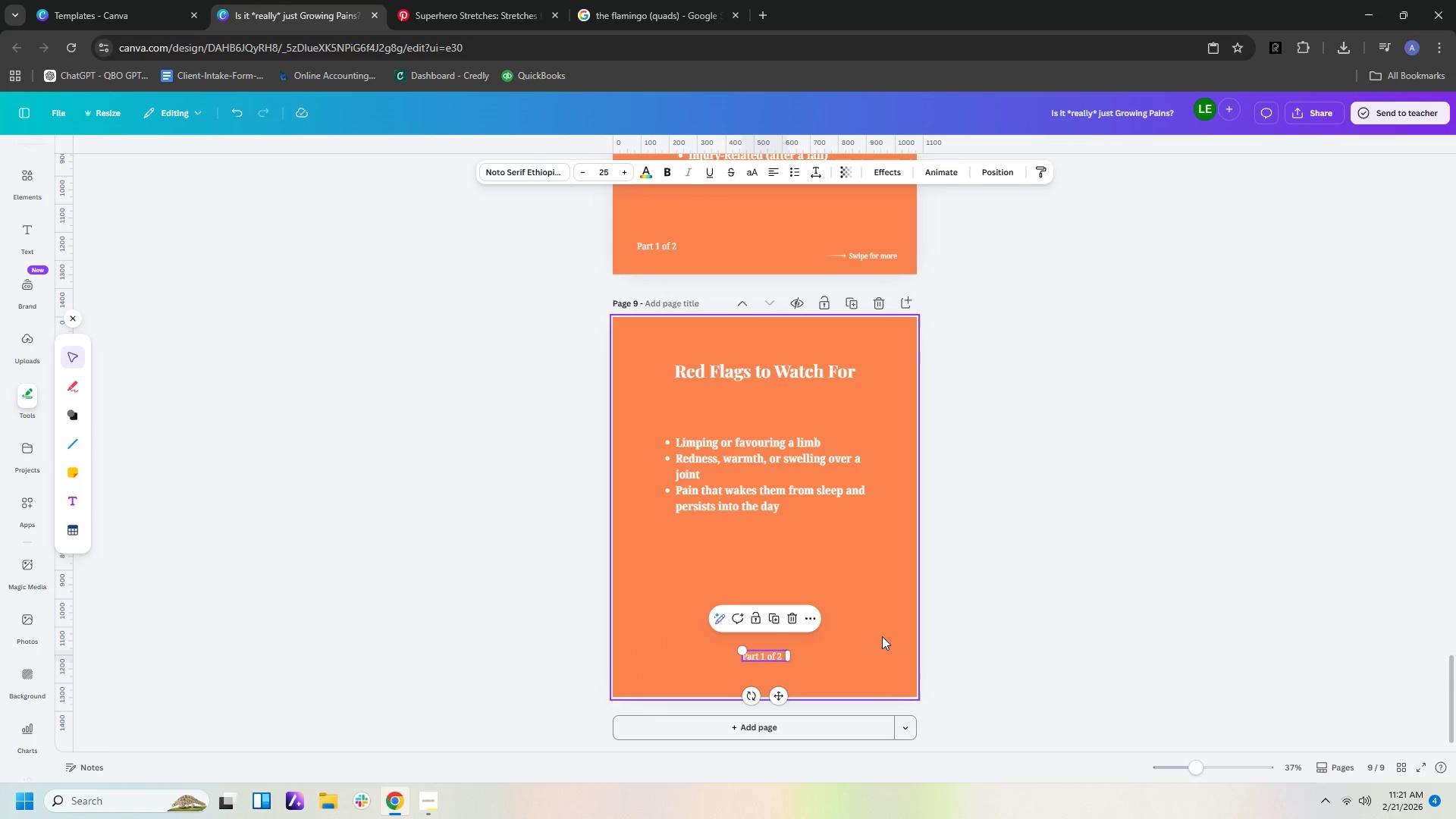 
left_click([882, 636])
 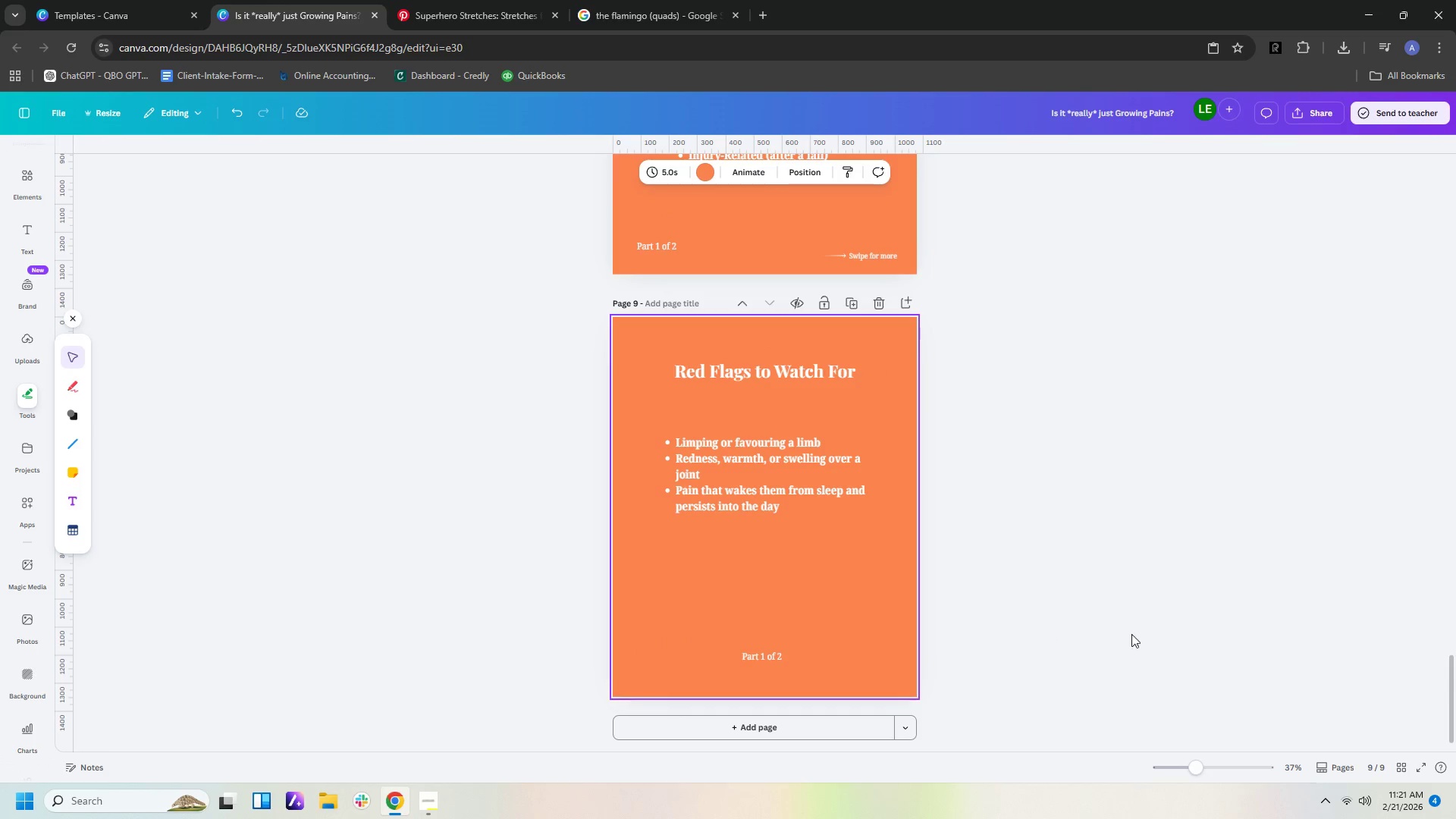 
scroll: coordinate [802, 494], scroll_direction: up, amount: 13.0
 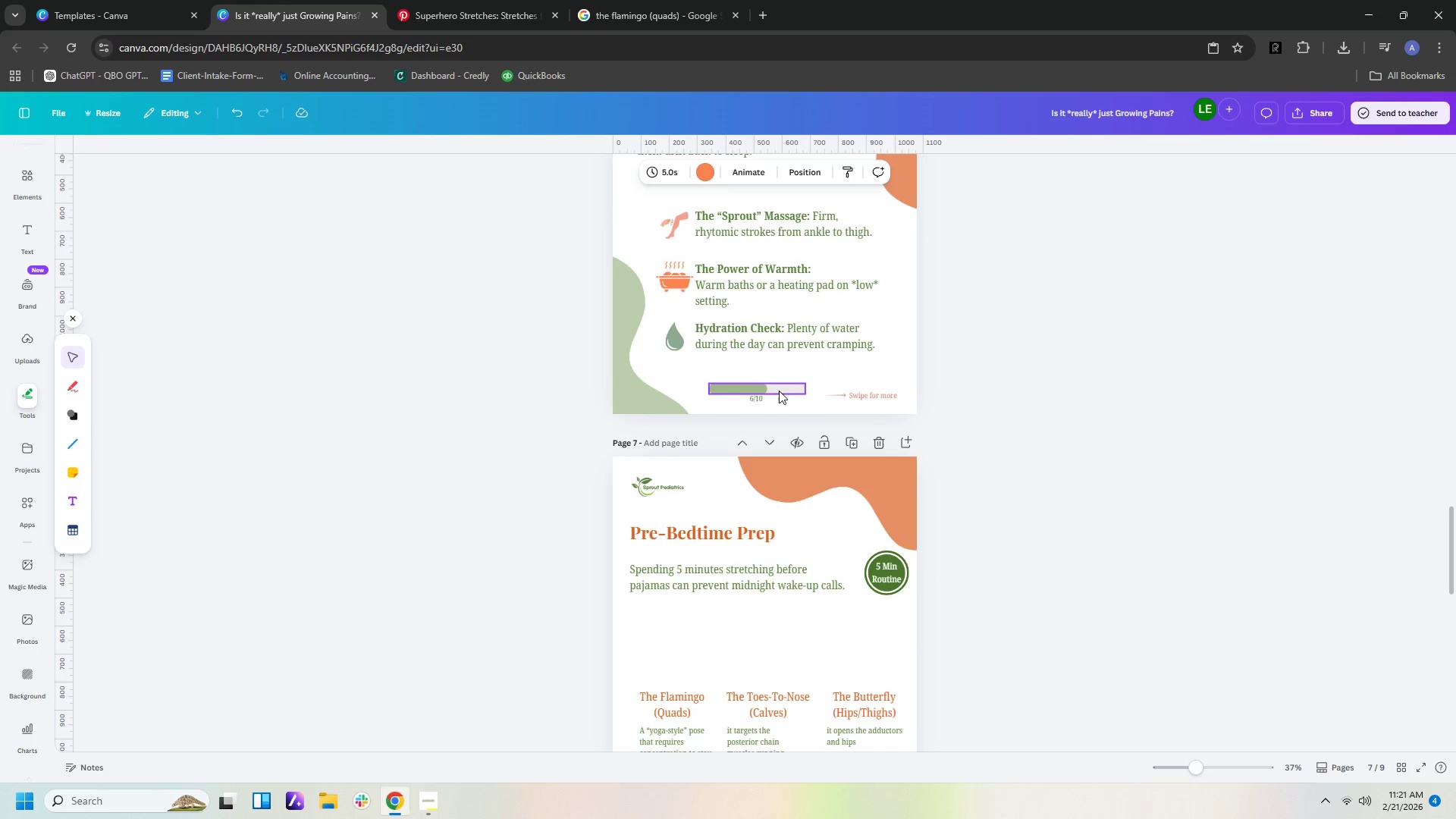 
left_click([779, 391])
 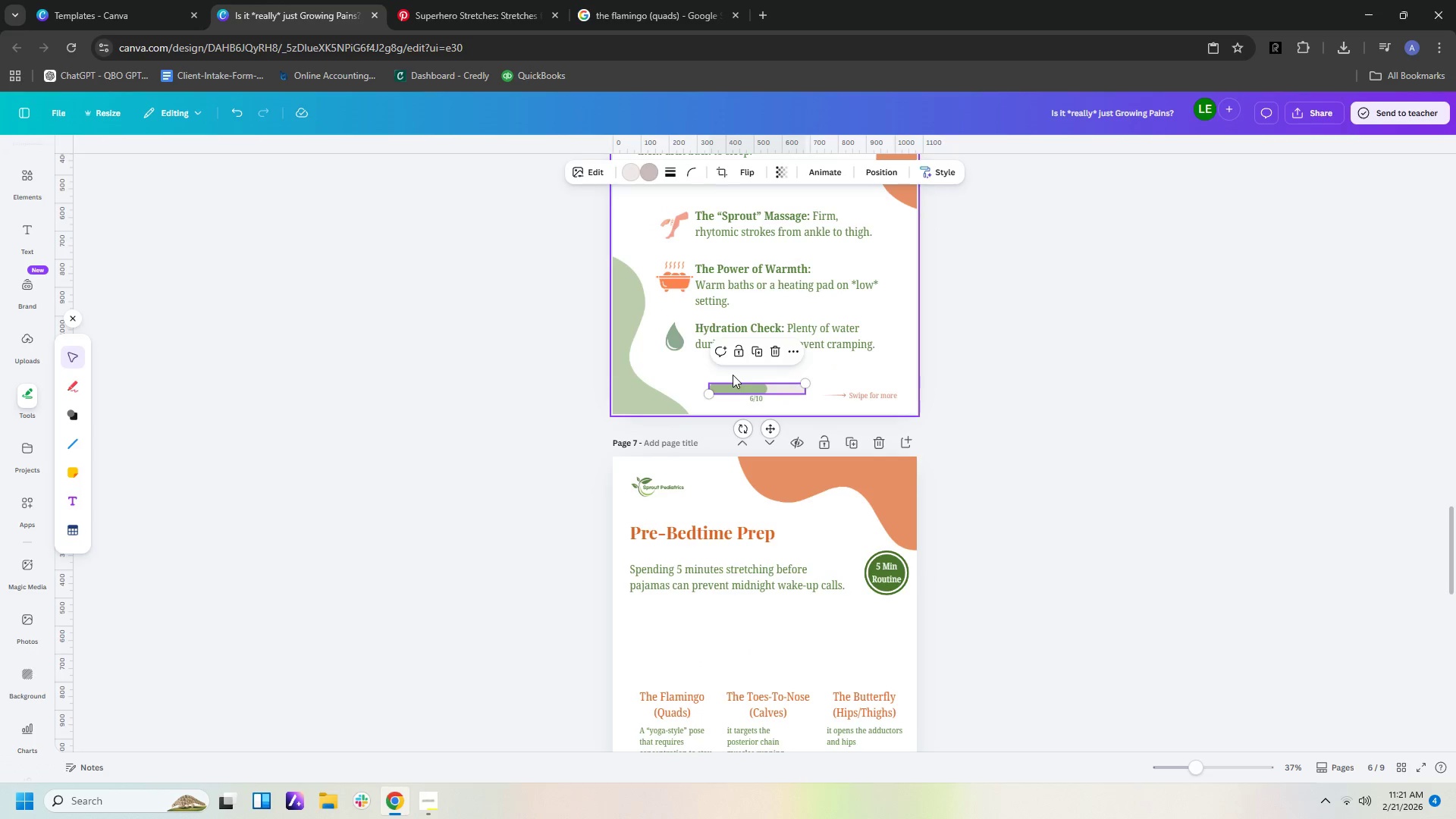 
left_click_drag(start_coordinate=[733, 372], to_coordinate=[767, 406])
 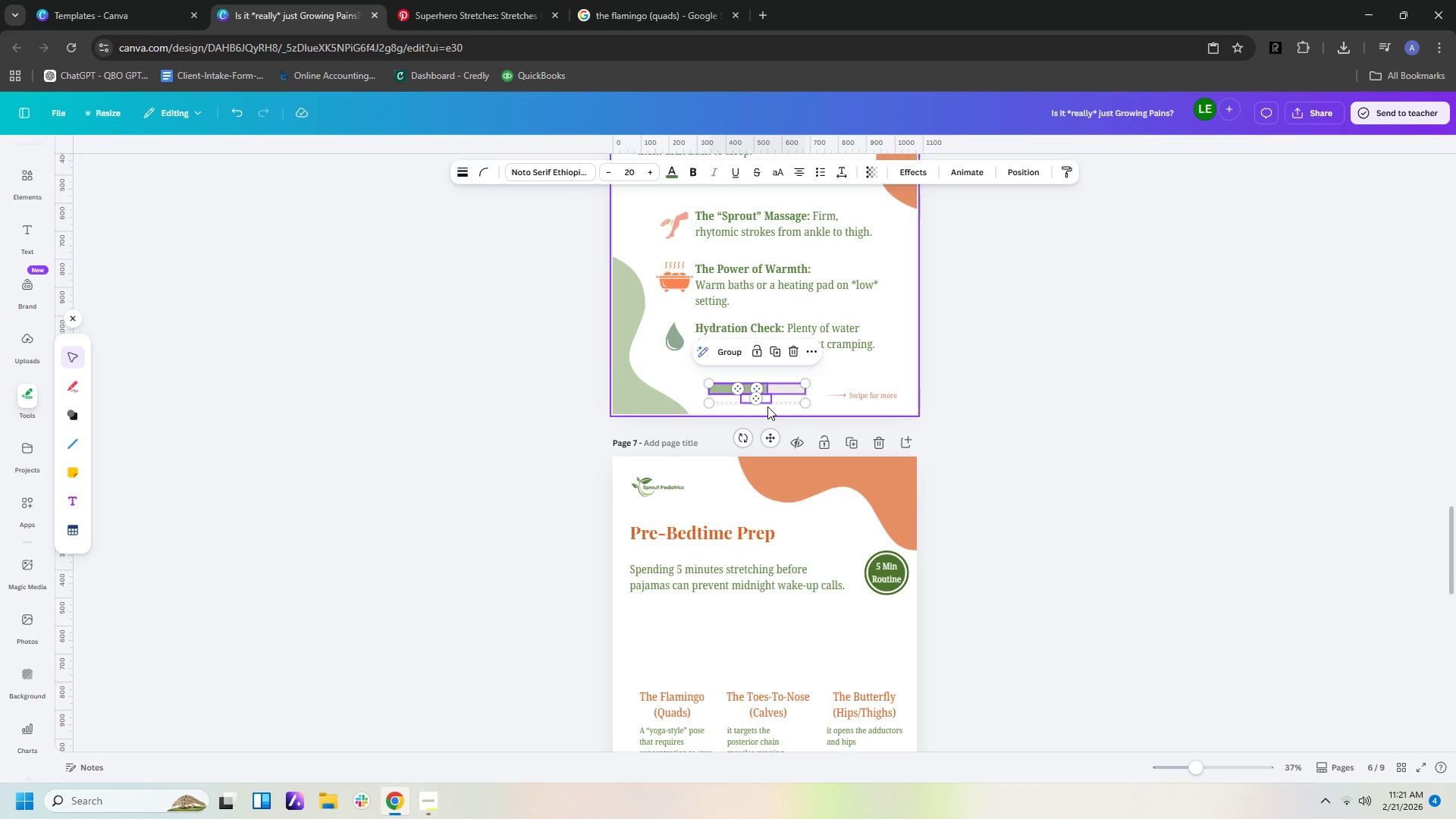 
hold_key(key=ControlLeft, duration=0.45)
 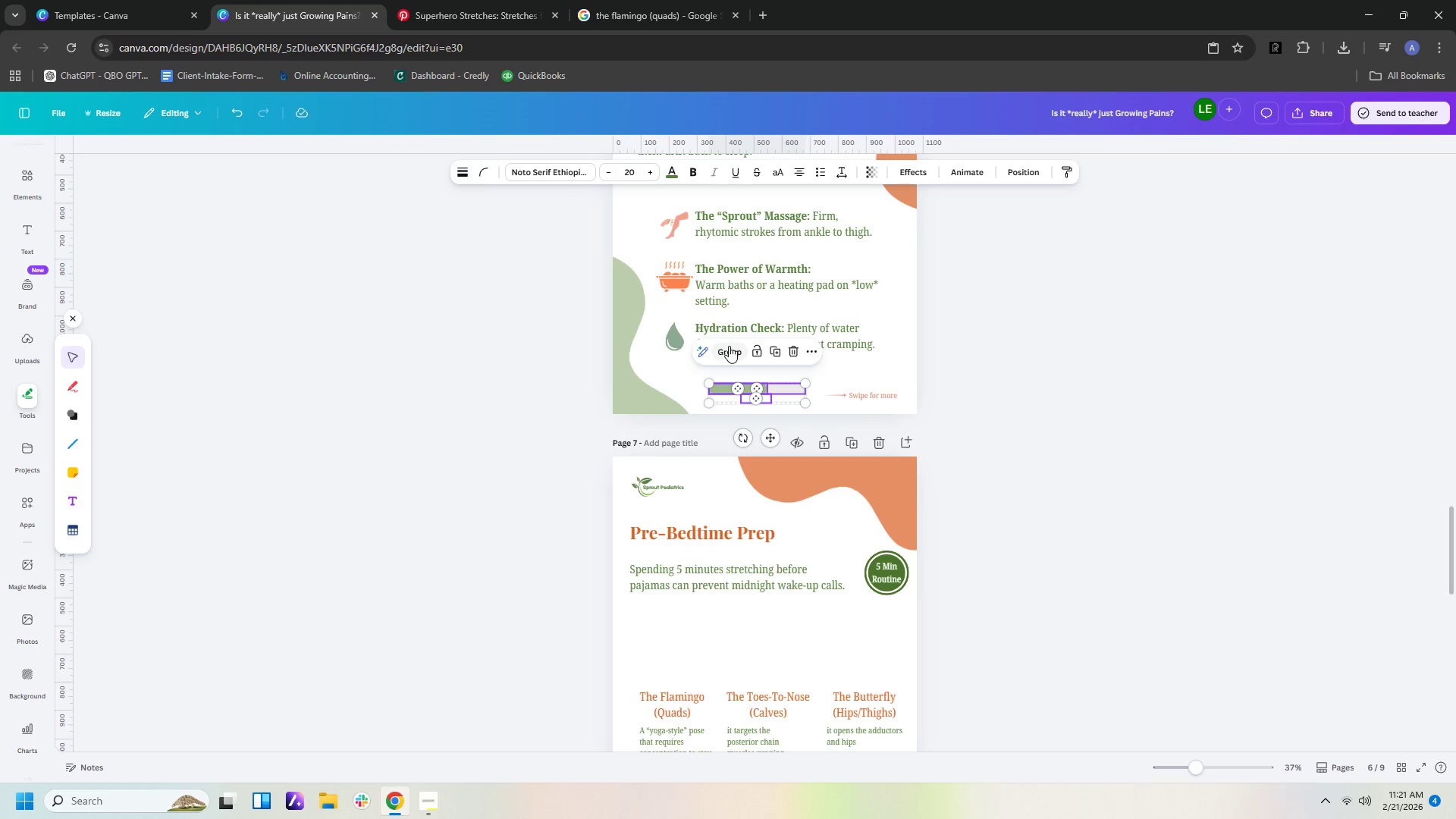 
left_click([729, 346])
 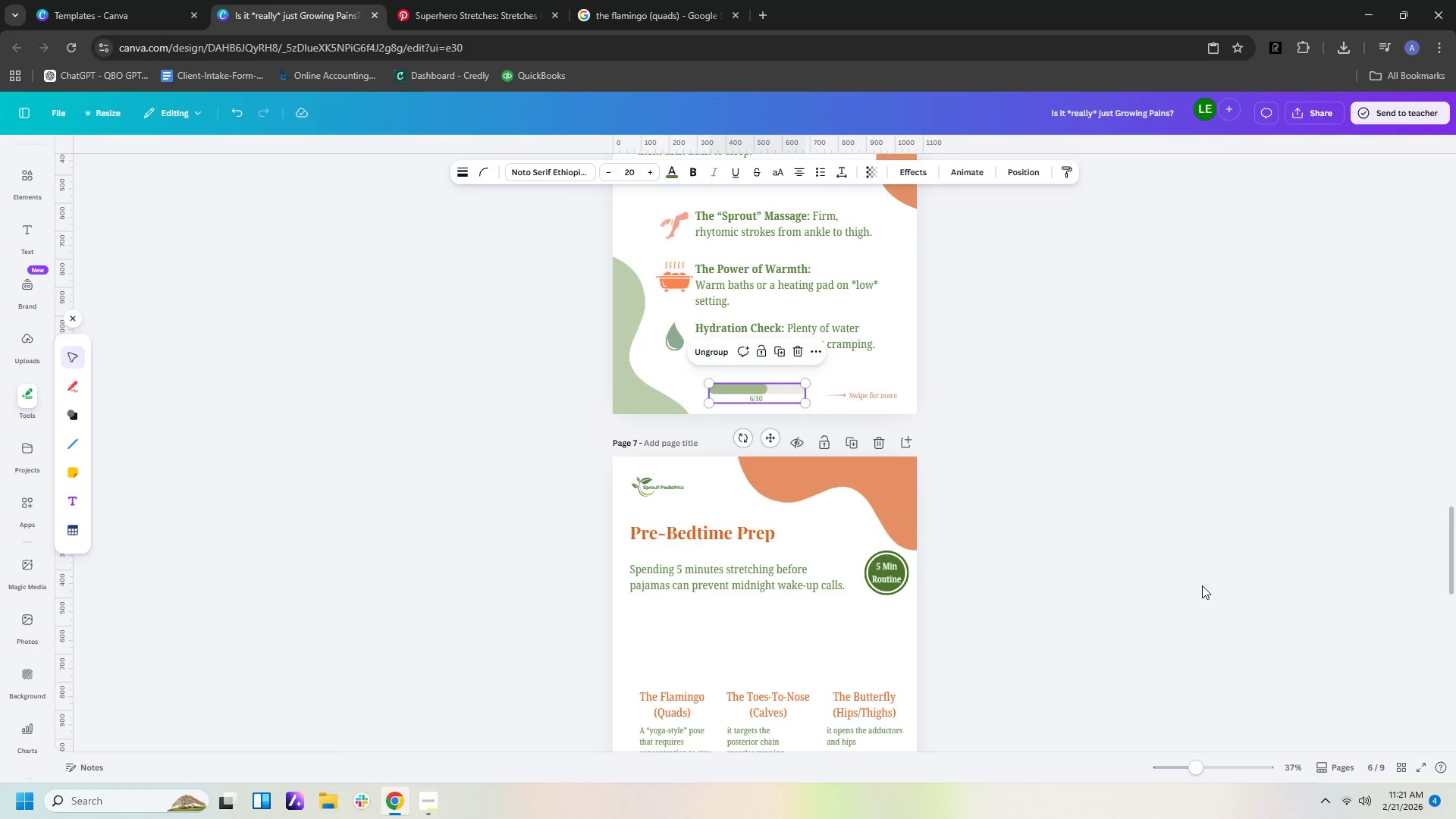 
scroll: coordinate [990, 410], scroll_direction: down, amount: 3.0
 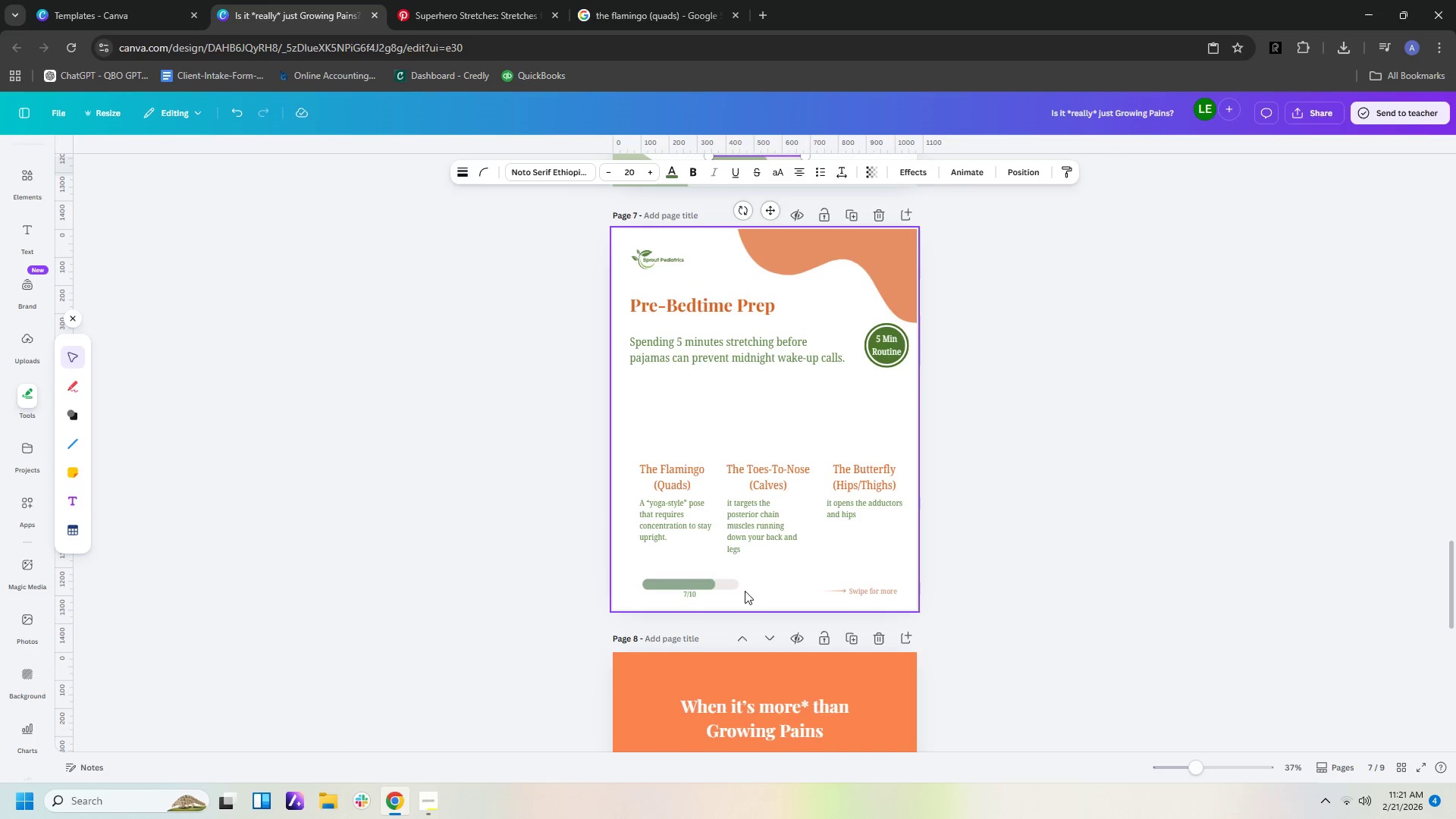 
scroll: coordinate [795, 536], scroll_direction: up, amount: 3.0
 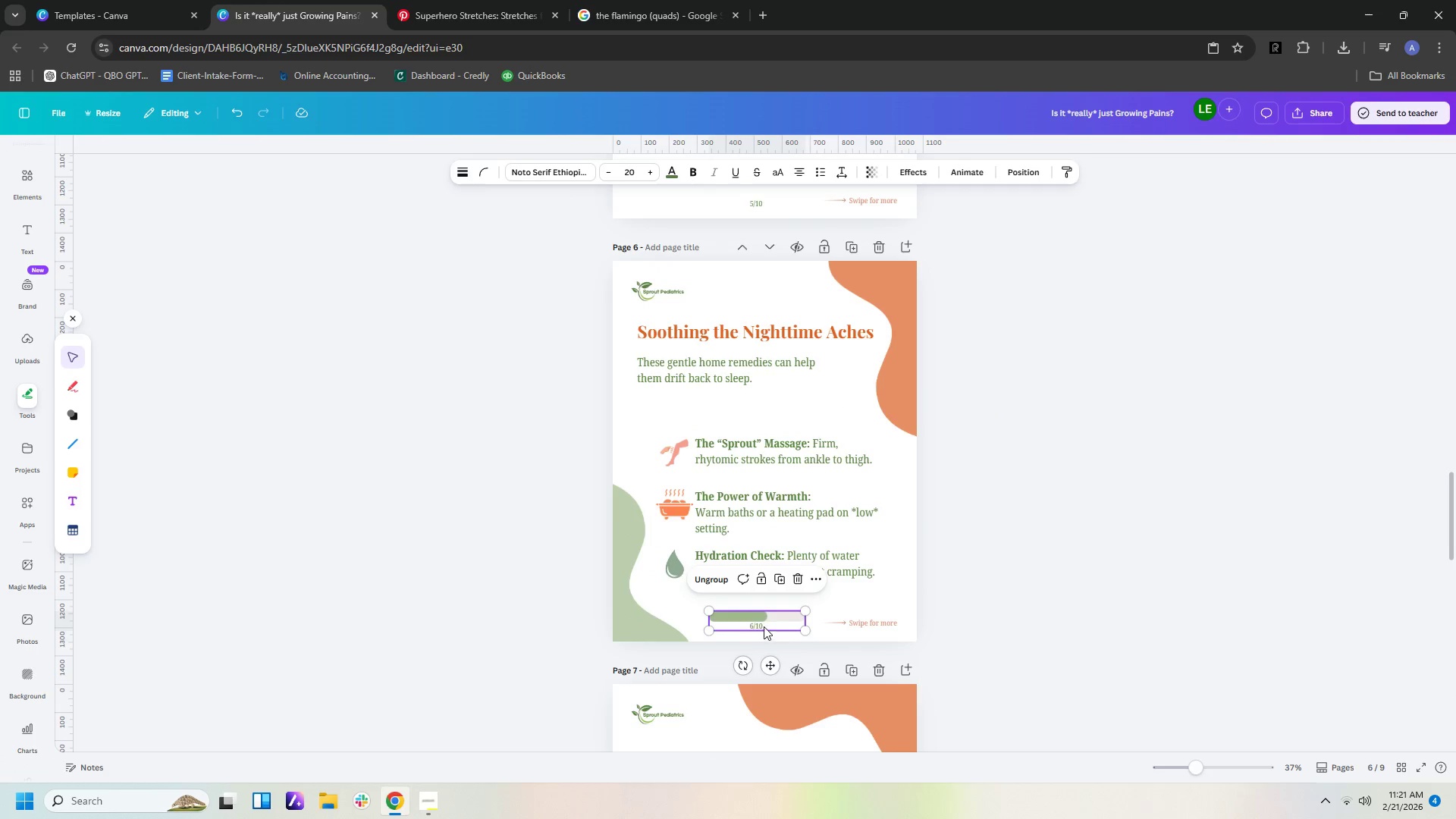 
left_click([764, 624])
 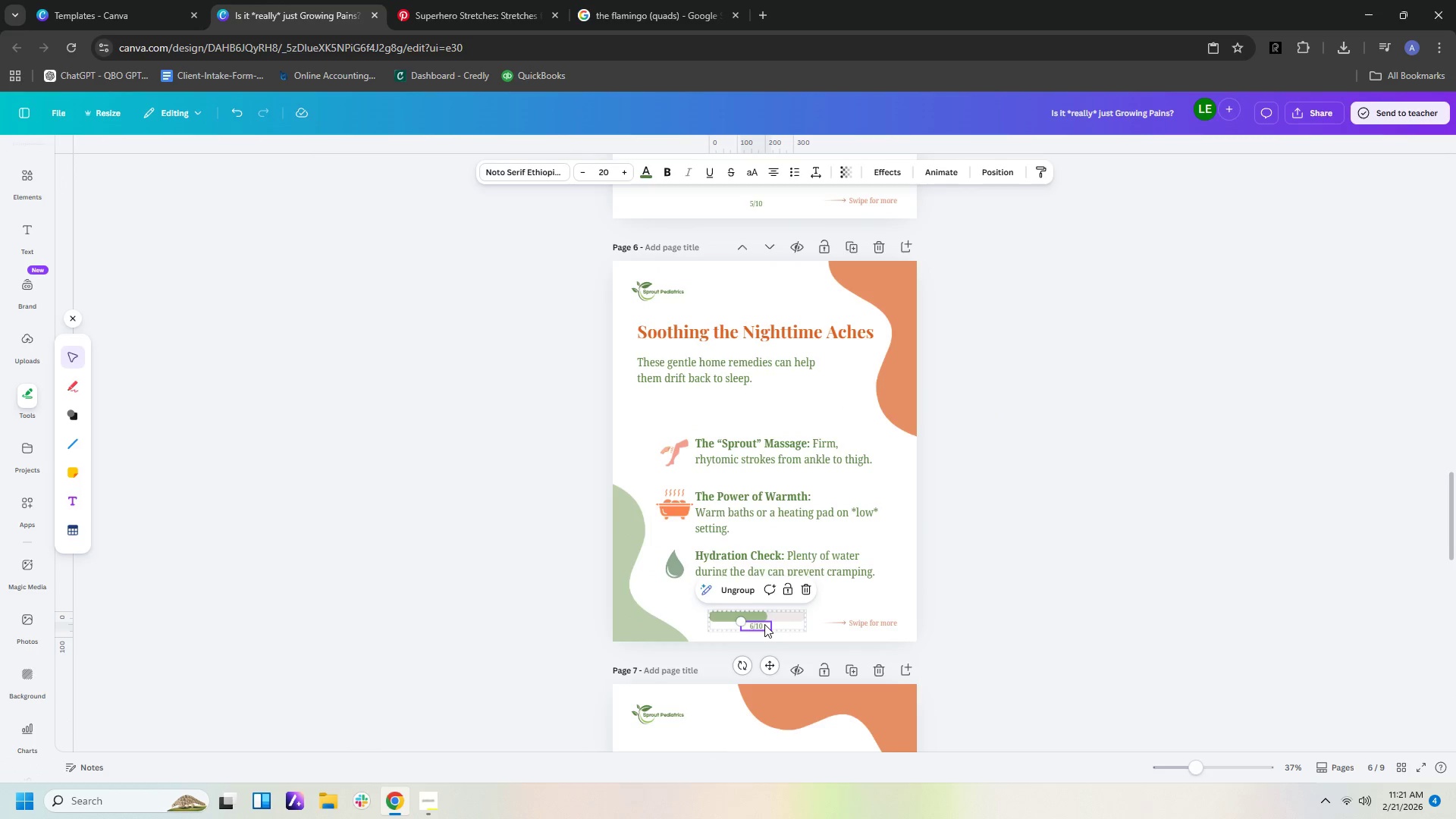 
key(Control+C)
 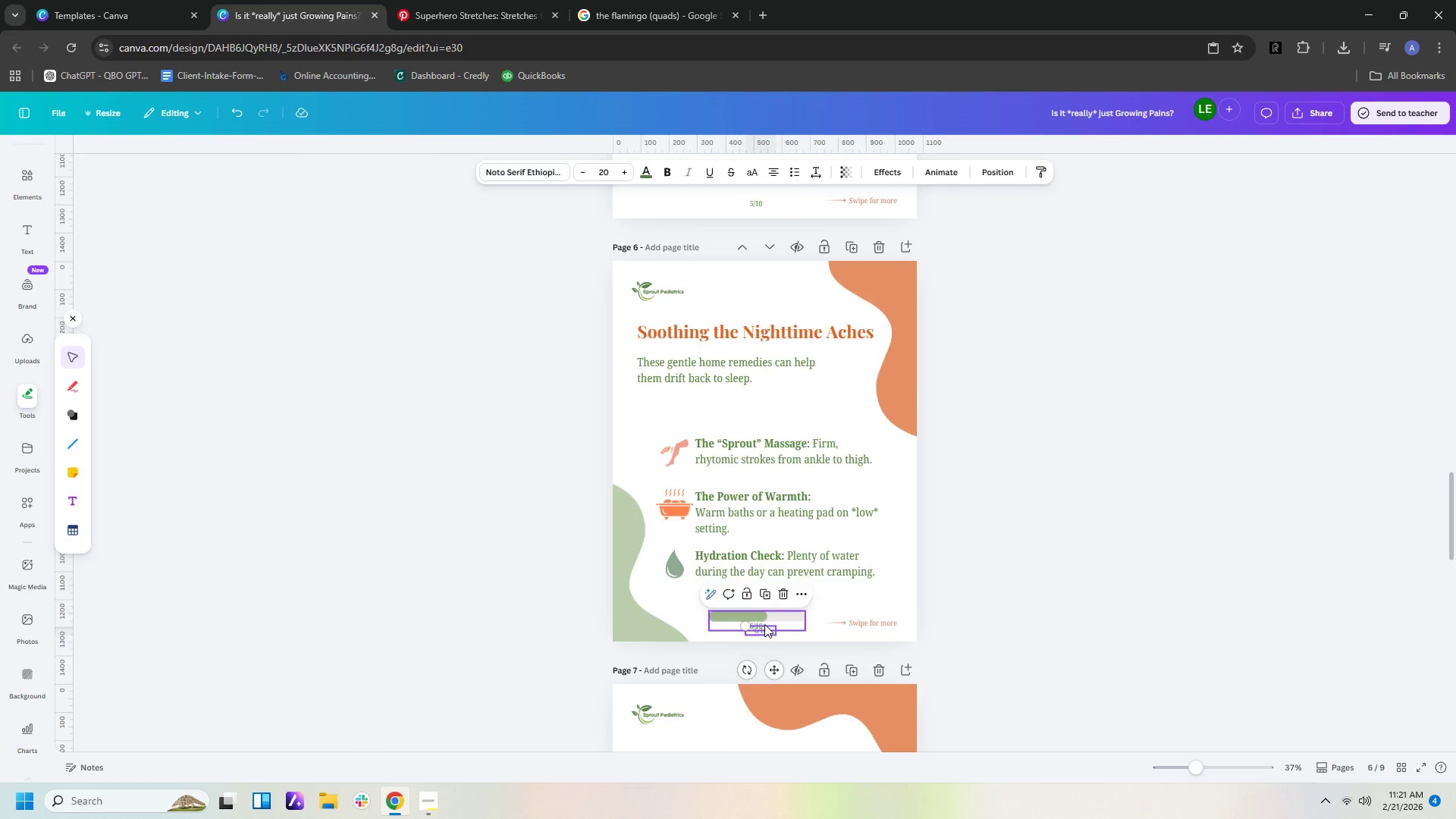 
key(Control+V)
 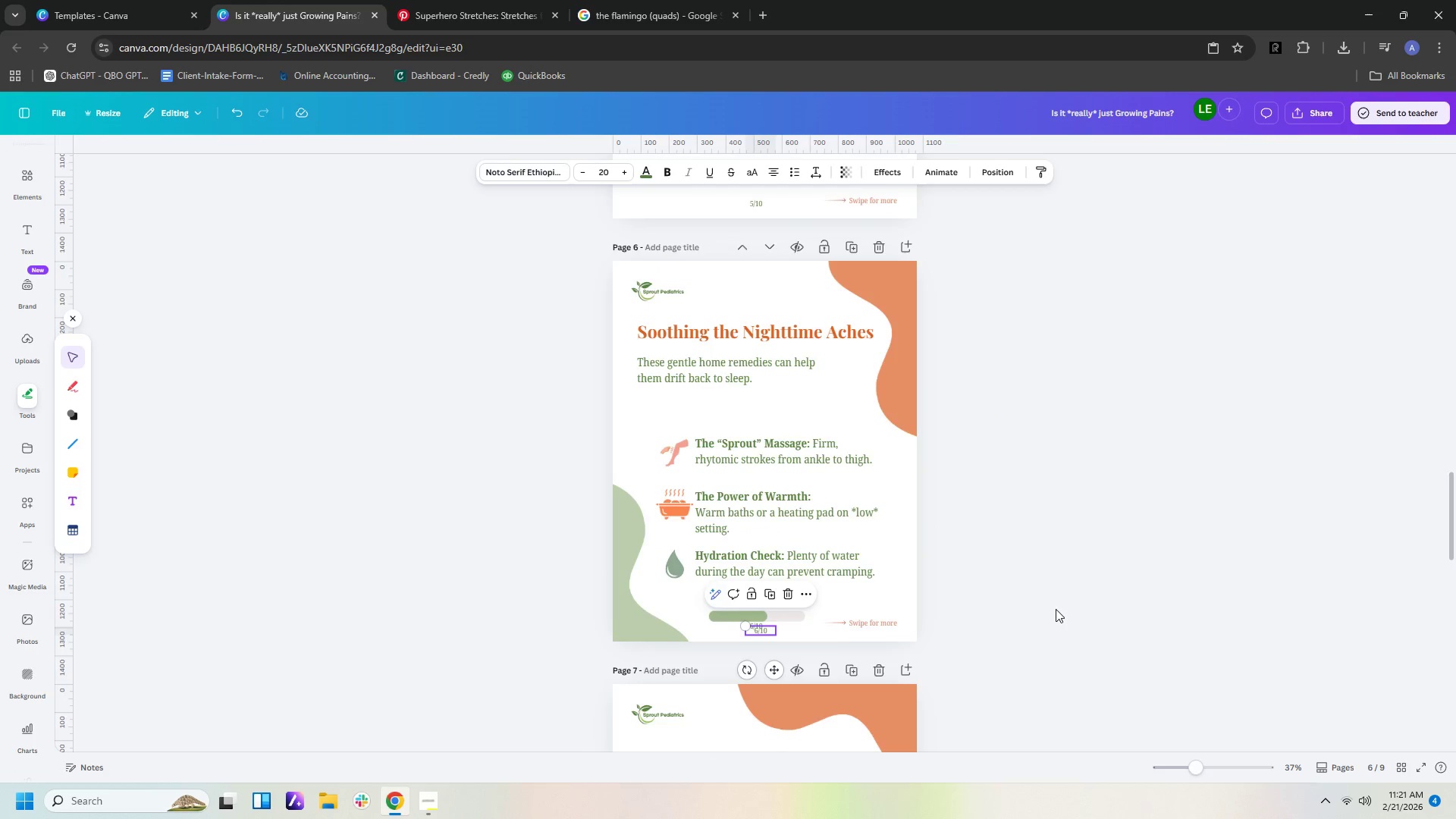 
scroll: coordinate [1059, 608], scroll_direction: down, amount: 5.0
 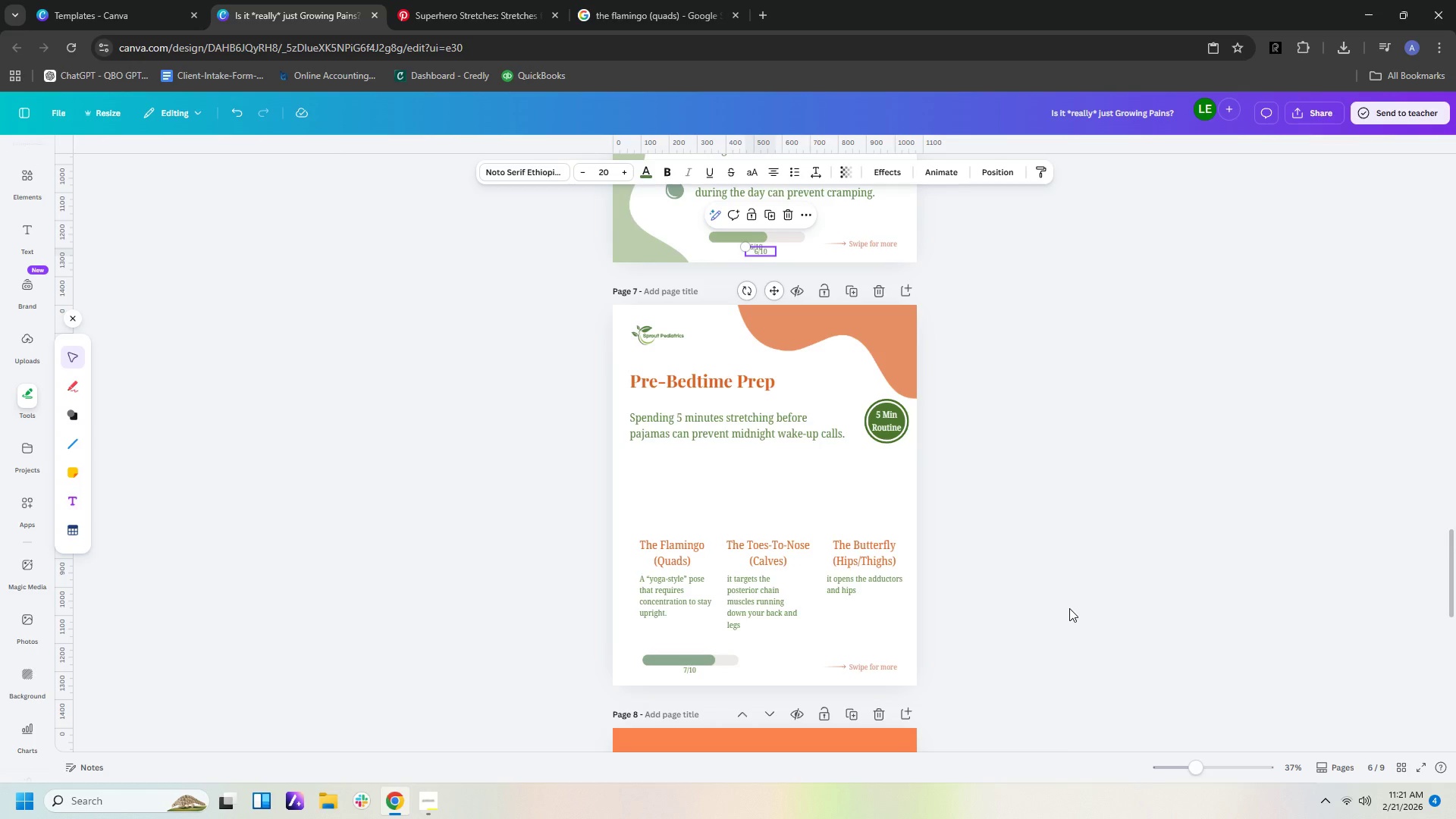 
key(Control+Z)
 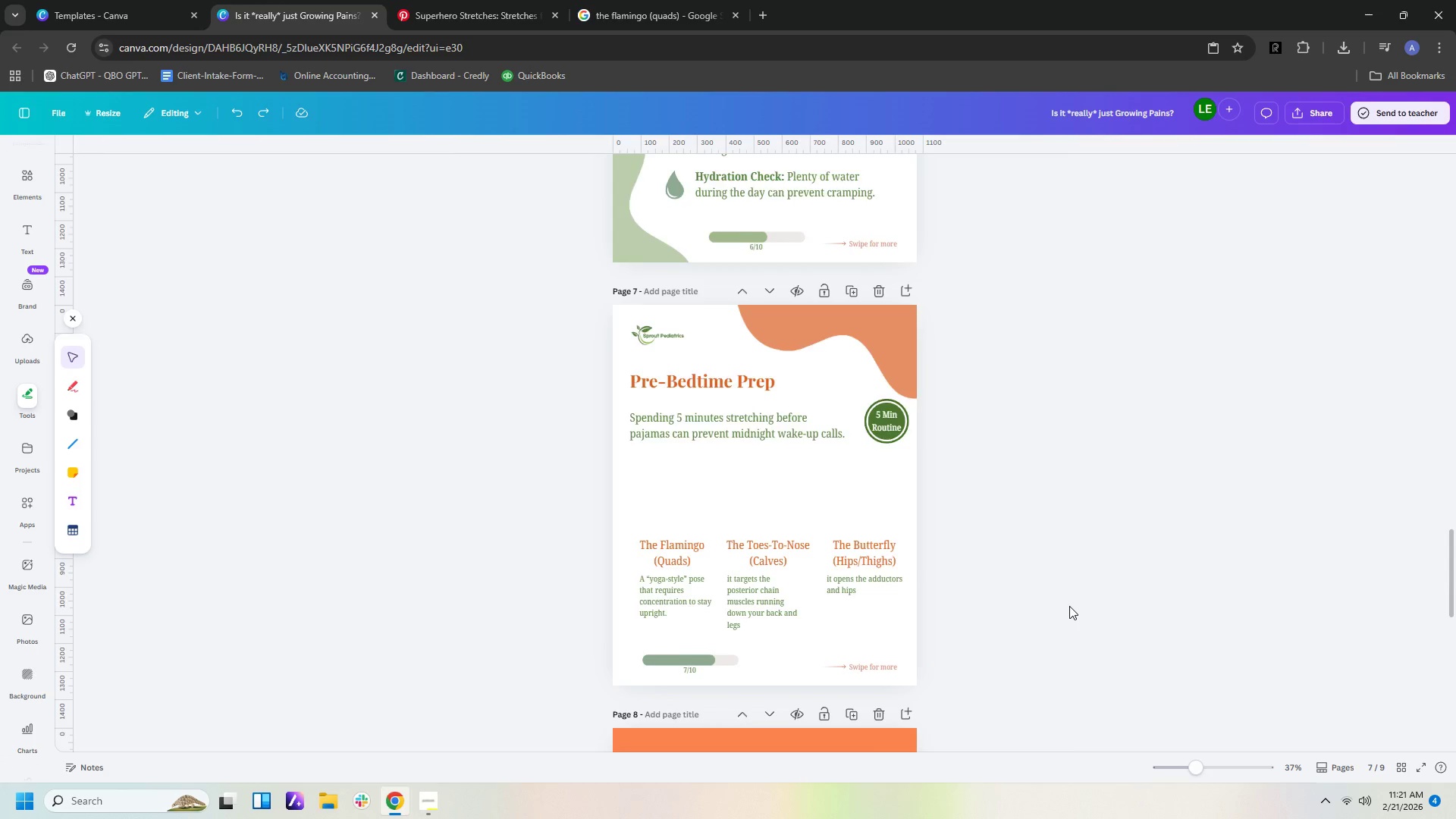 
scroll: coordinate [927, 635], scroll_direction: down, amount: 16.0
 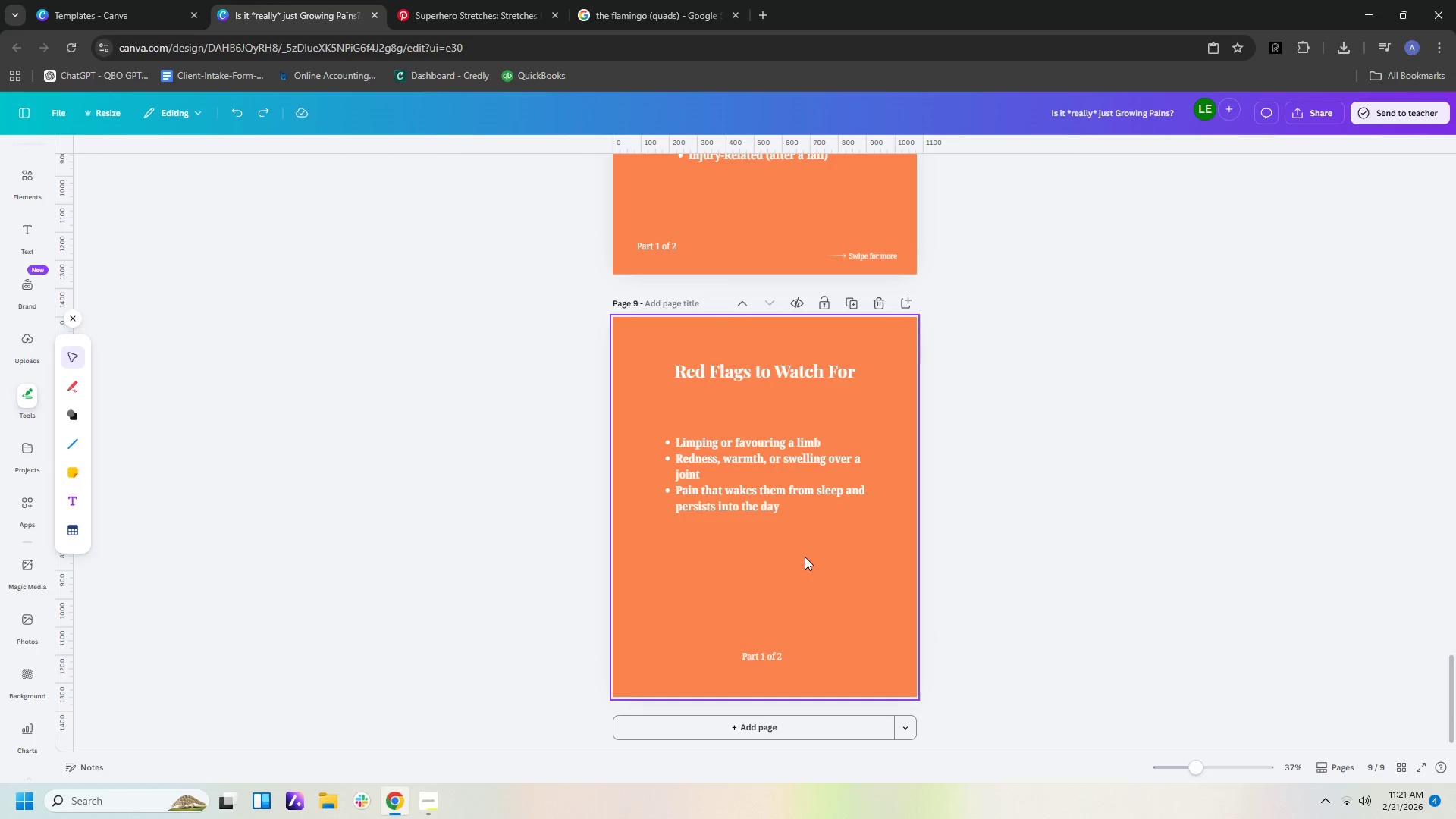 
left_click([804, 557])
 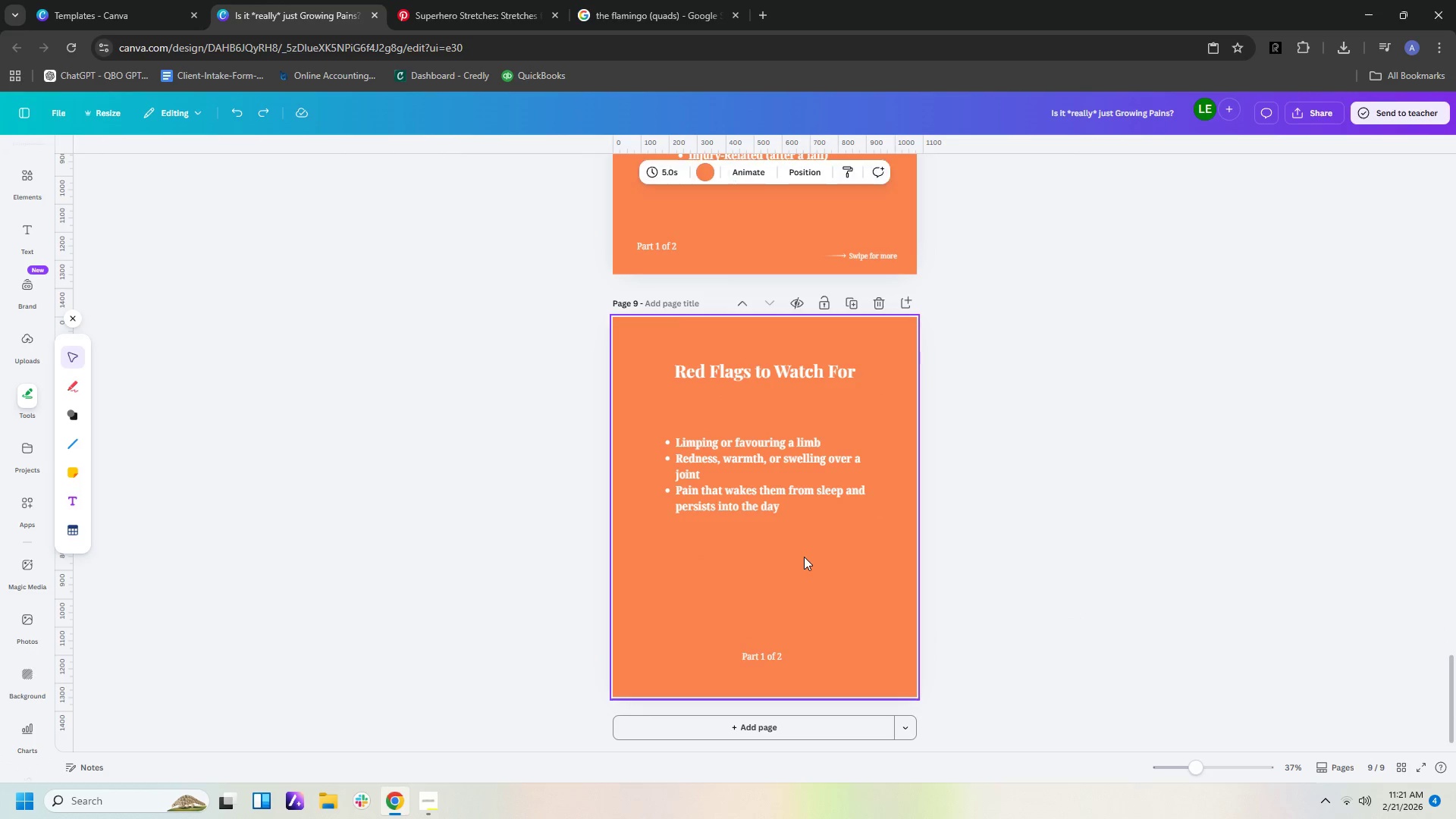 
key(Control+V)
 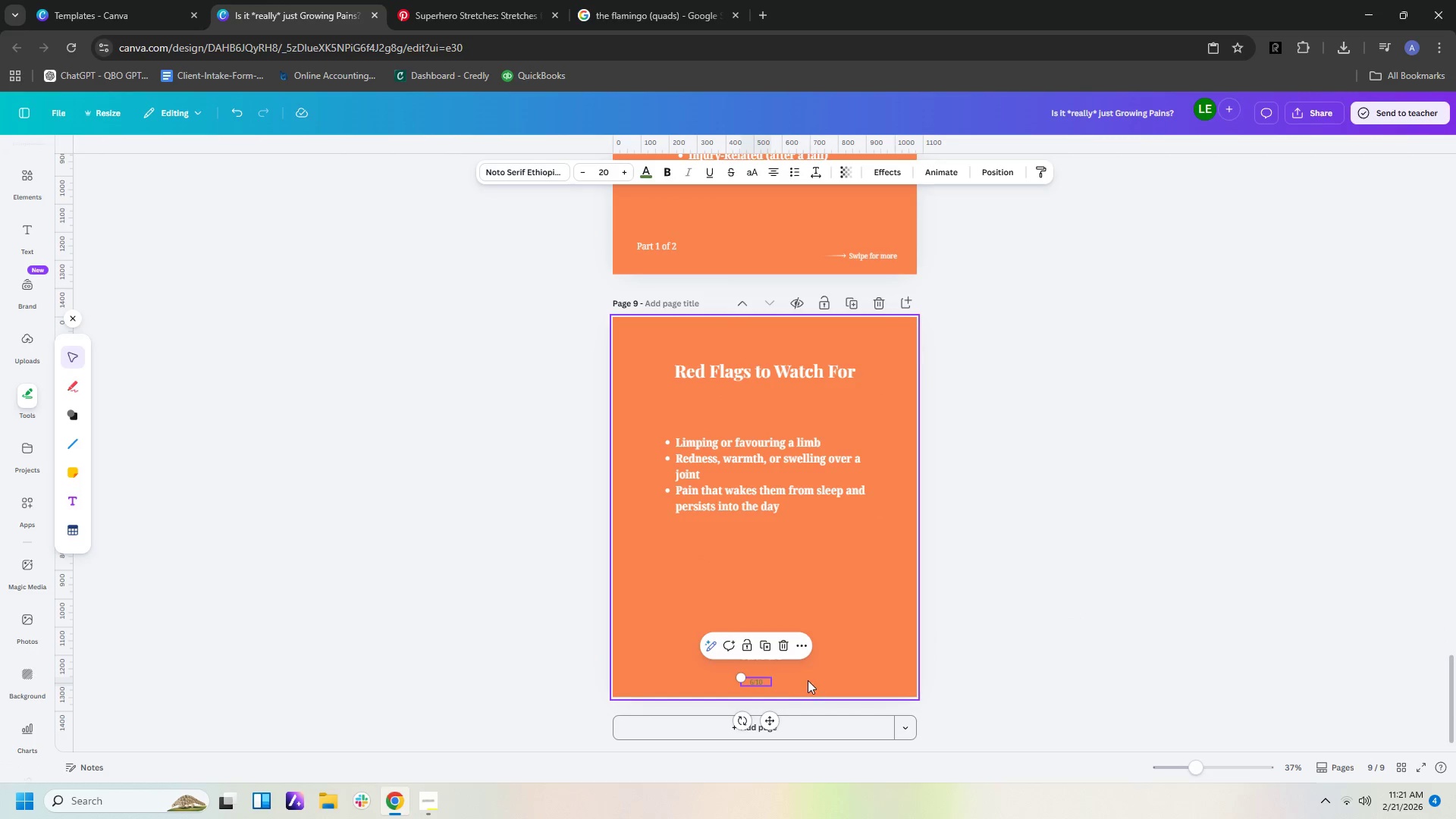 
left_click([811, 676])
 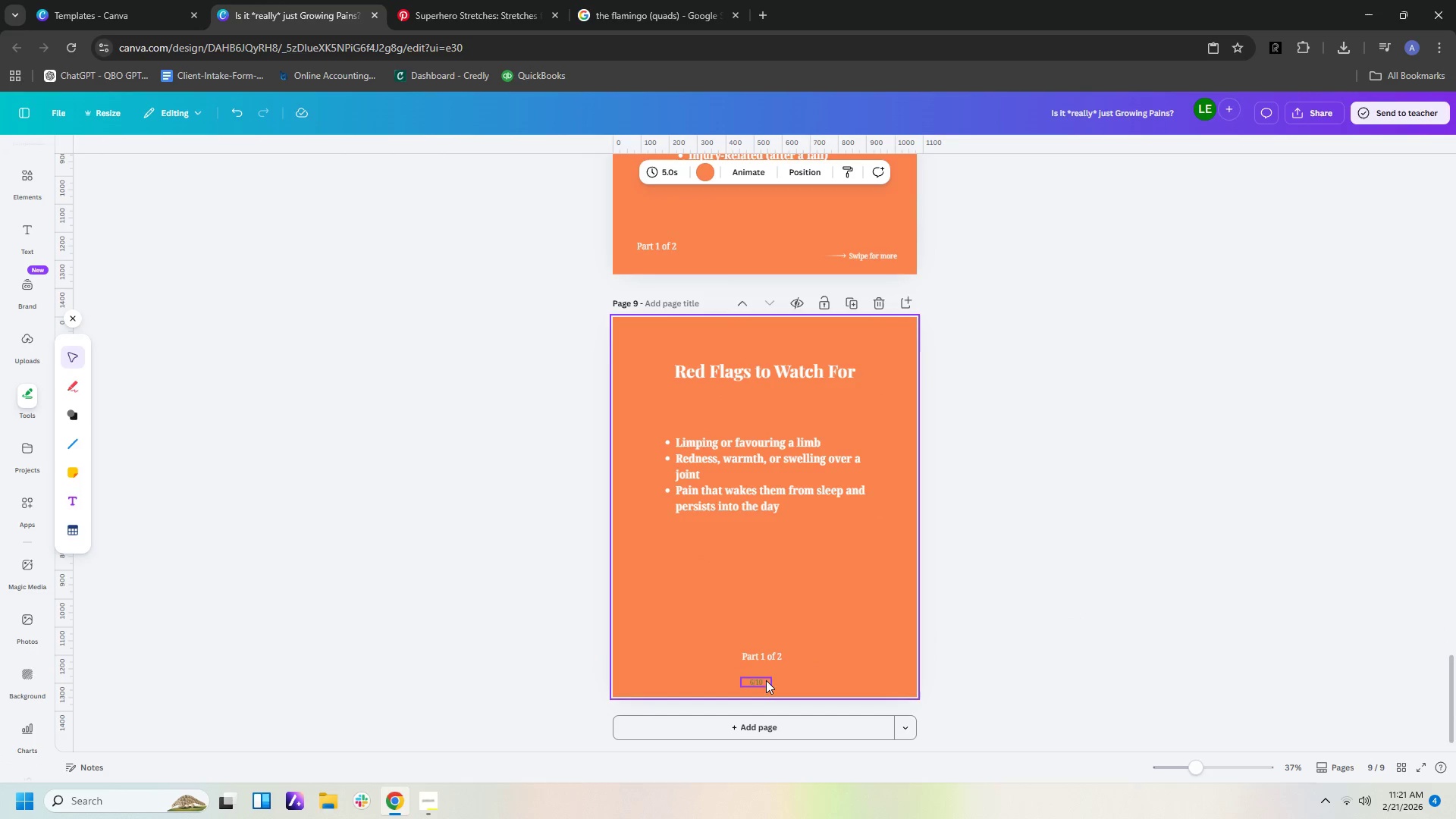 
left_click([763, 682])
 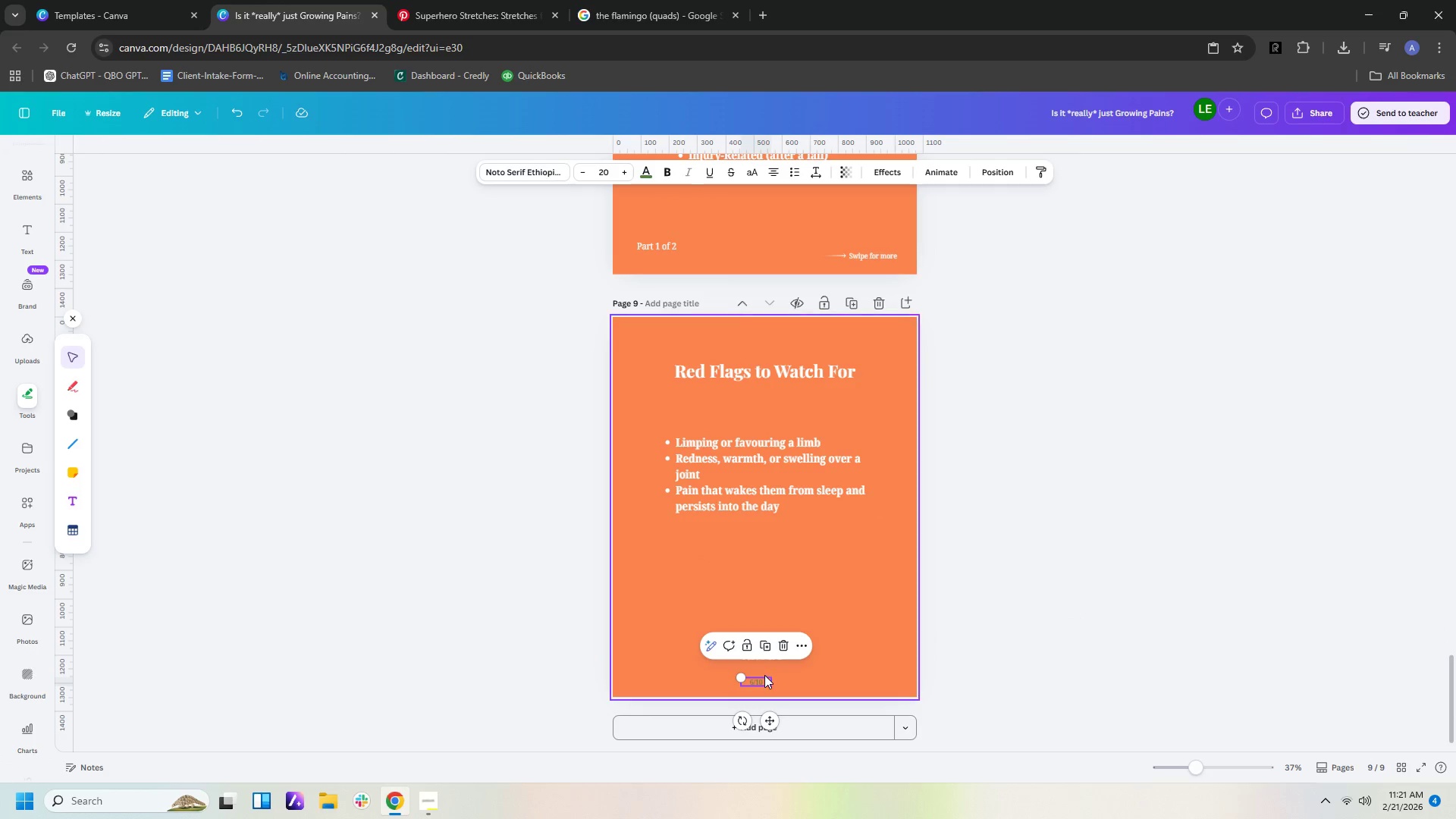 
left_click([764, 675])
 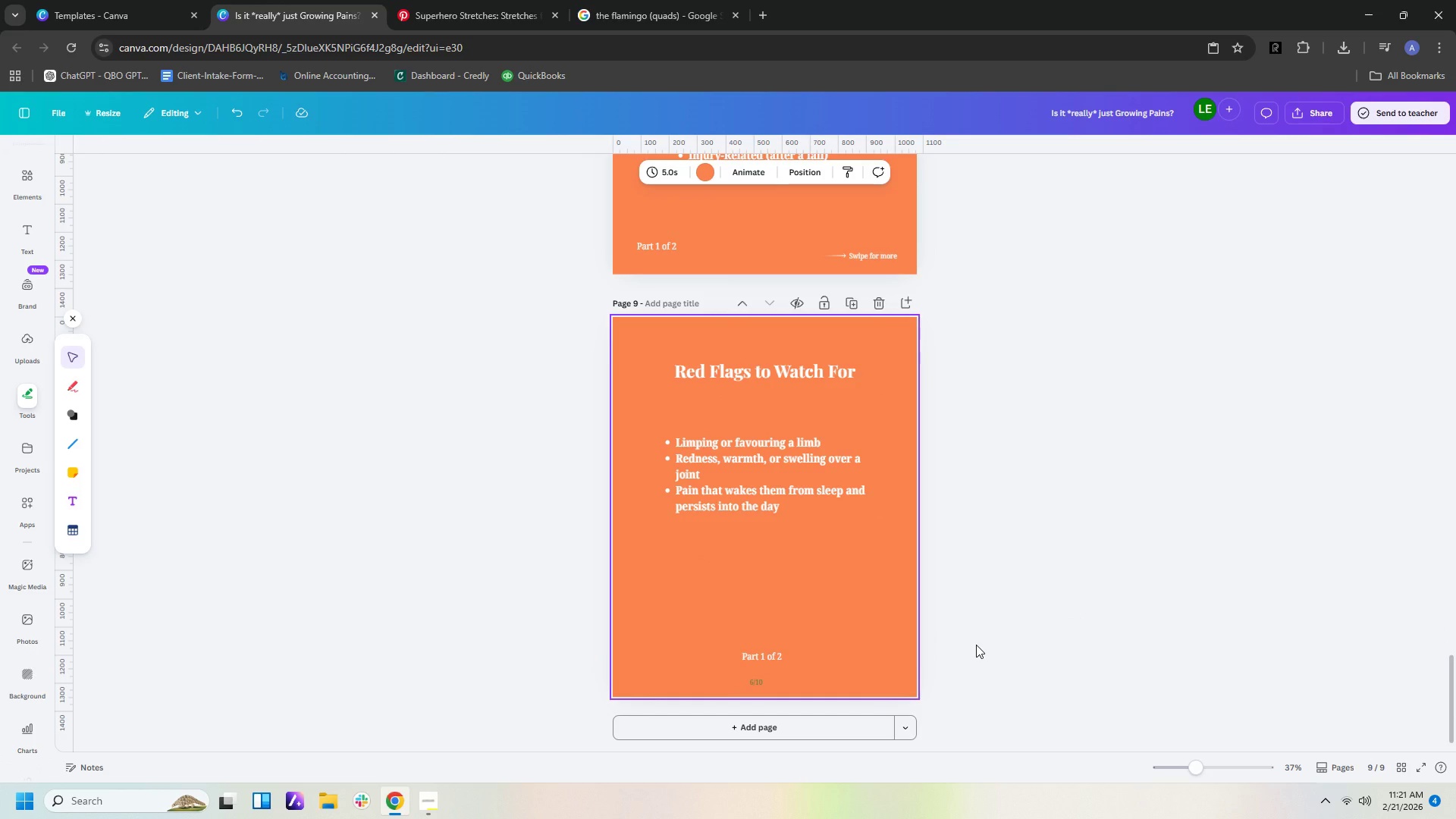 
key(Control+Z)
 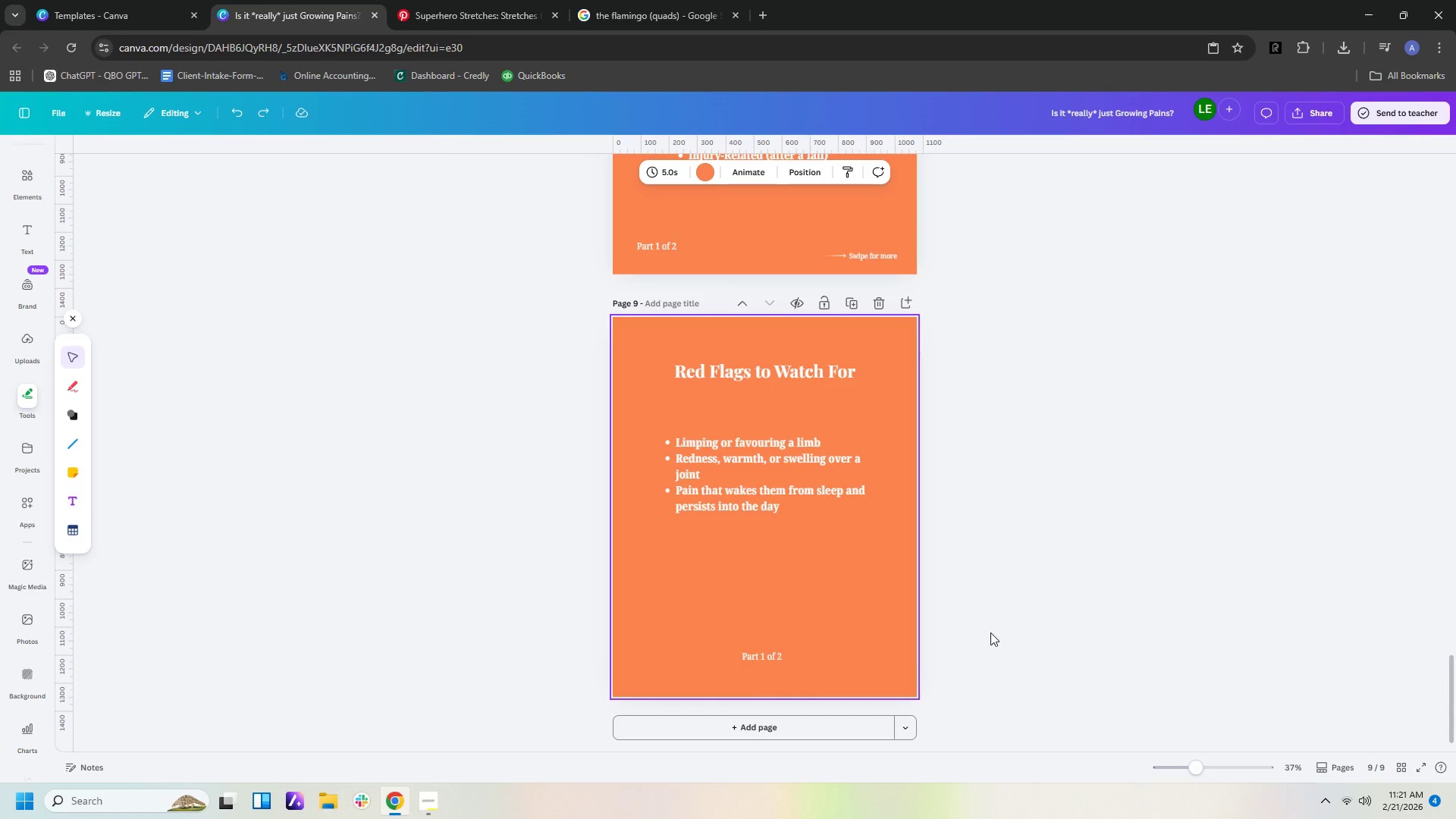 
scroll: coordinate [795, 297], scroll_direction: up, amount: 12.0
 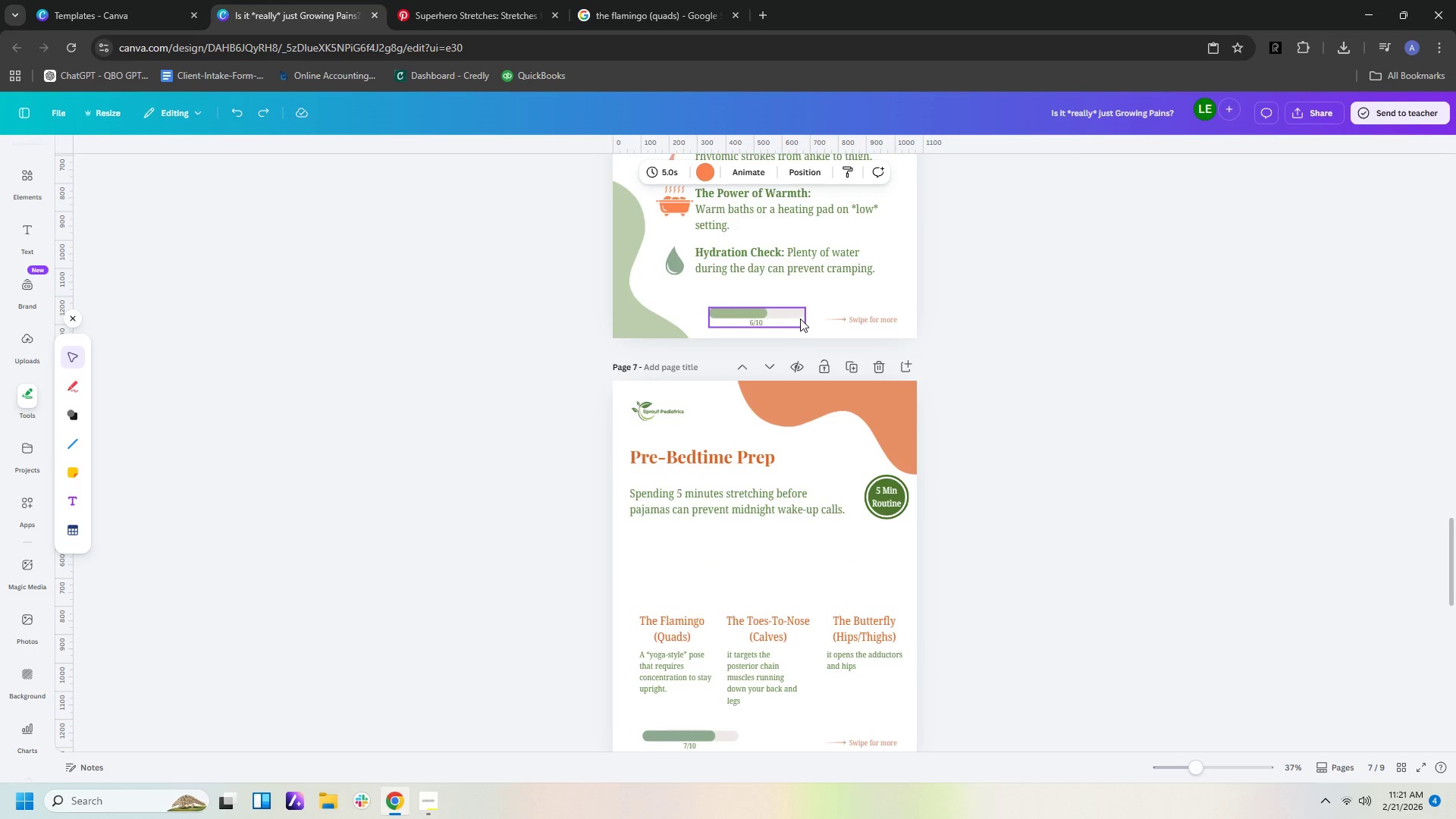 
left_click([798, 318])
 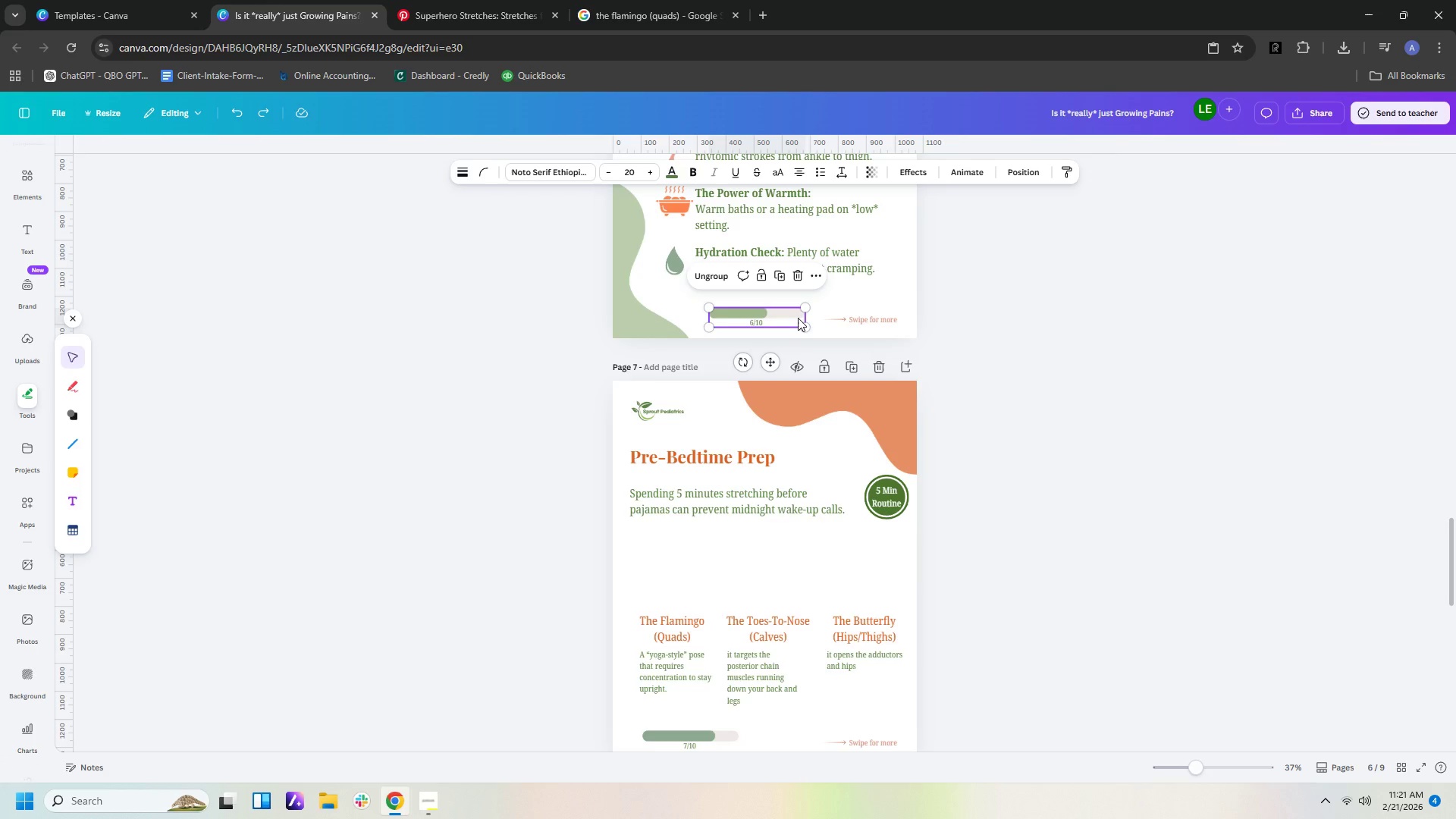 
key(Control+C)
 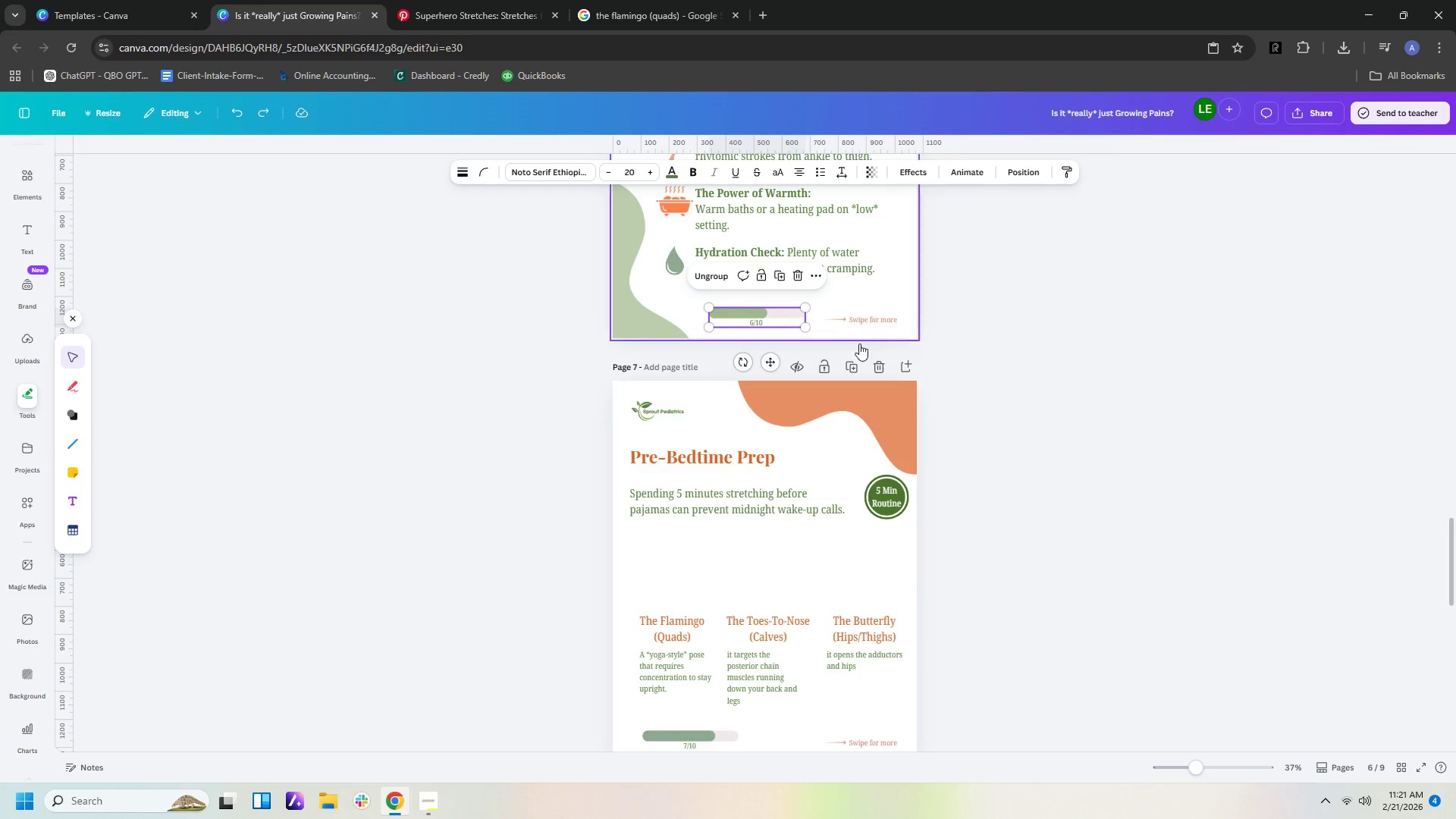 
scroll: coordinate [862, 375], scroll_direction: down, amount: 21.0
 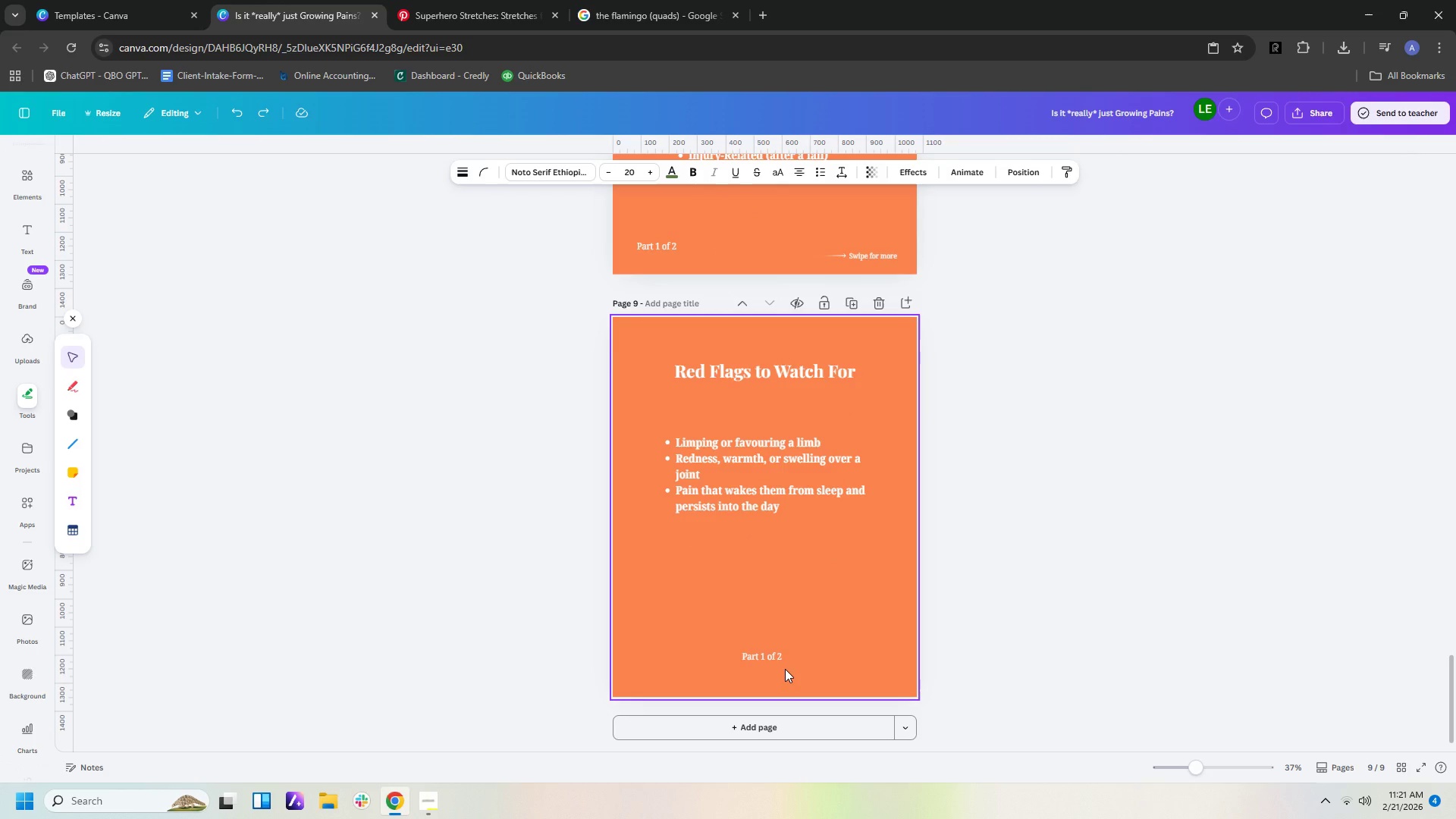 
left_click([785, 669])
 